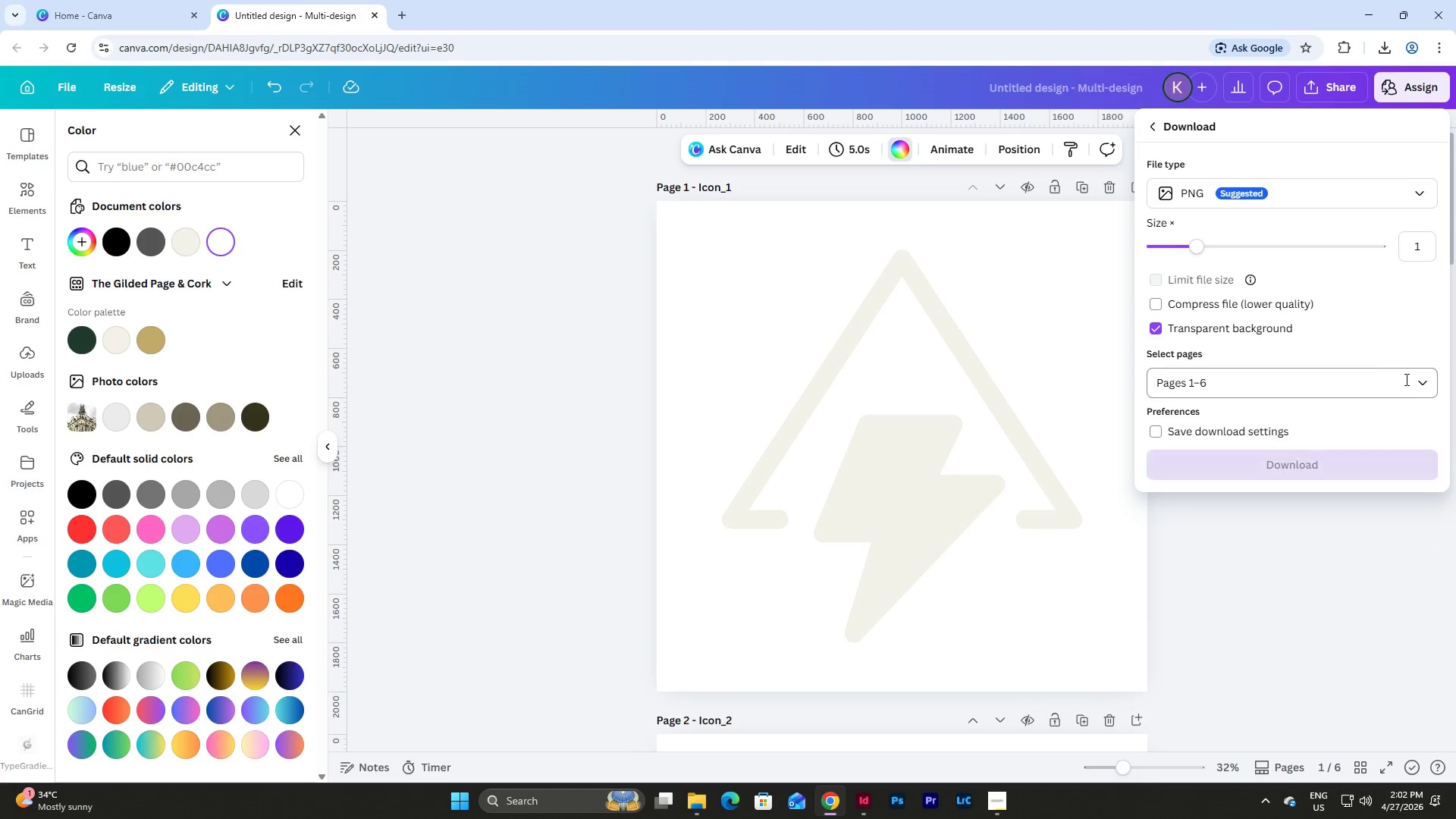 
left_click([1421, 378])
 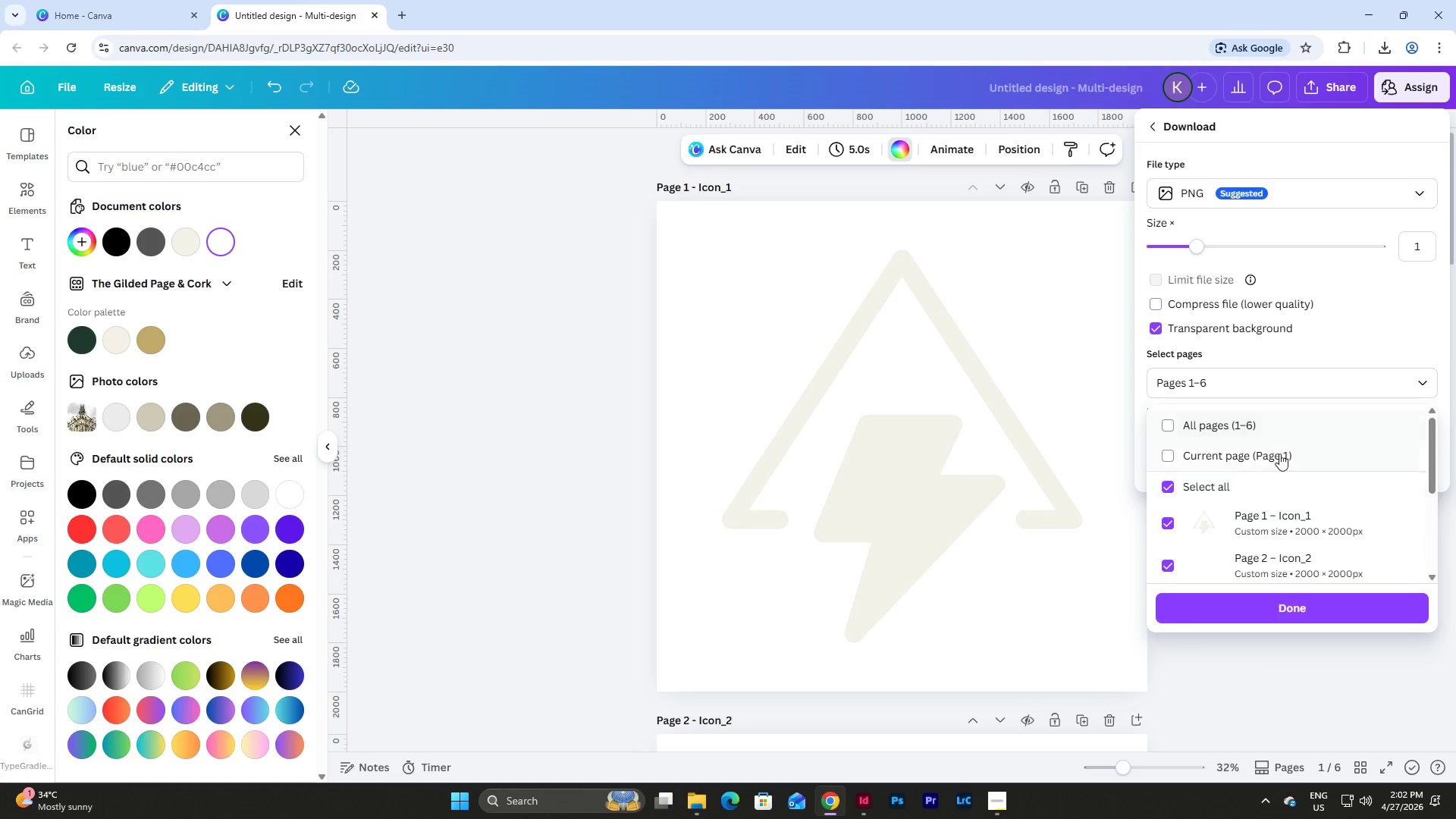 
left_click([1265, 457])
 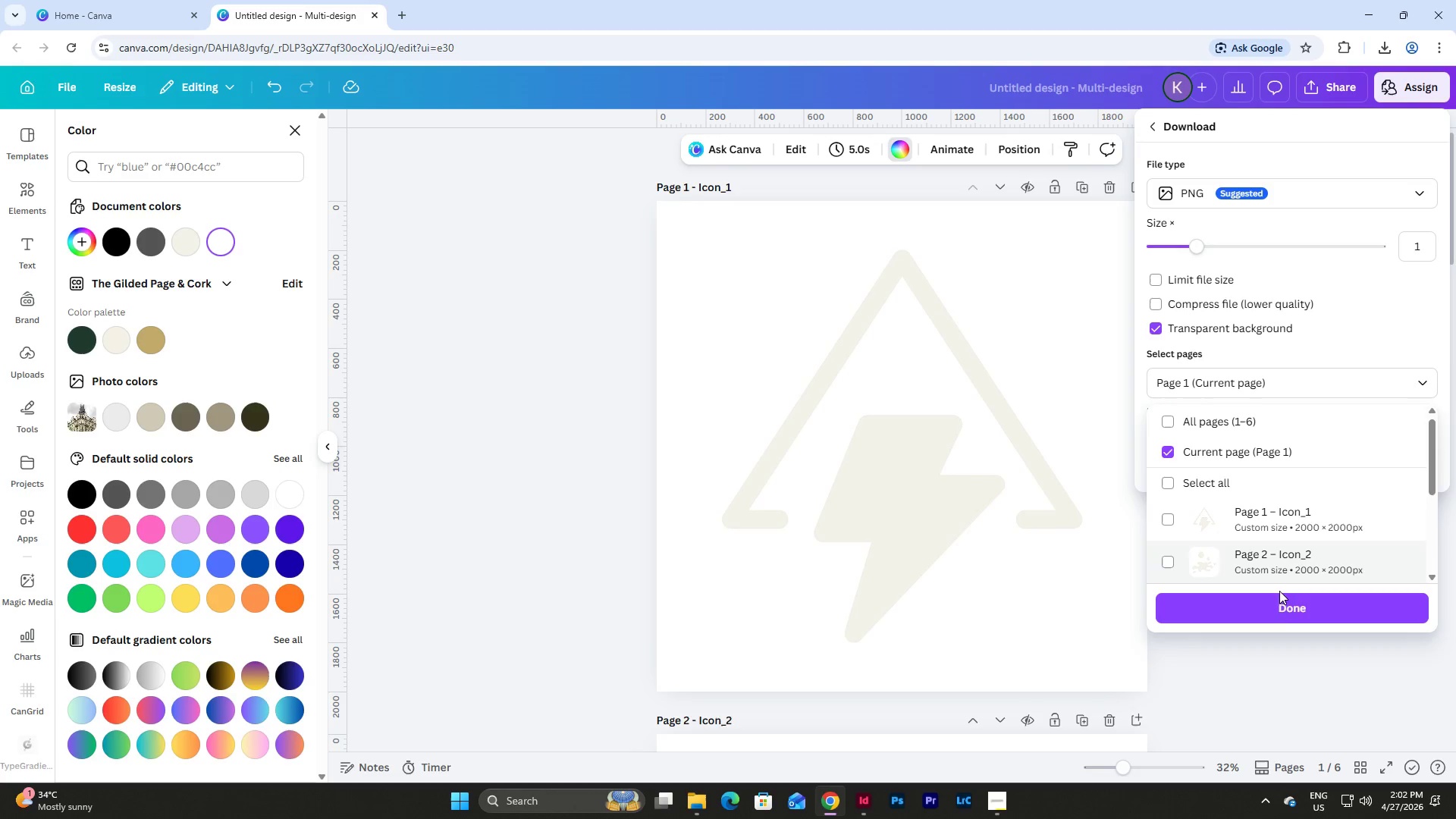 
left_click([1278, 610])
 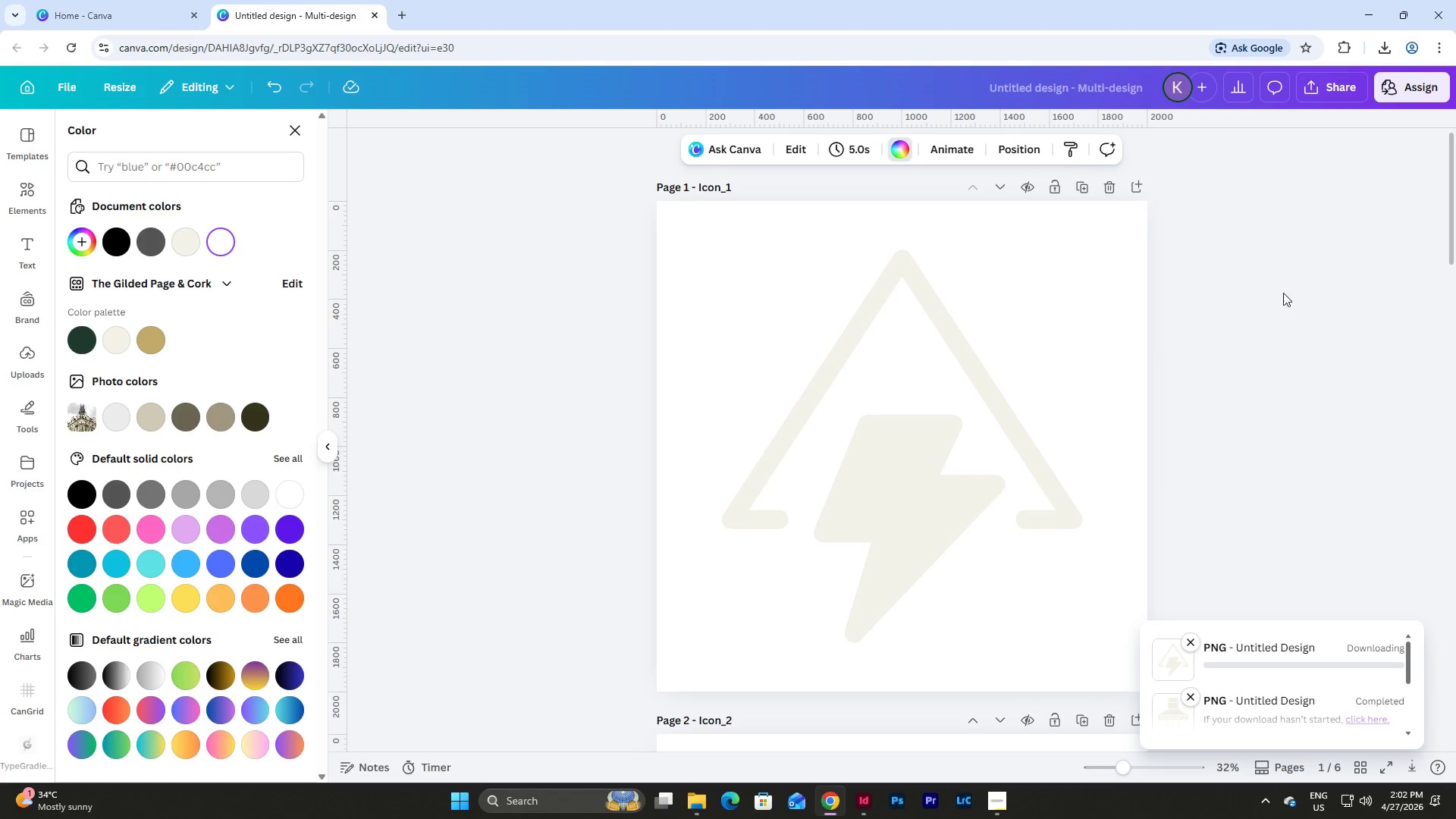 
left_click([1326, 99])
 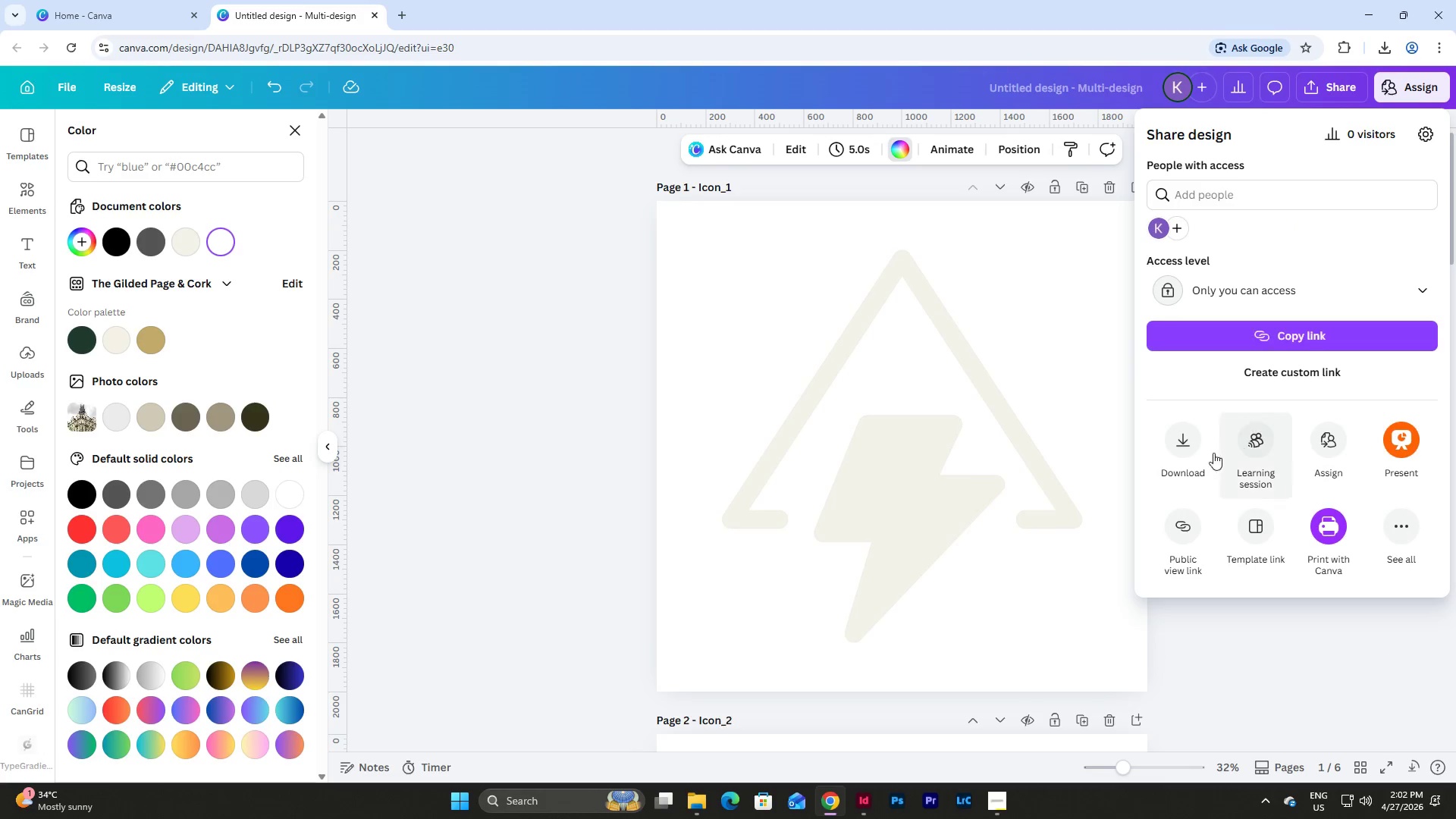 
left_click([1192, 445])
 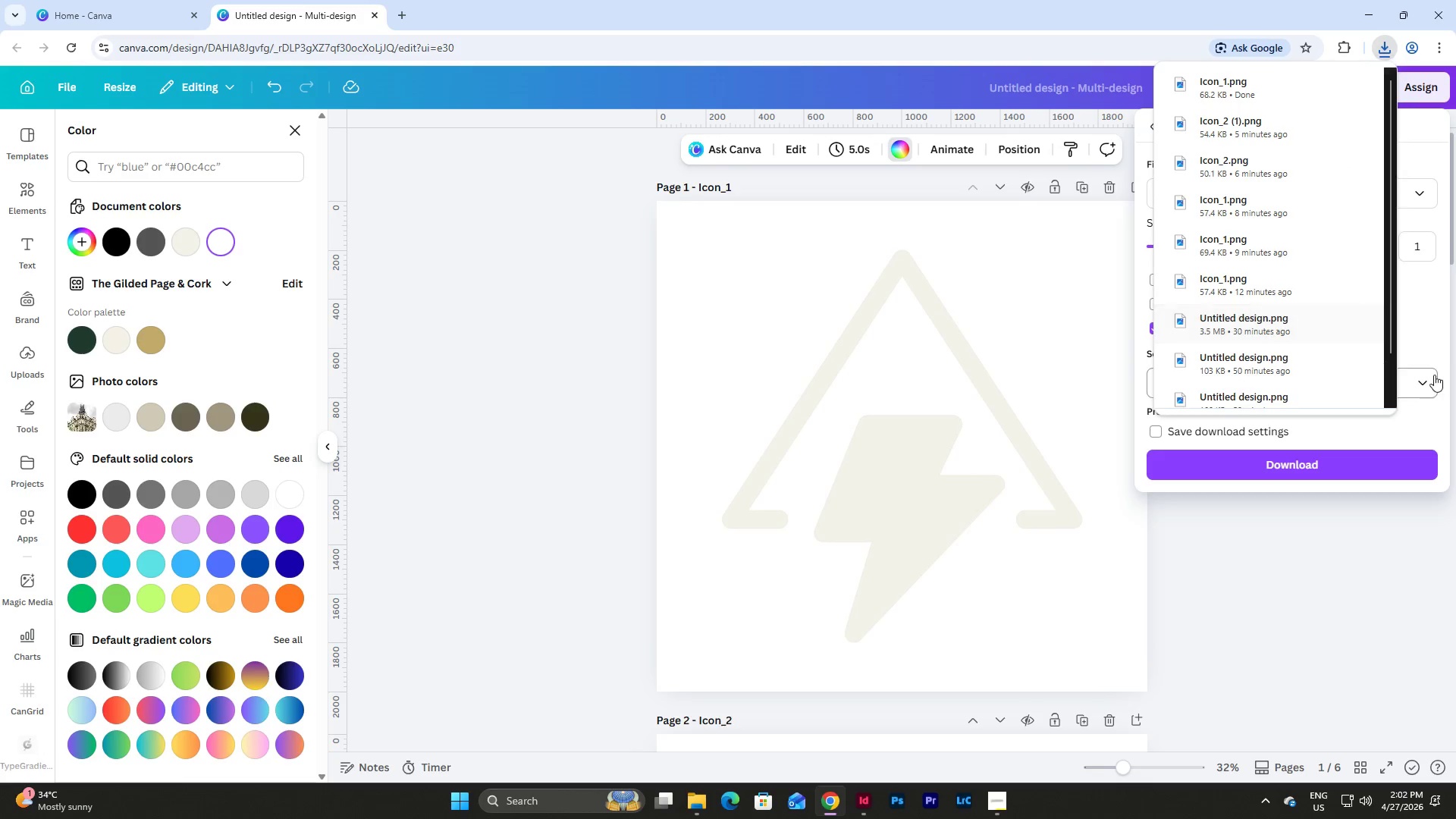 
left_click([1425, 377])
 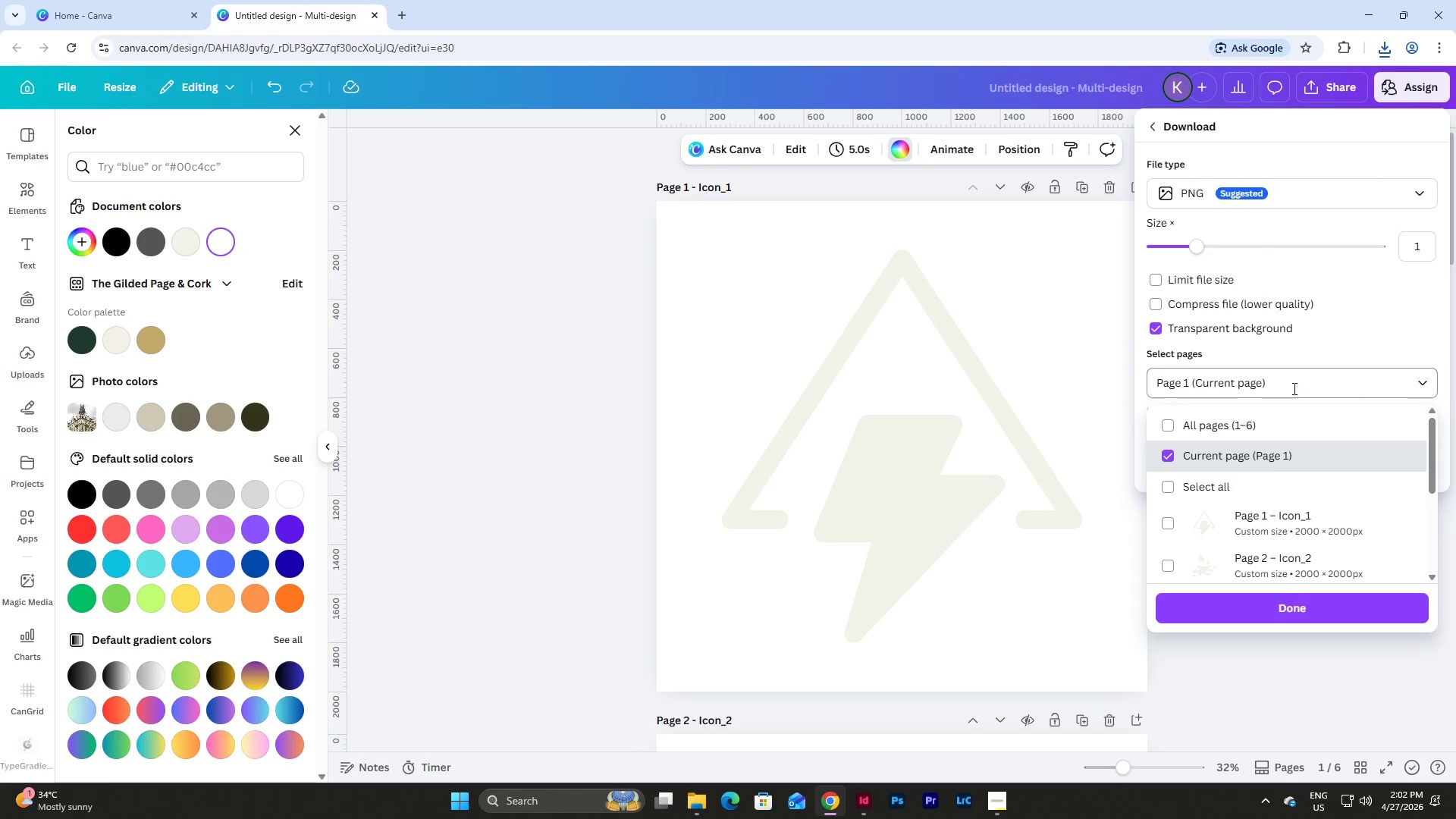 
scroll: coordinate [1222, 554], scroll_direction: down, amount: 11.0
 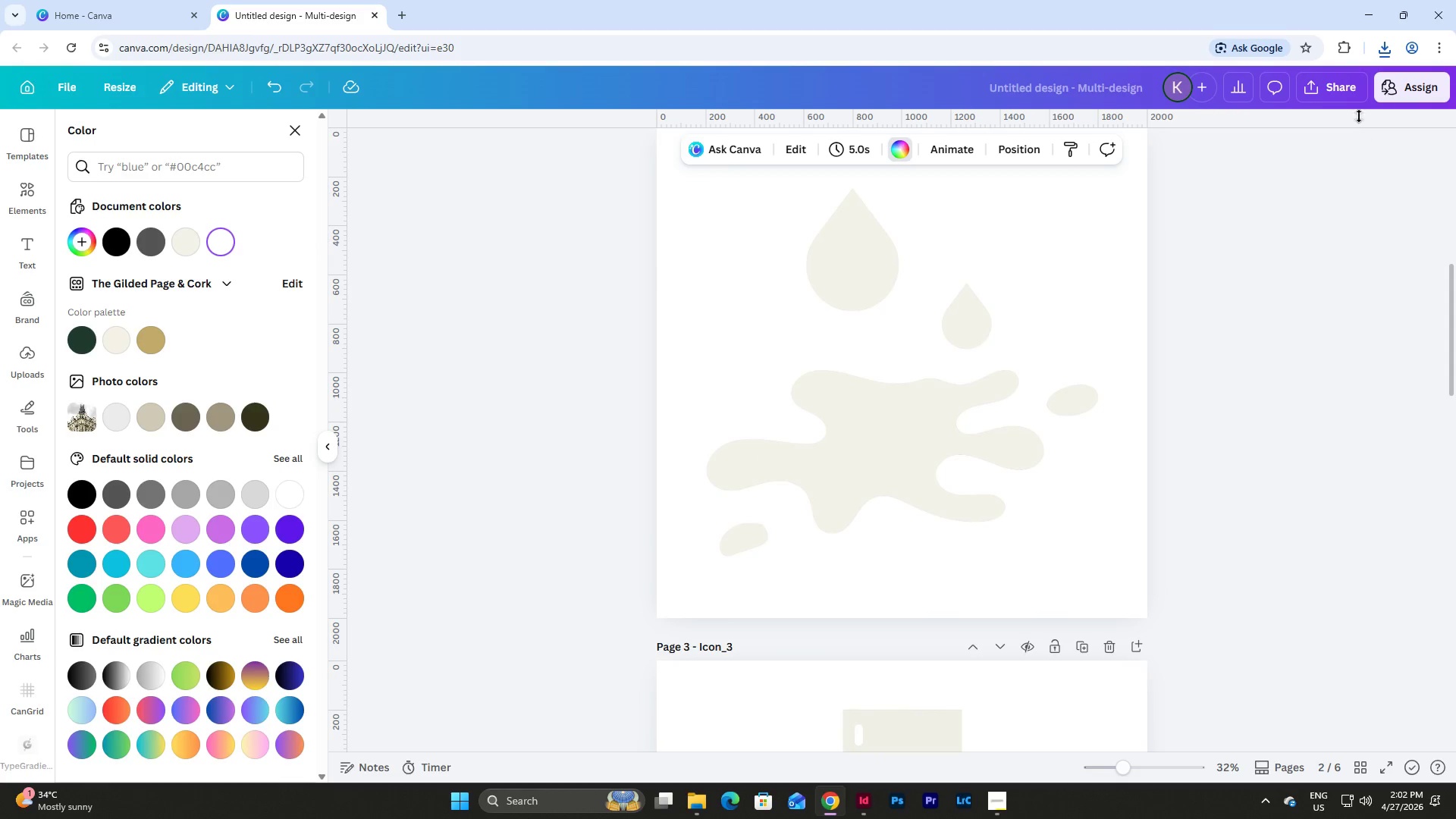 
left_click([1350, 93])
 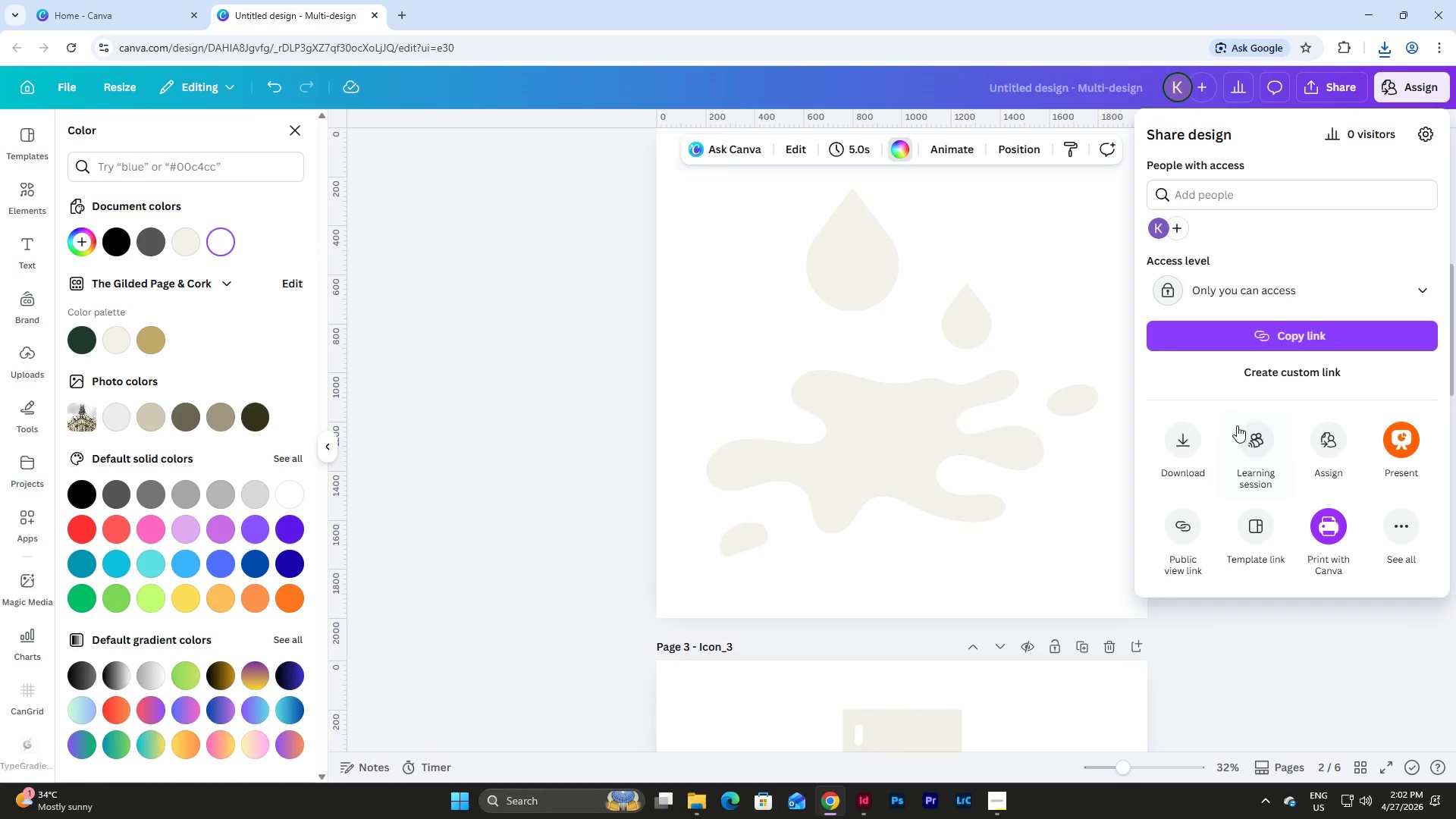 
left_click([1191, 437])
 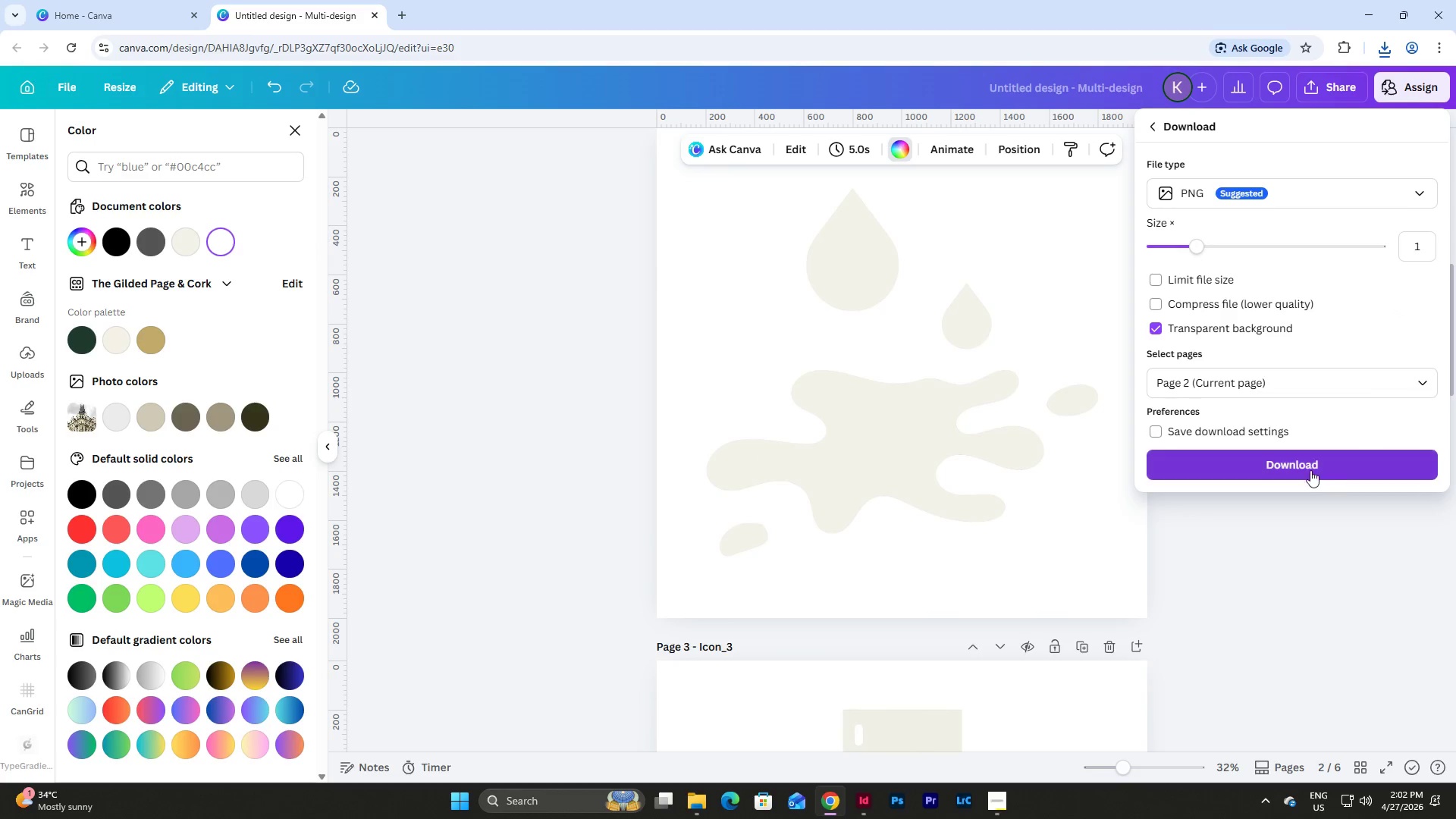 
left_click([1297, 460])
 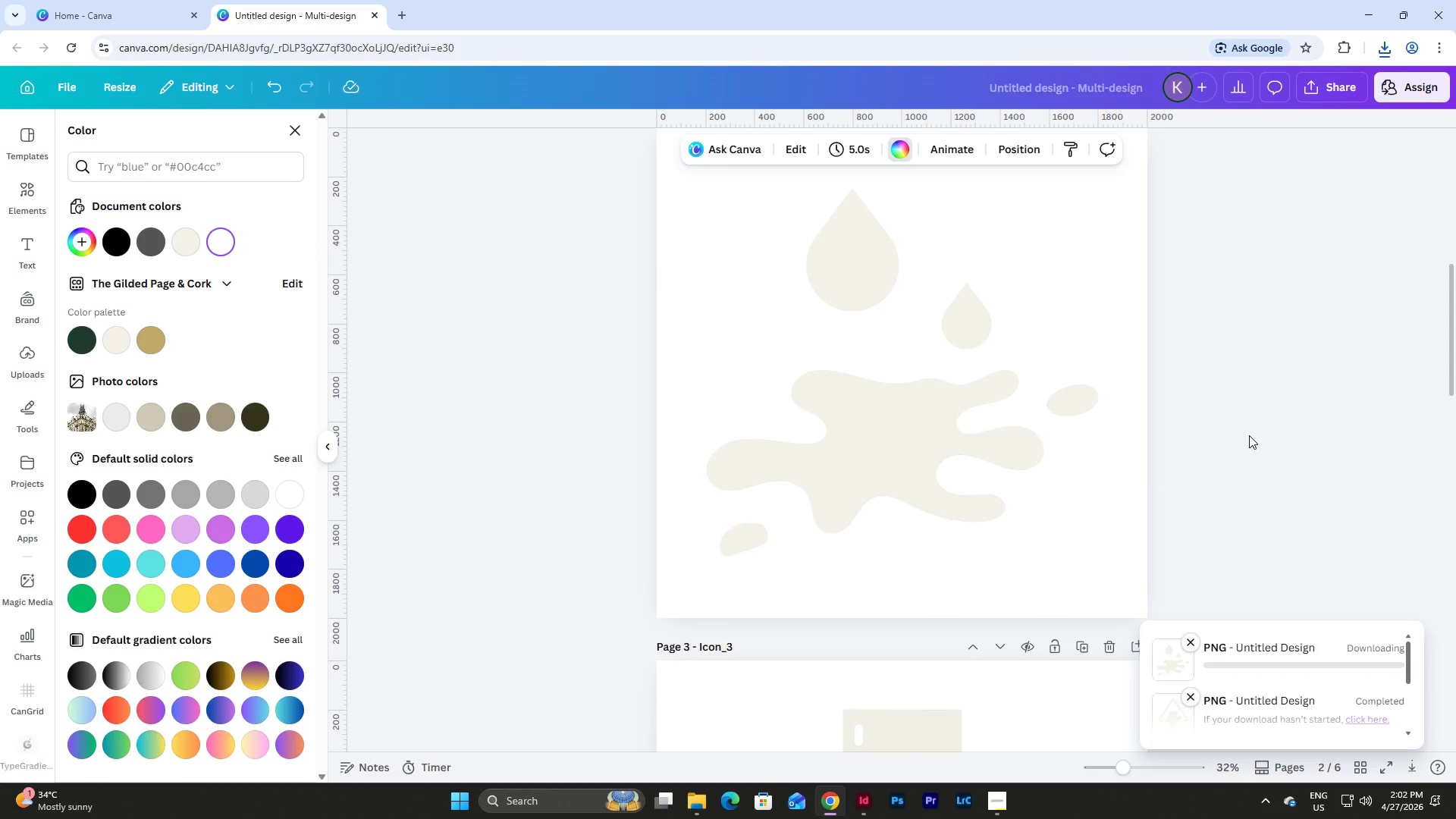 
scroll: coordinate [1249, 435], scroll_direction: down, amount: 6.0
 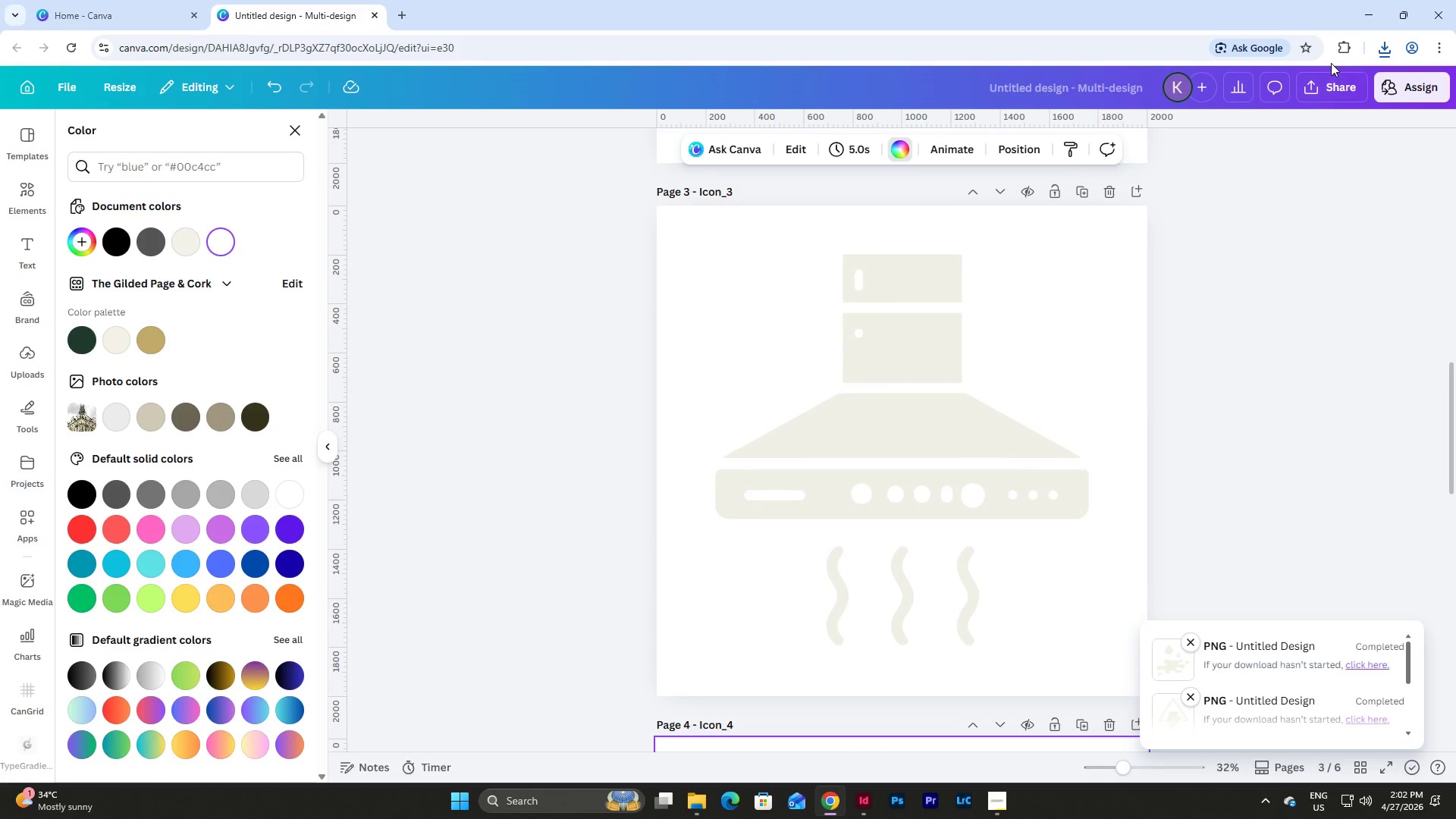 
left_click([1332, 86])
 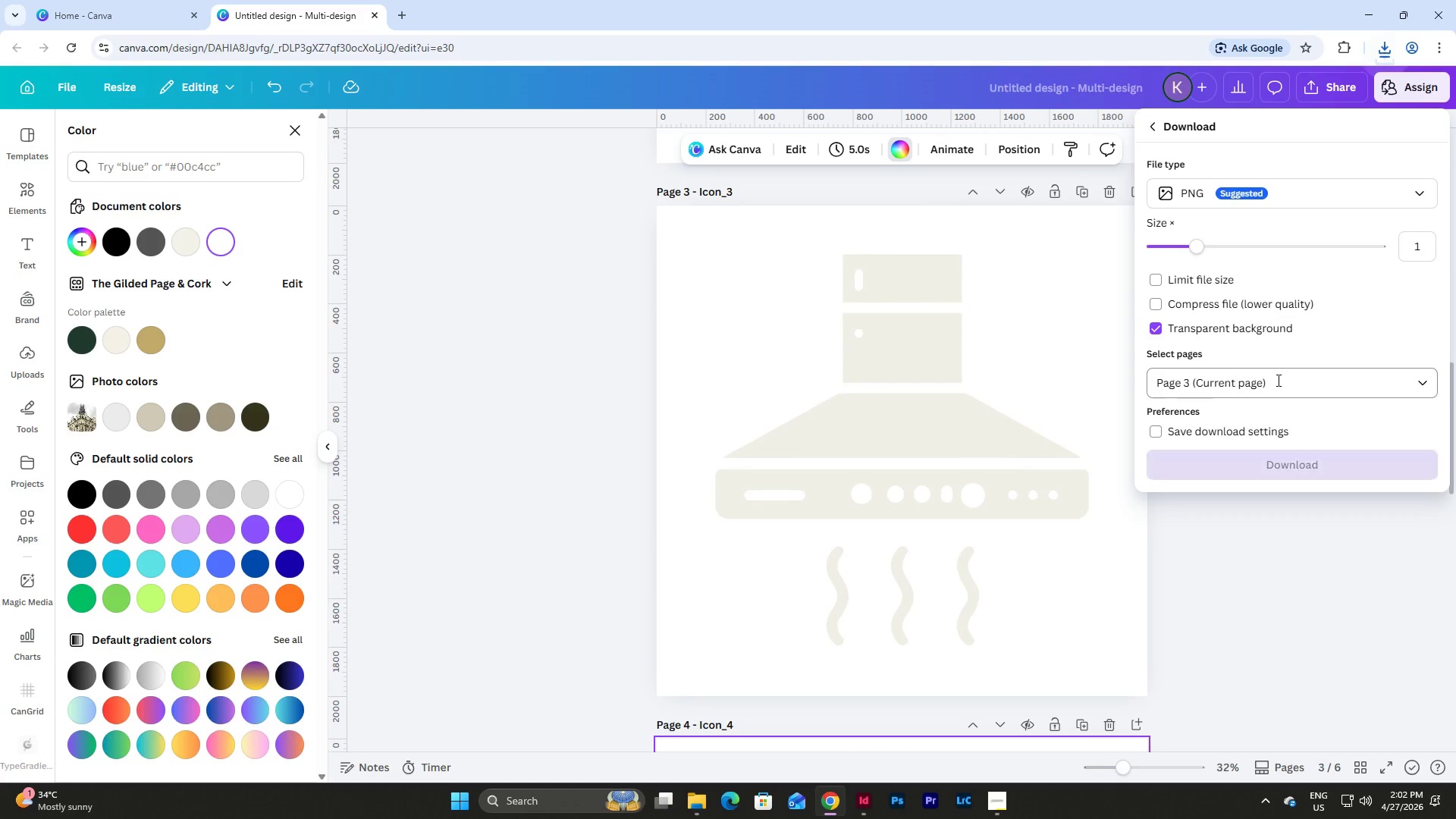 
left_click([1323, 471])
 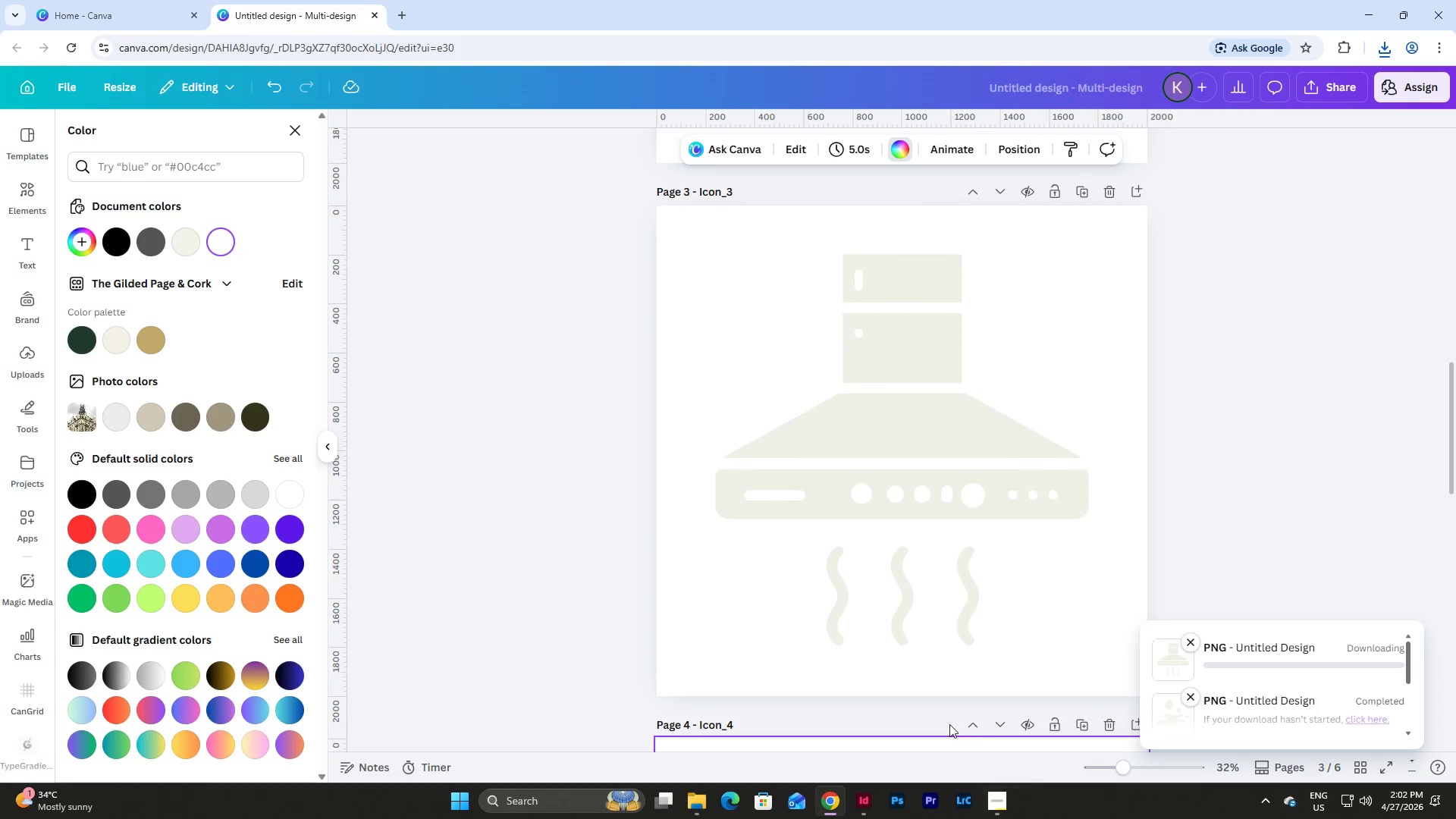 
left_click([861, 798])
 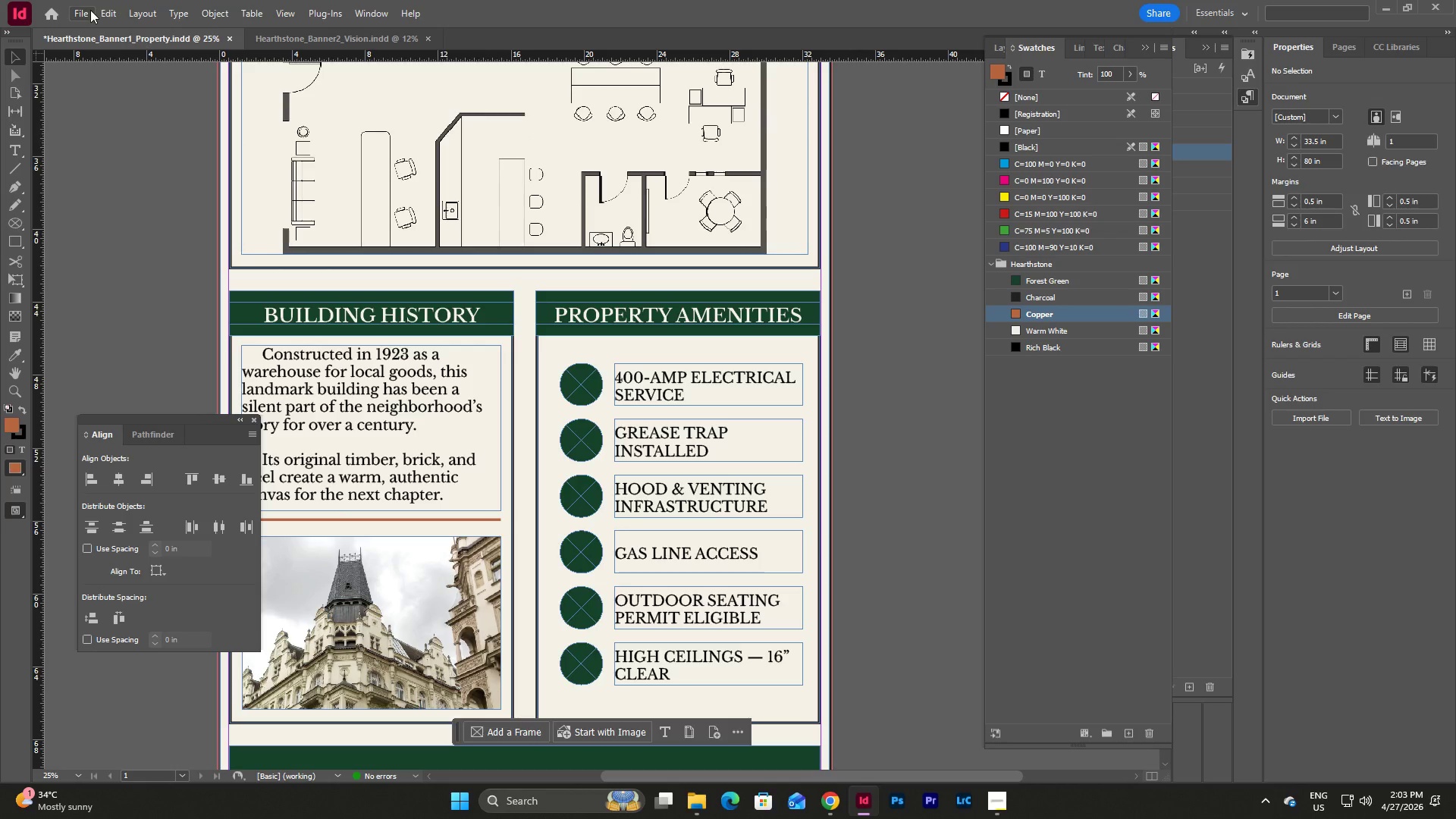 
left_click([586, 381])
 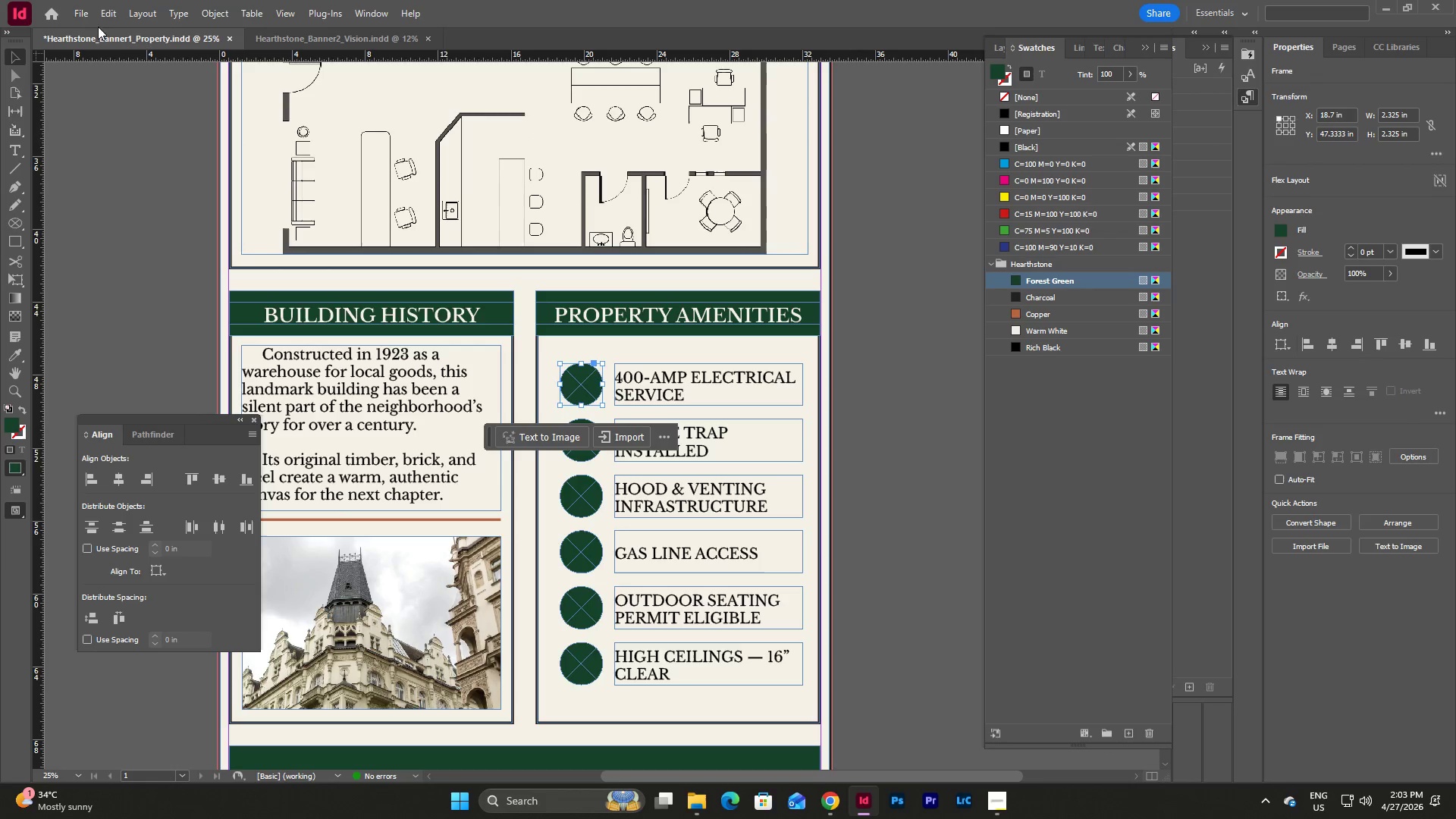 
left_click([90, 14])
 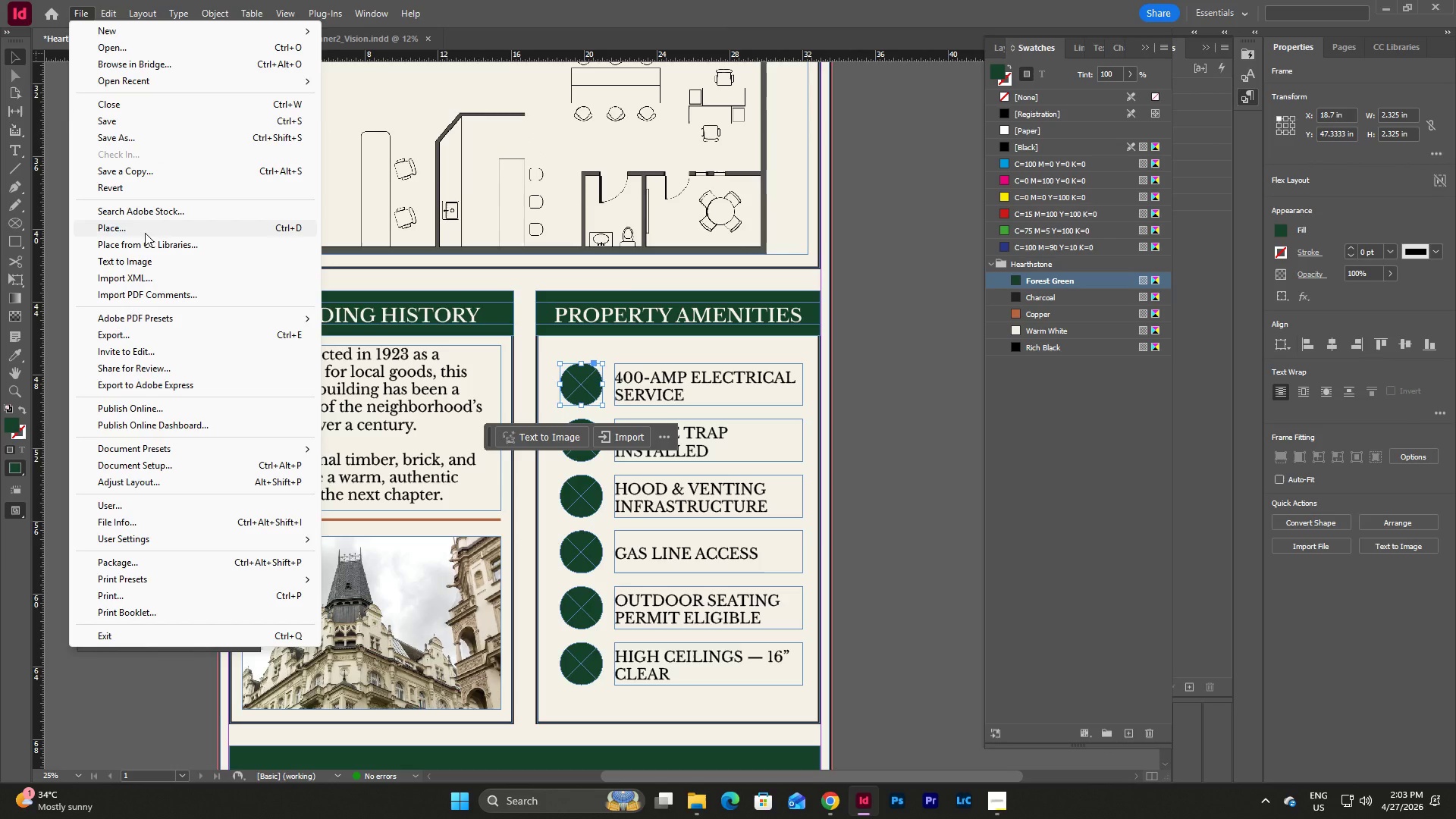 
left_click([145, 233])
 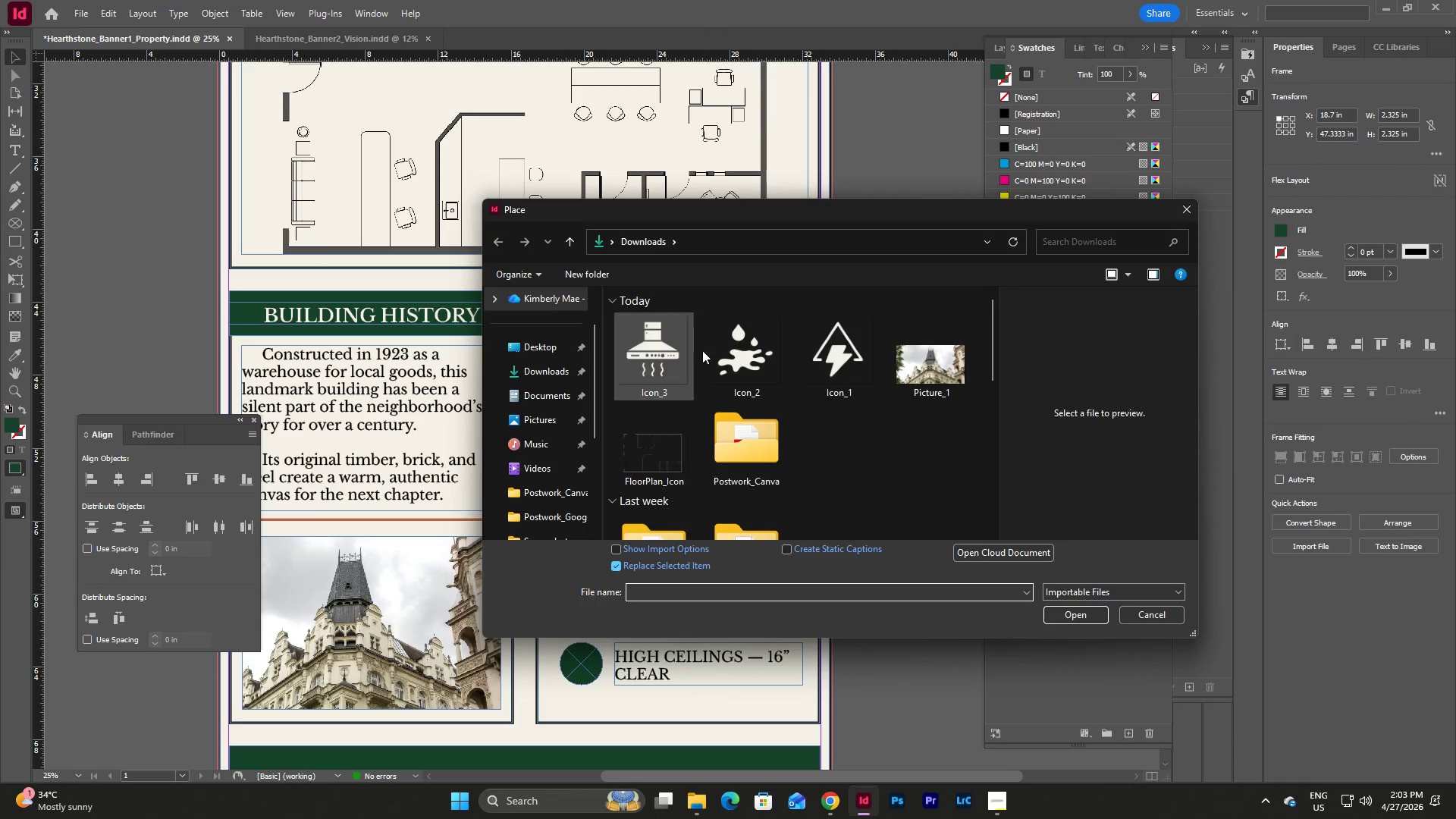 
left_click([830, 363])
 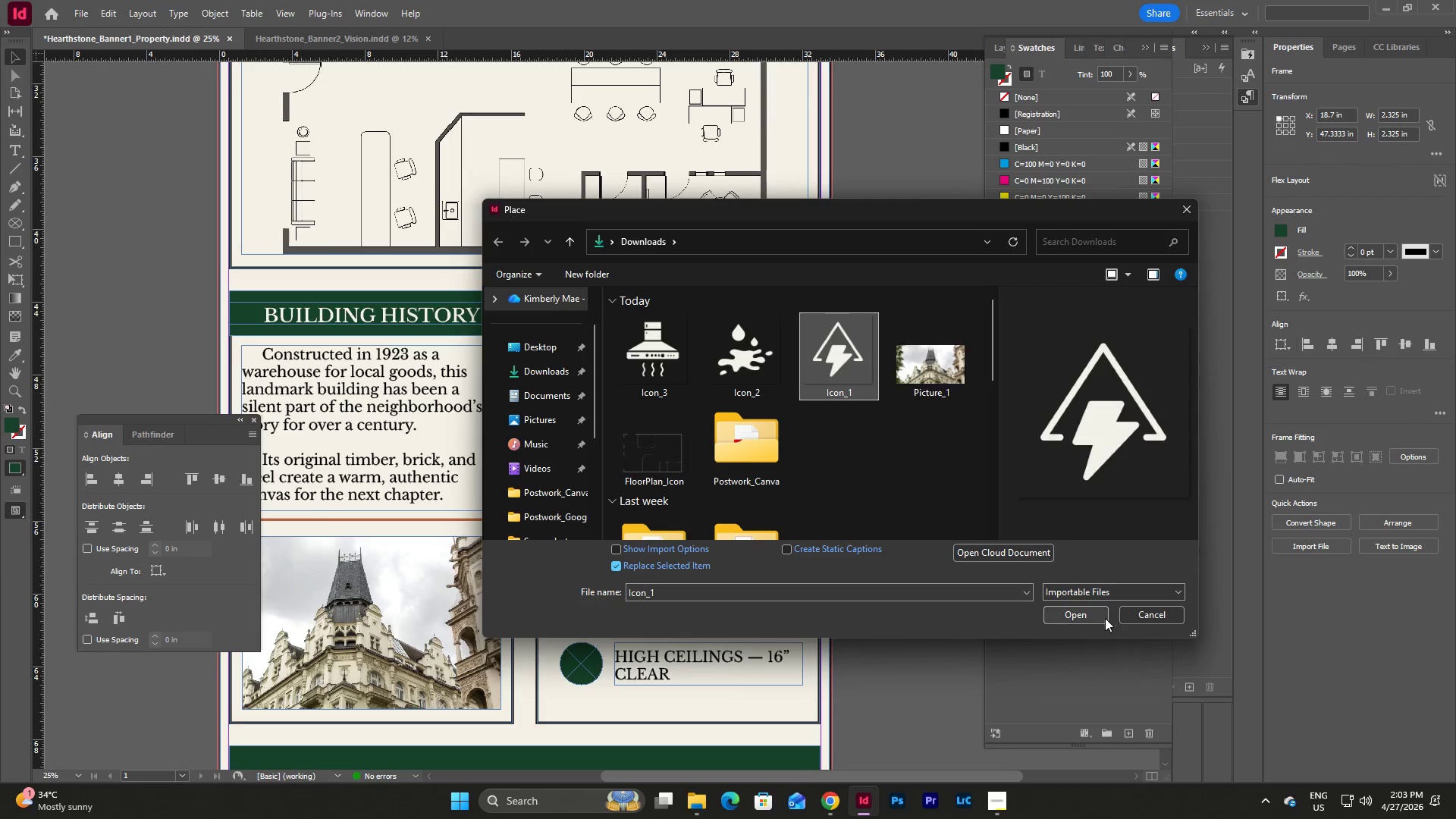 
left_click([1093, 617])
 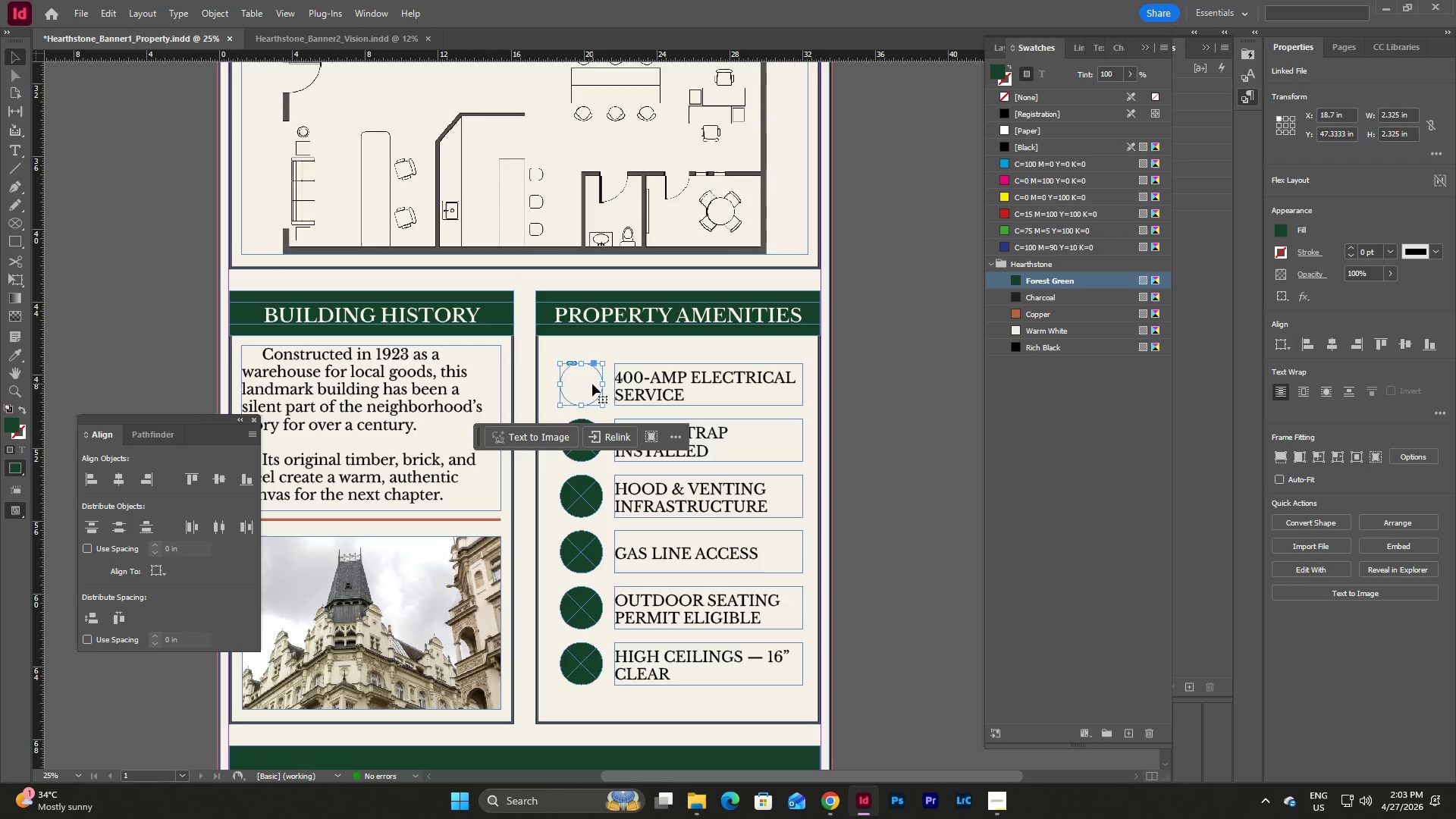 
double_click([590, 381])
 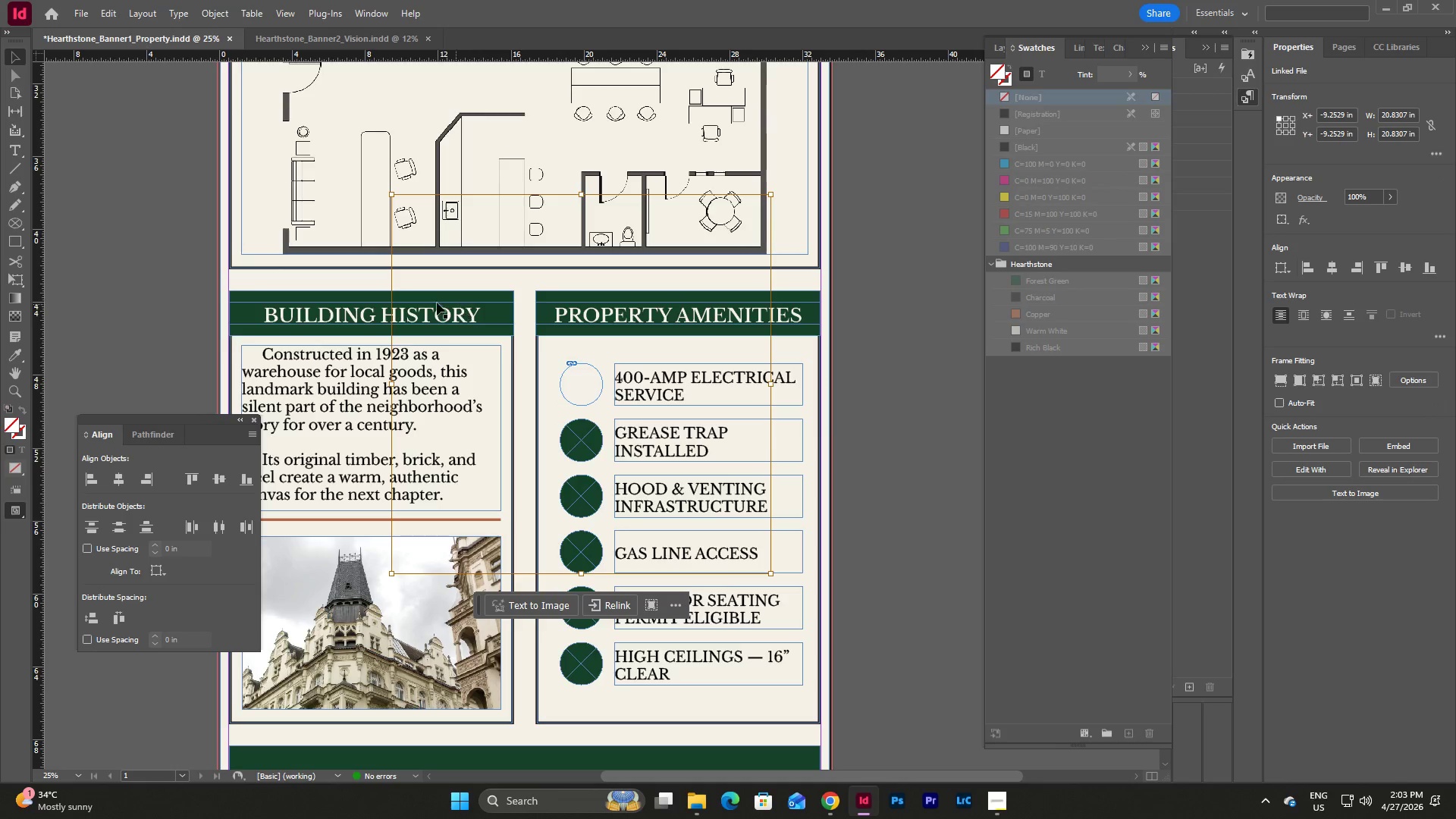 
wait(5.84)
 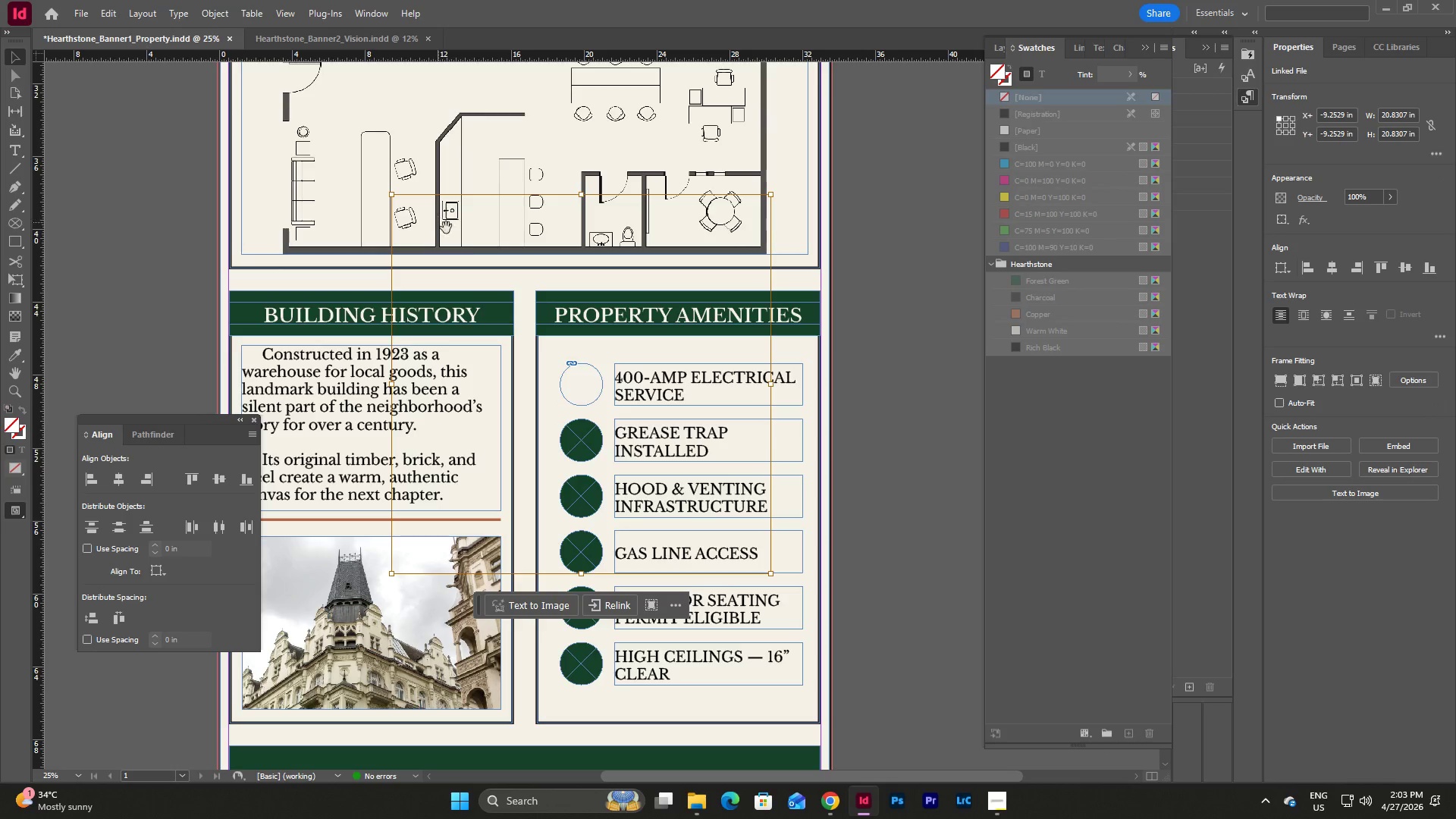 
hold_key(key=ShiftLeft, duration=5.11)
left_click_drag(start_coordinate=[394, 196], to_coordinate=[560, 406])
 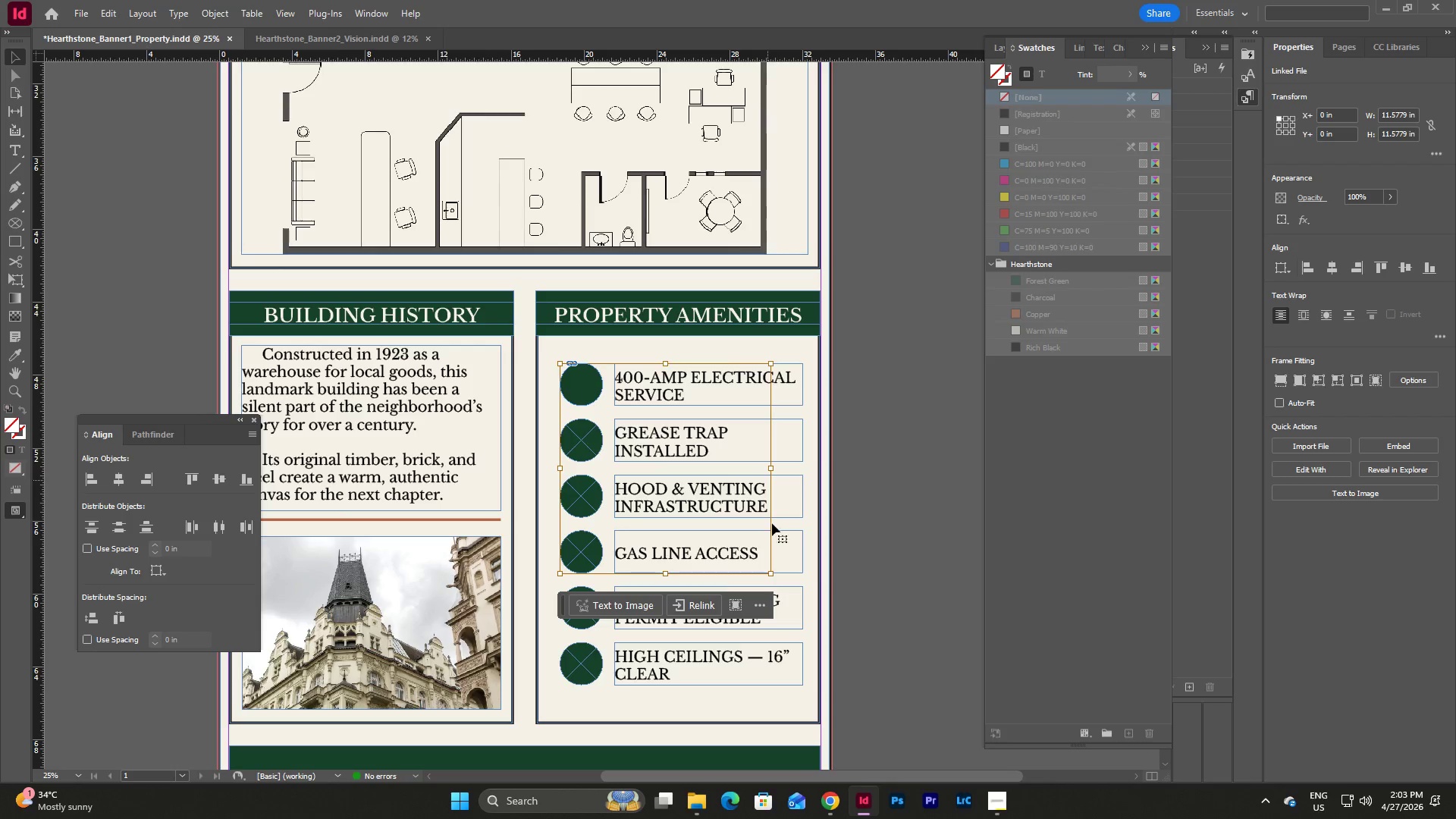 
hold_key(key=ShiftLeft, duration=6.95)
left_click_drag(start_coordinate=[770, 576], to_coordinate=[591, 405])
 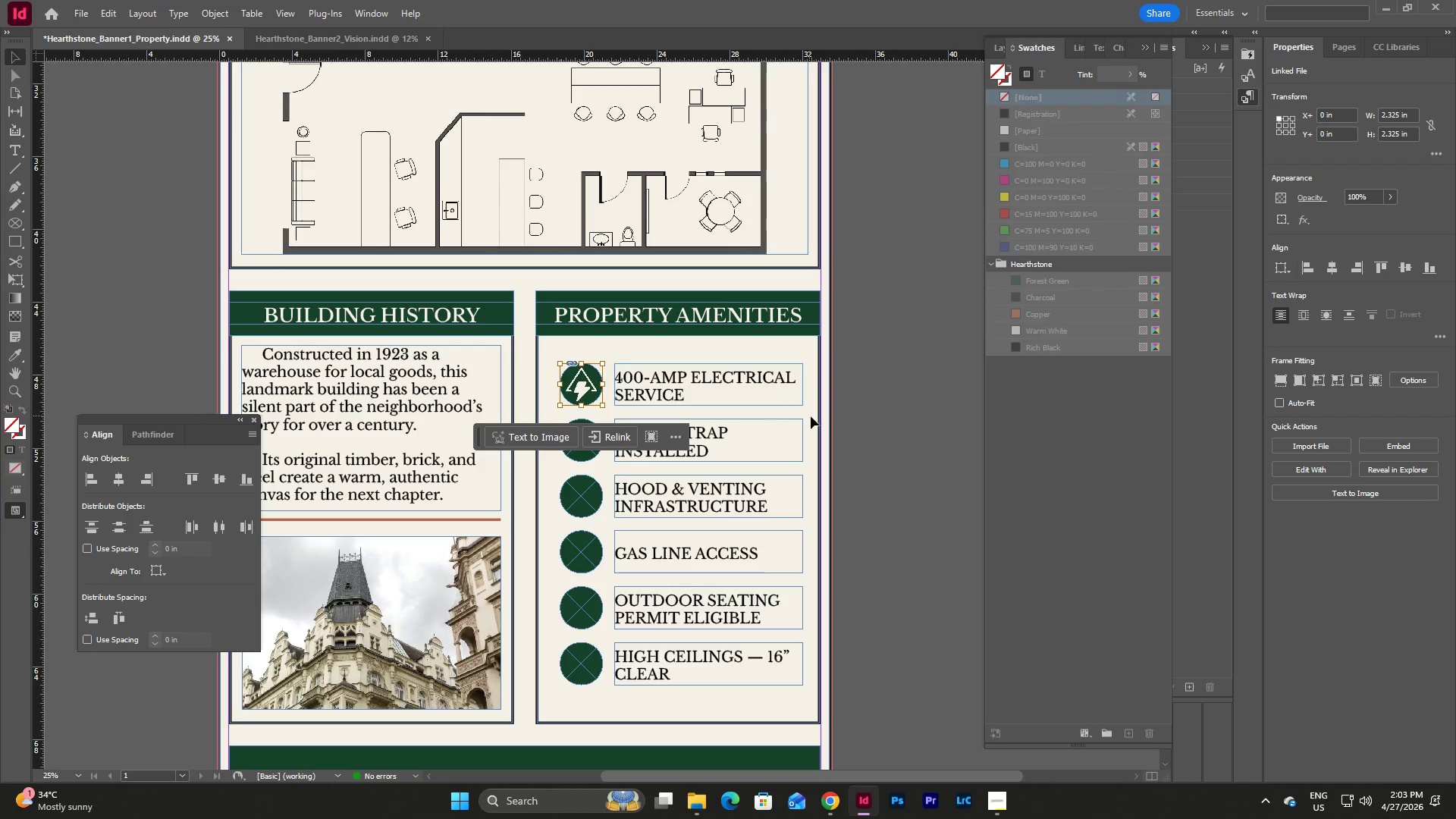 
left_click([826, 416])
 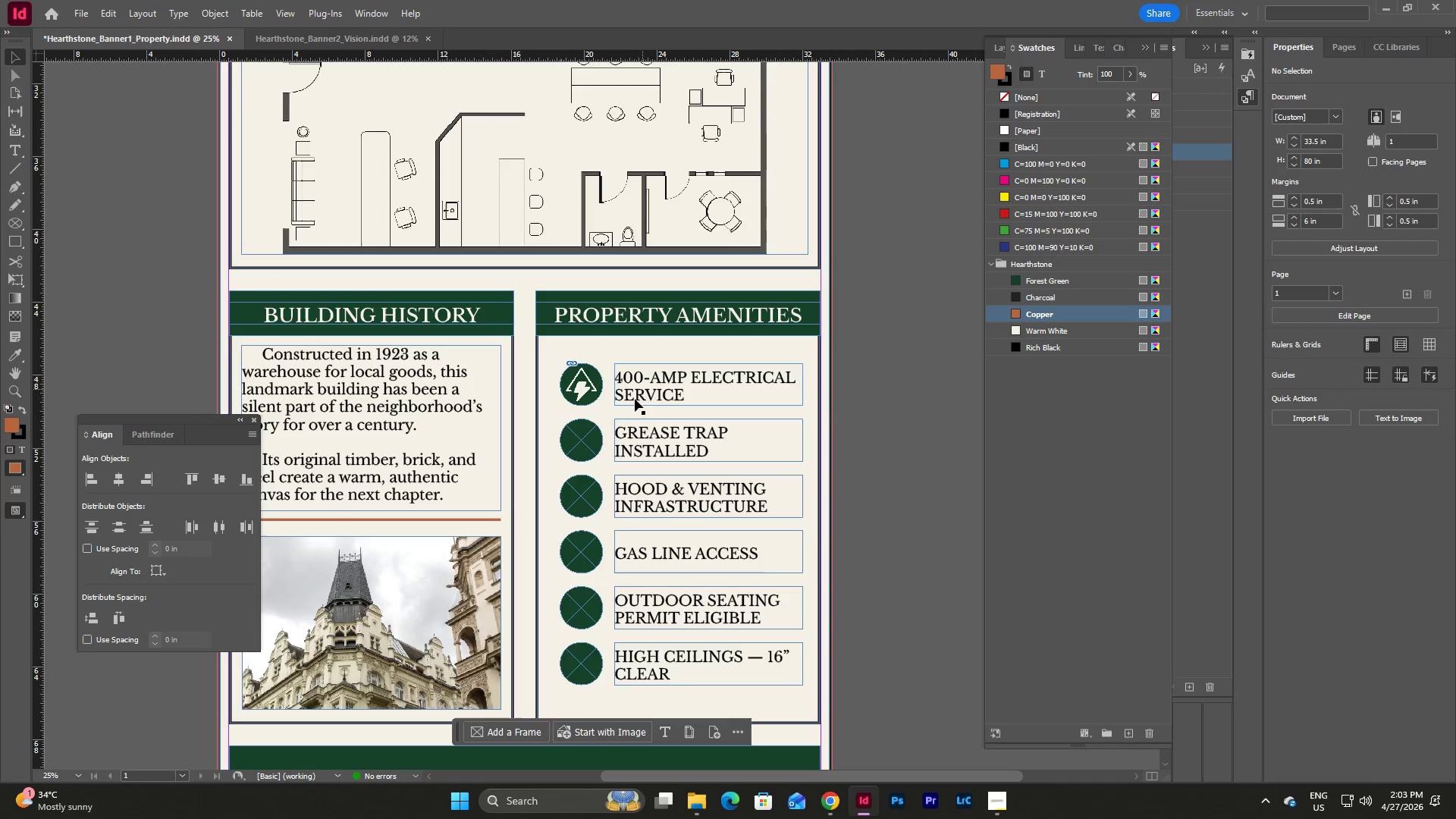 
left_click([584, 433])
 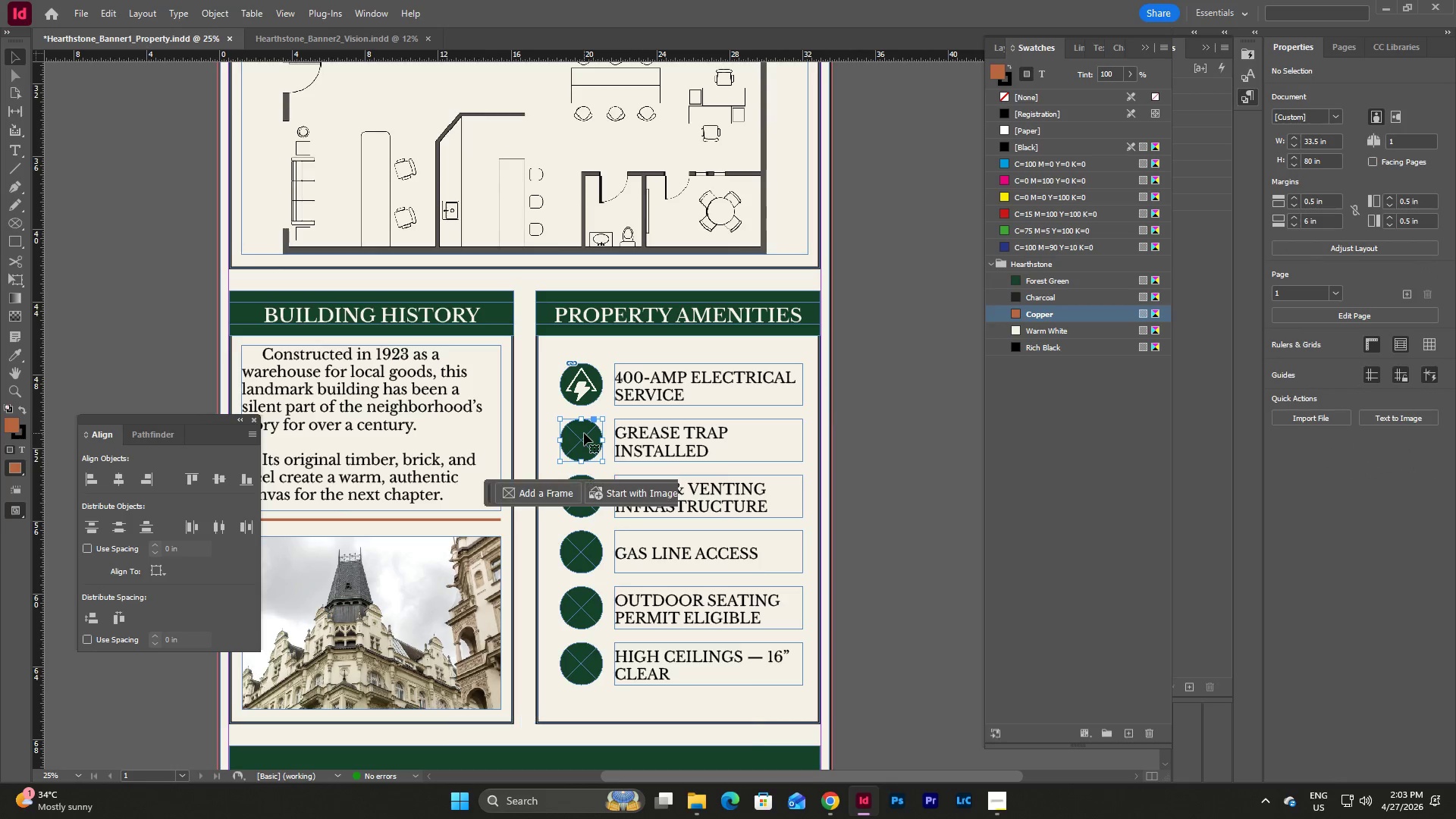 
left_click([584, 433])
 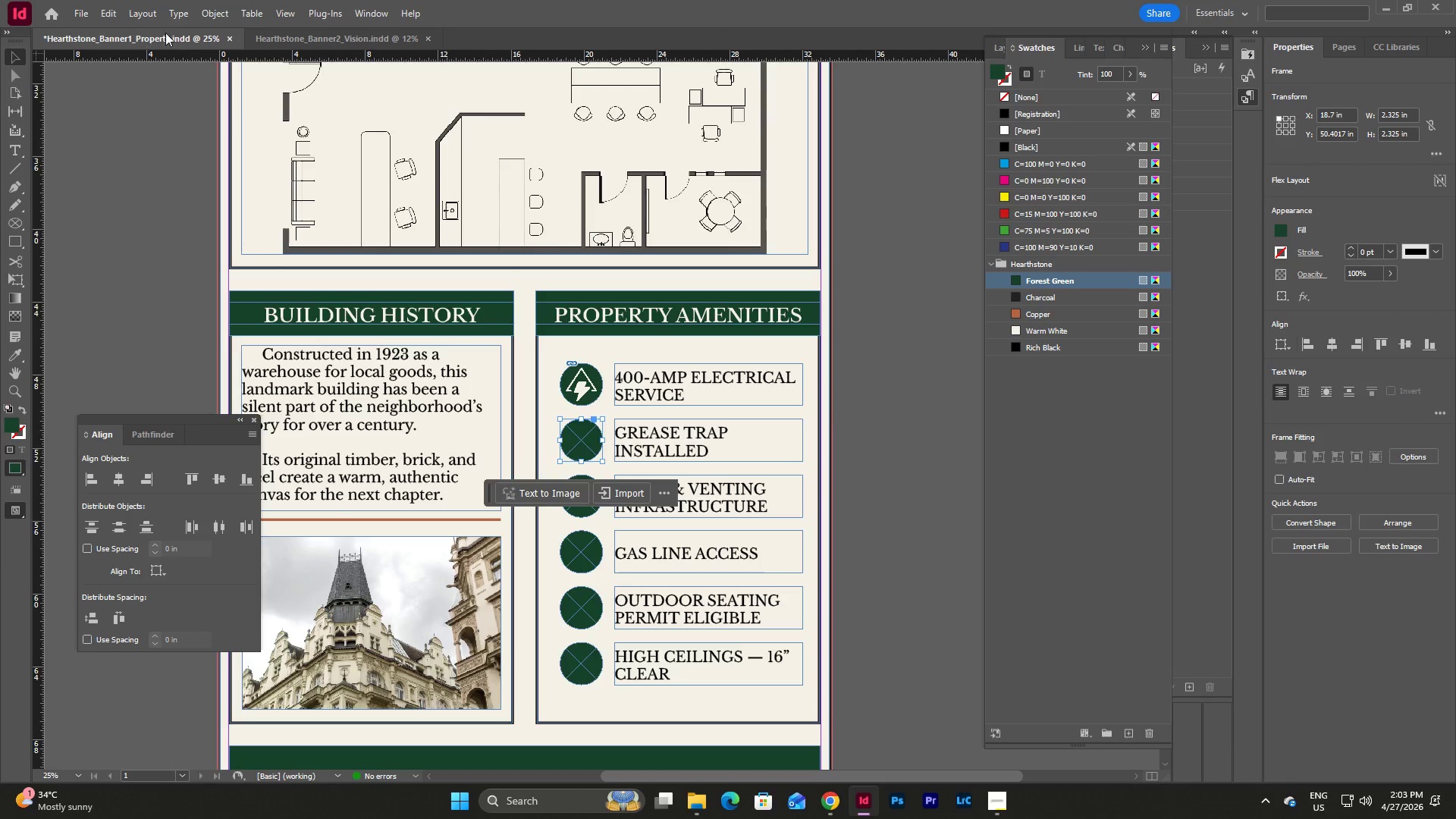 
left_click([84, 4])
 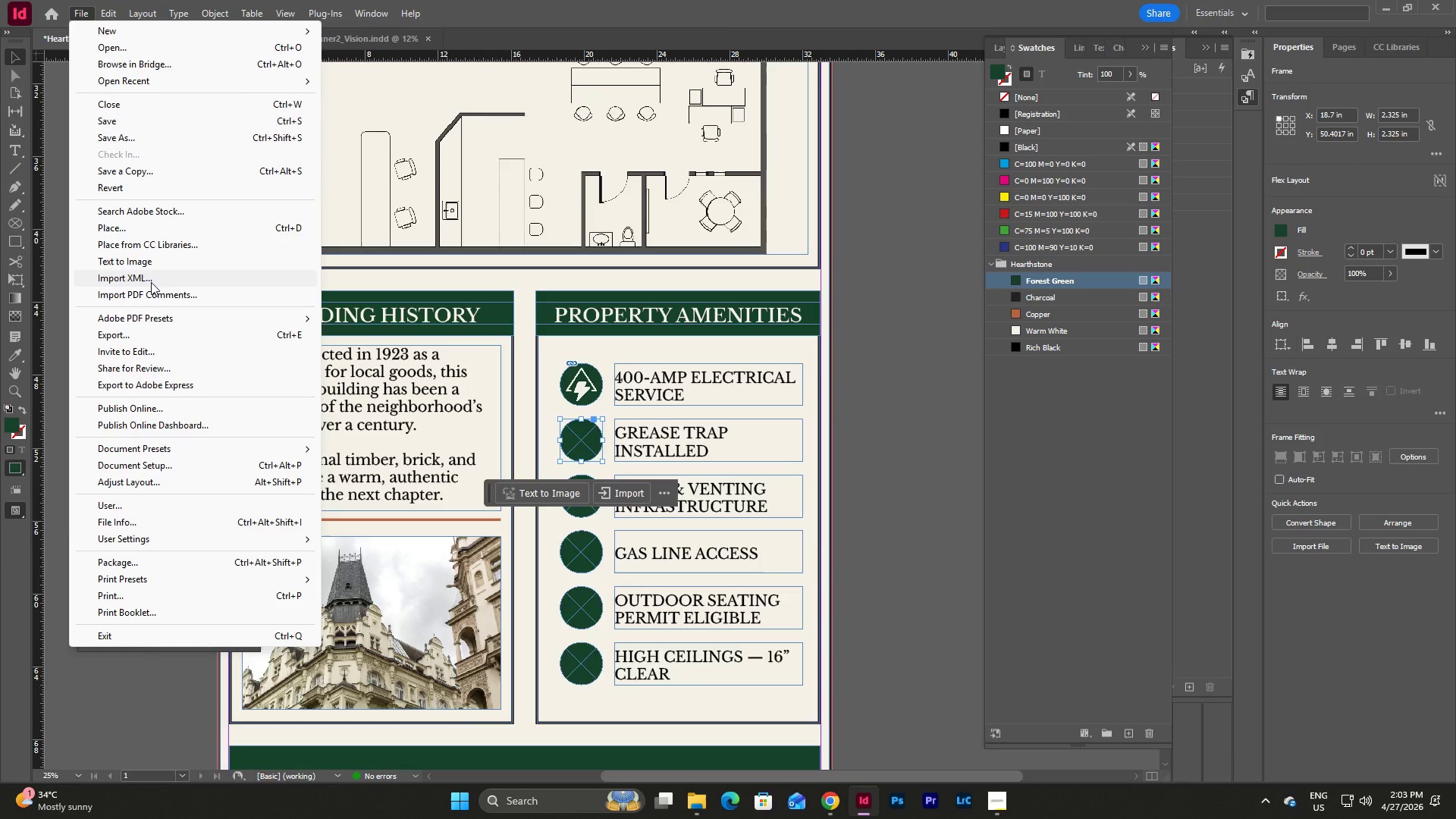 
left_click([149, 232])
 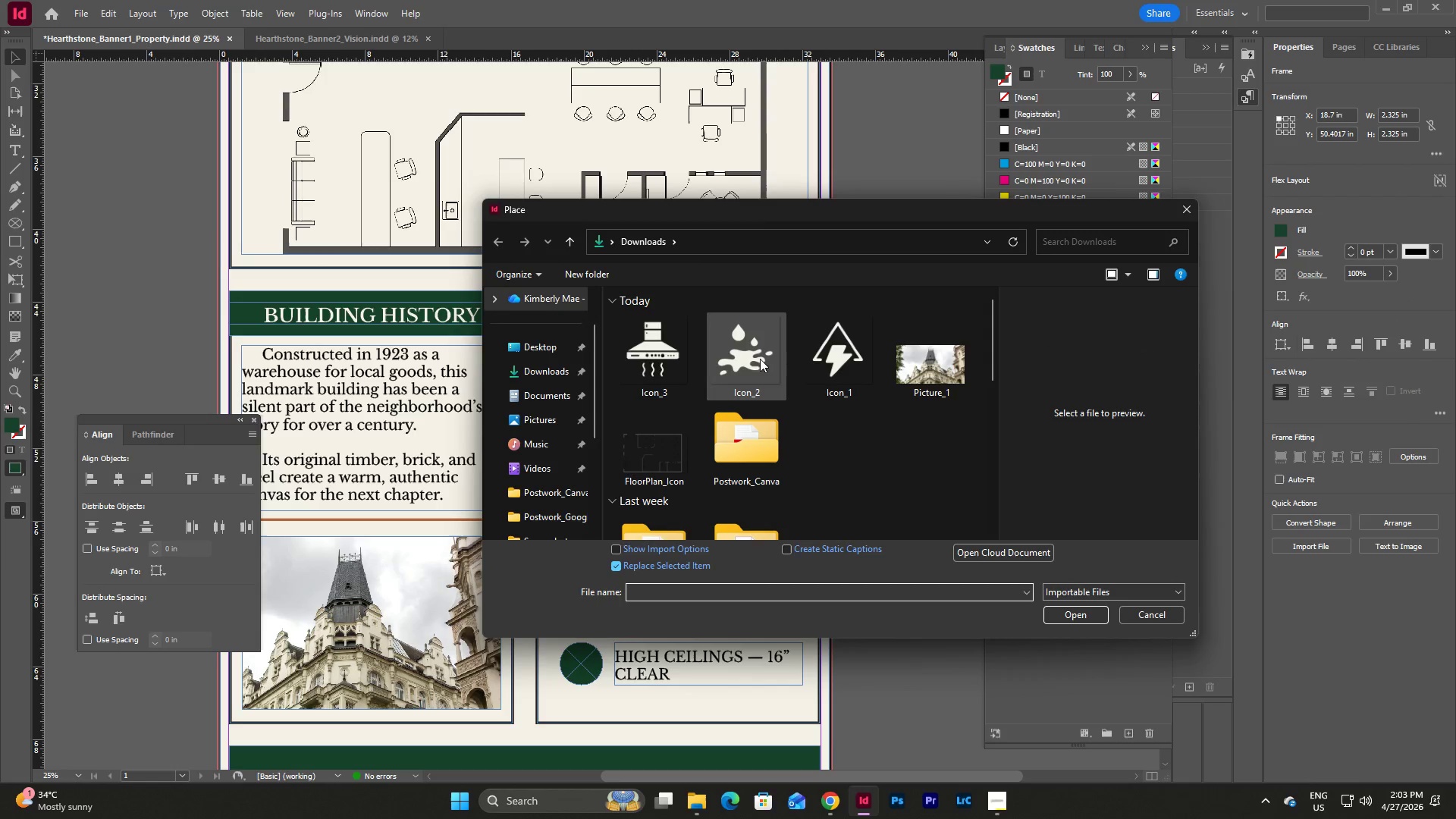 
left_click([755, 348])
 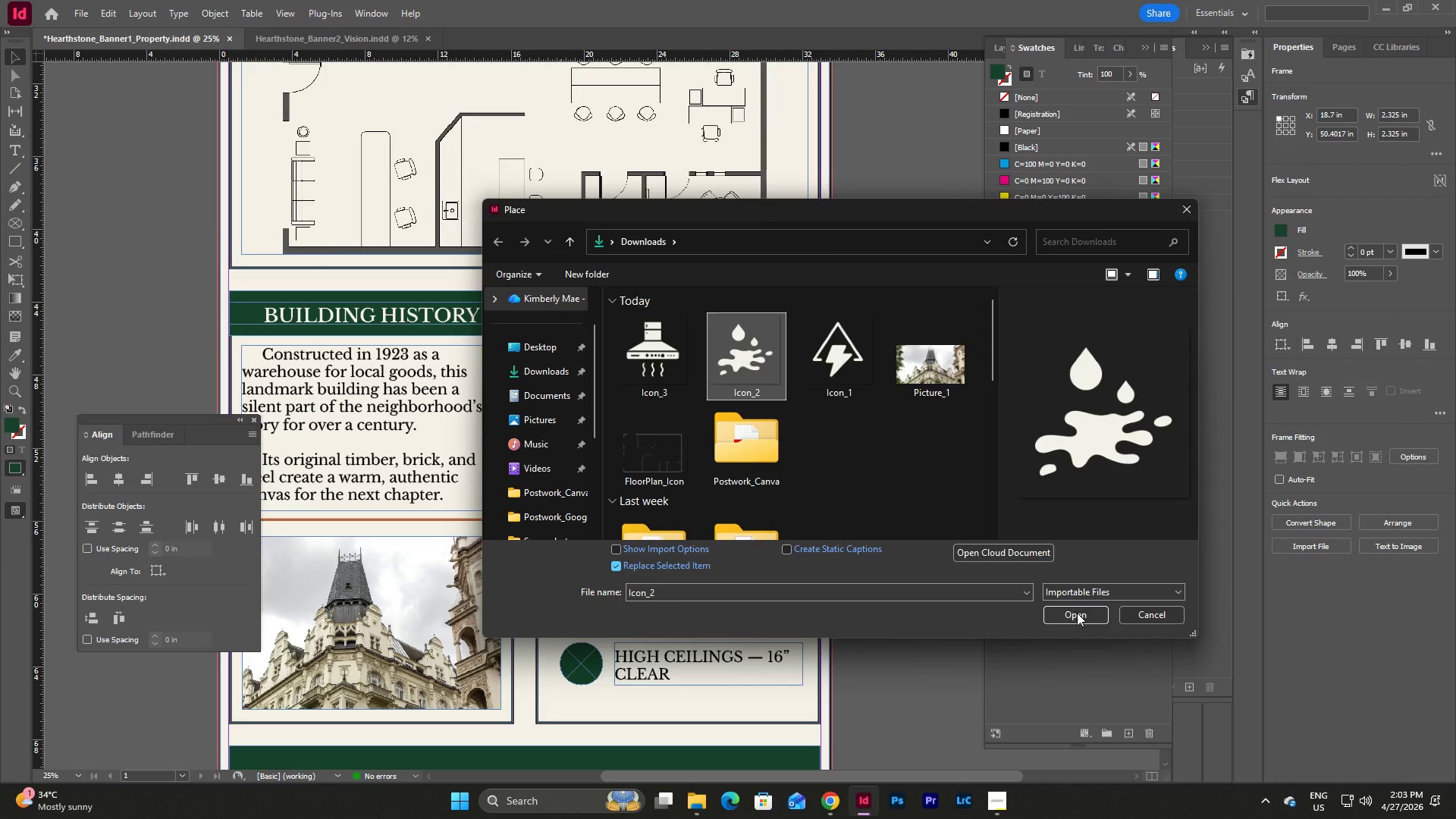 
left_click([1077, 613])
 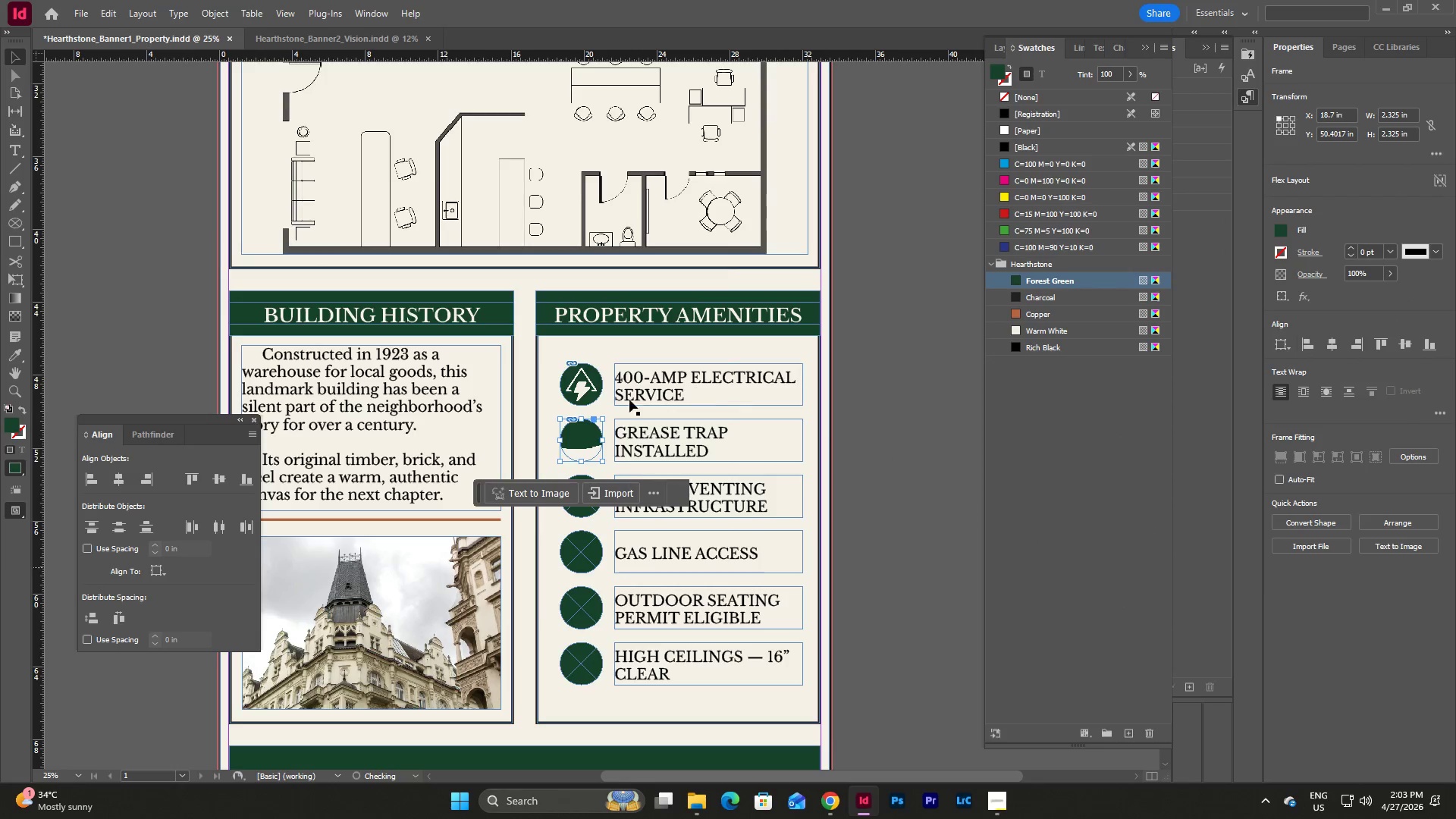 
hold_key(key=ShiftLeft, duration=0.8)
 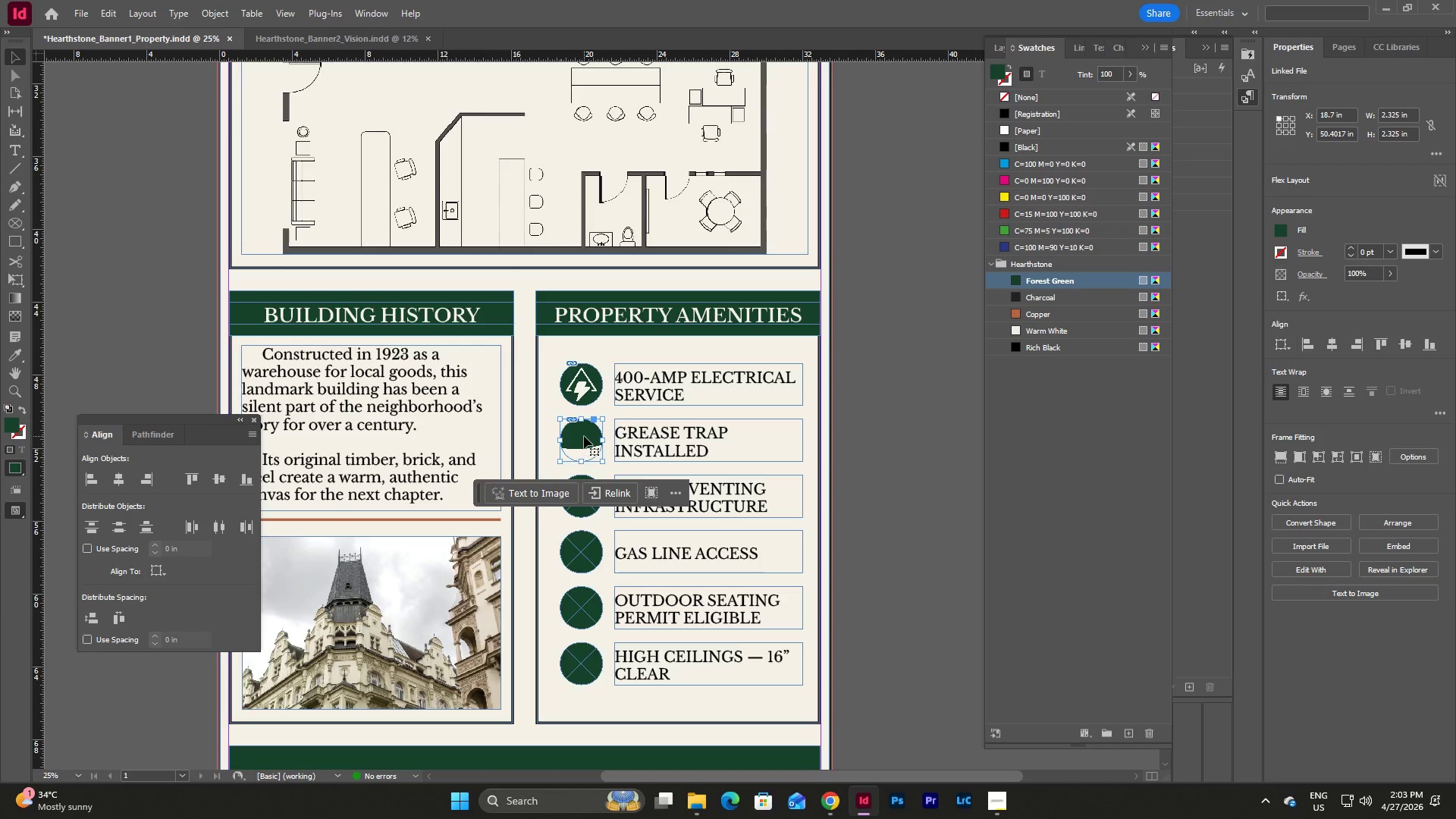 
double_click([584, 436])
 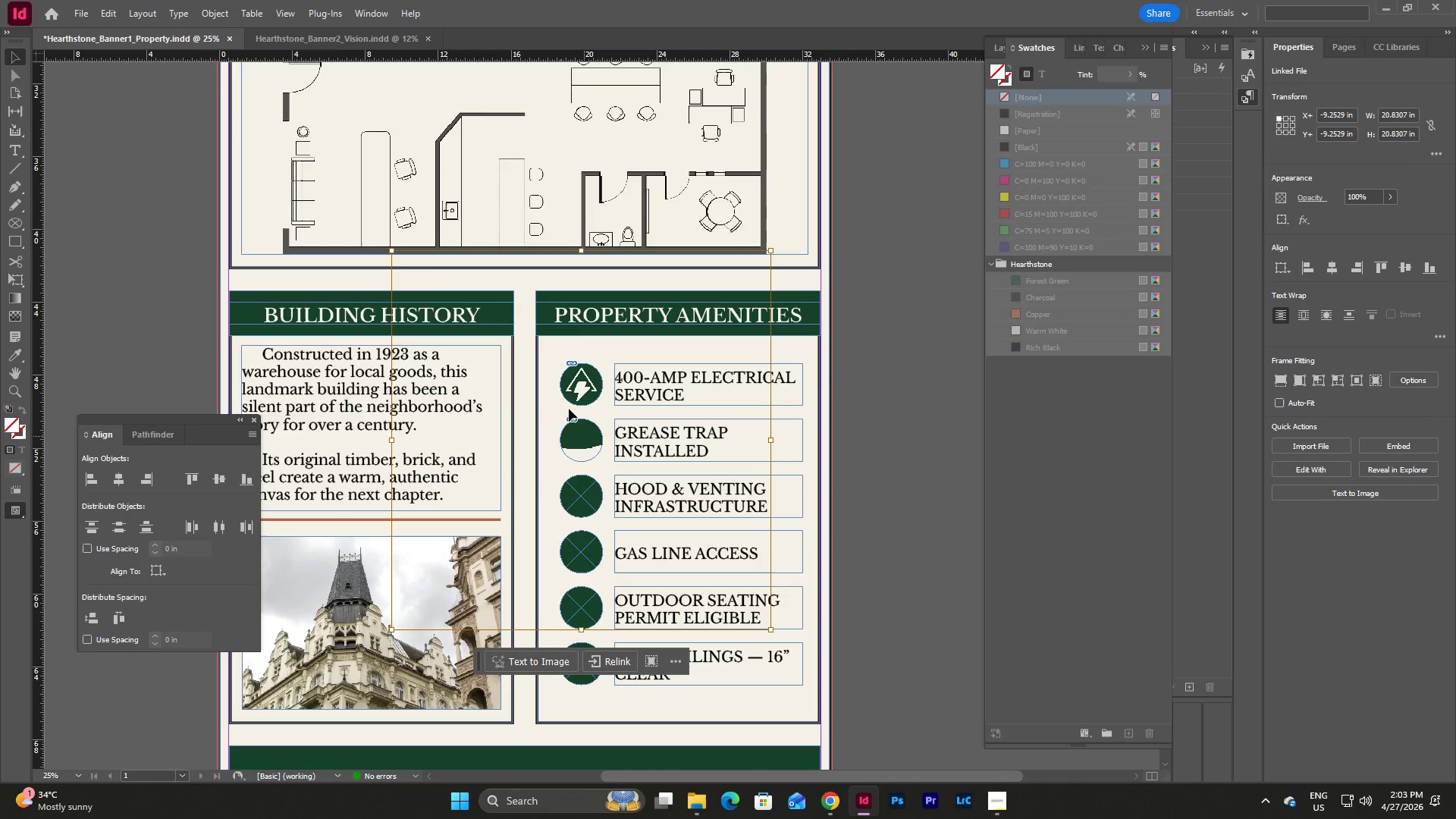 
hold_key(key=ShiftLeft, duration=8.98)
left_click_drag(start_coordinate=[392, 250], to_coordinate=[559, 434])
 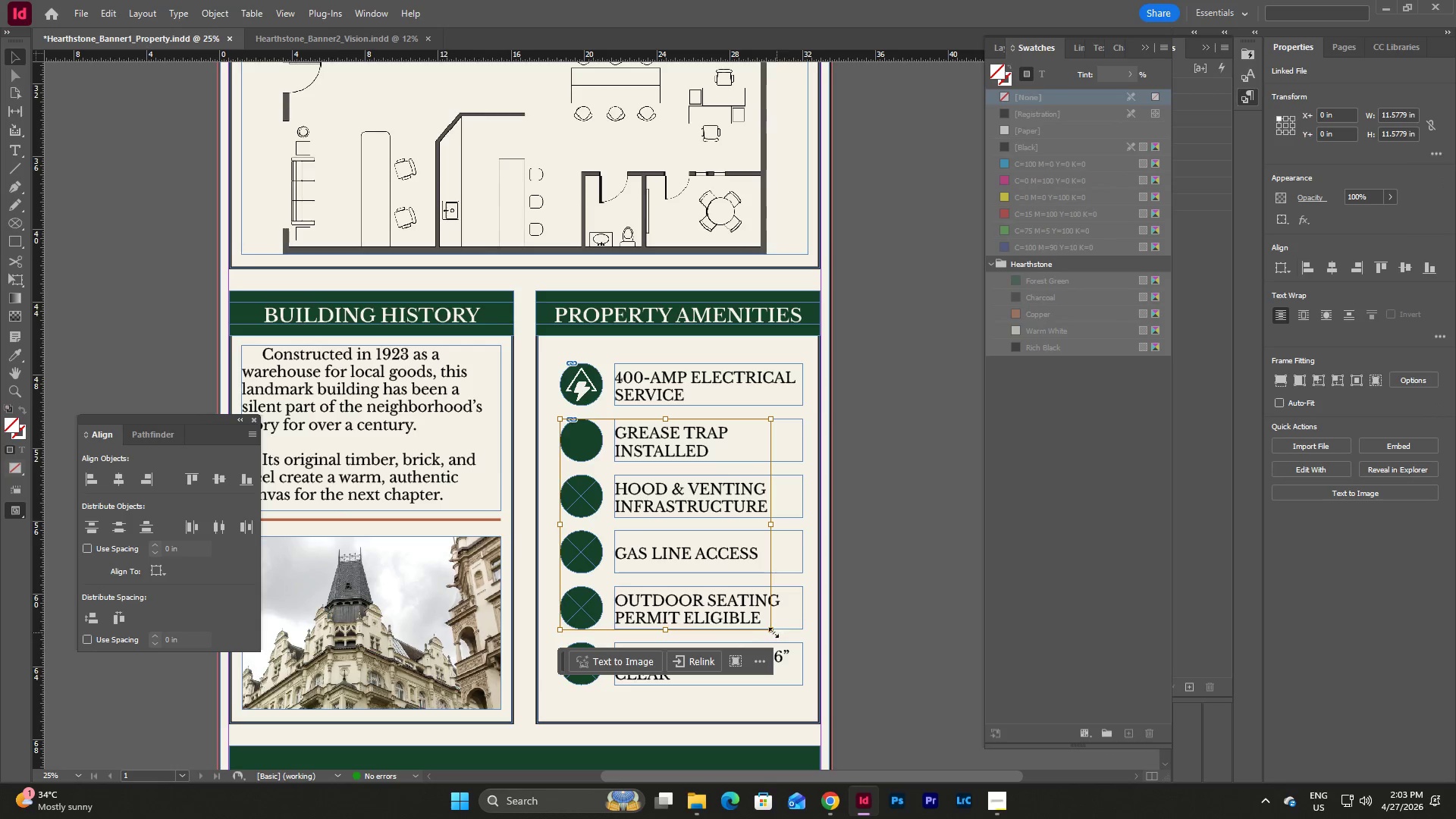 
left_click_drag(start_coordinate=[770, 630], to_coordinate=[600, 462])
 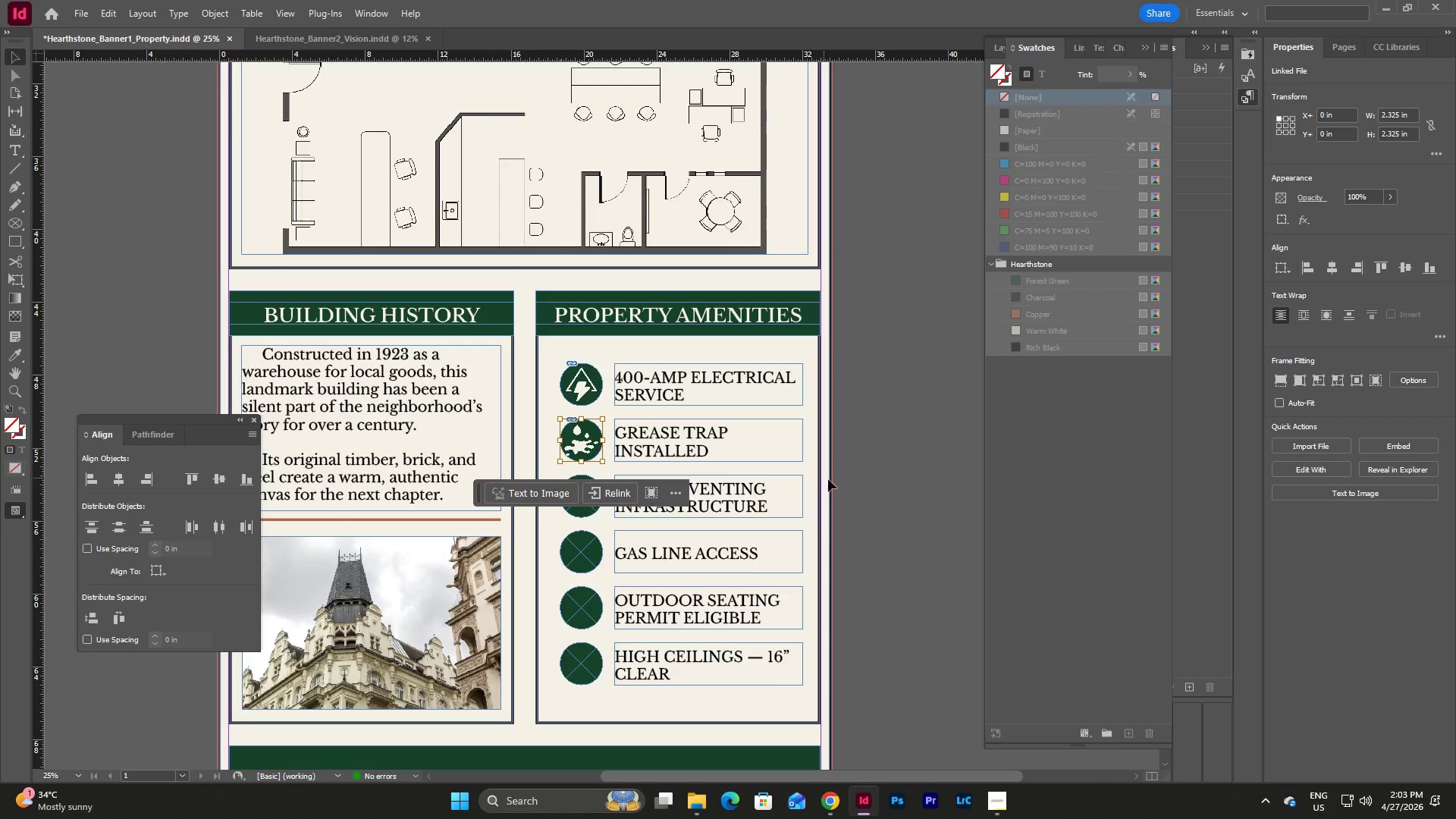 
left_click([829, 480])
 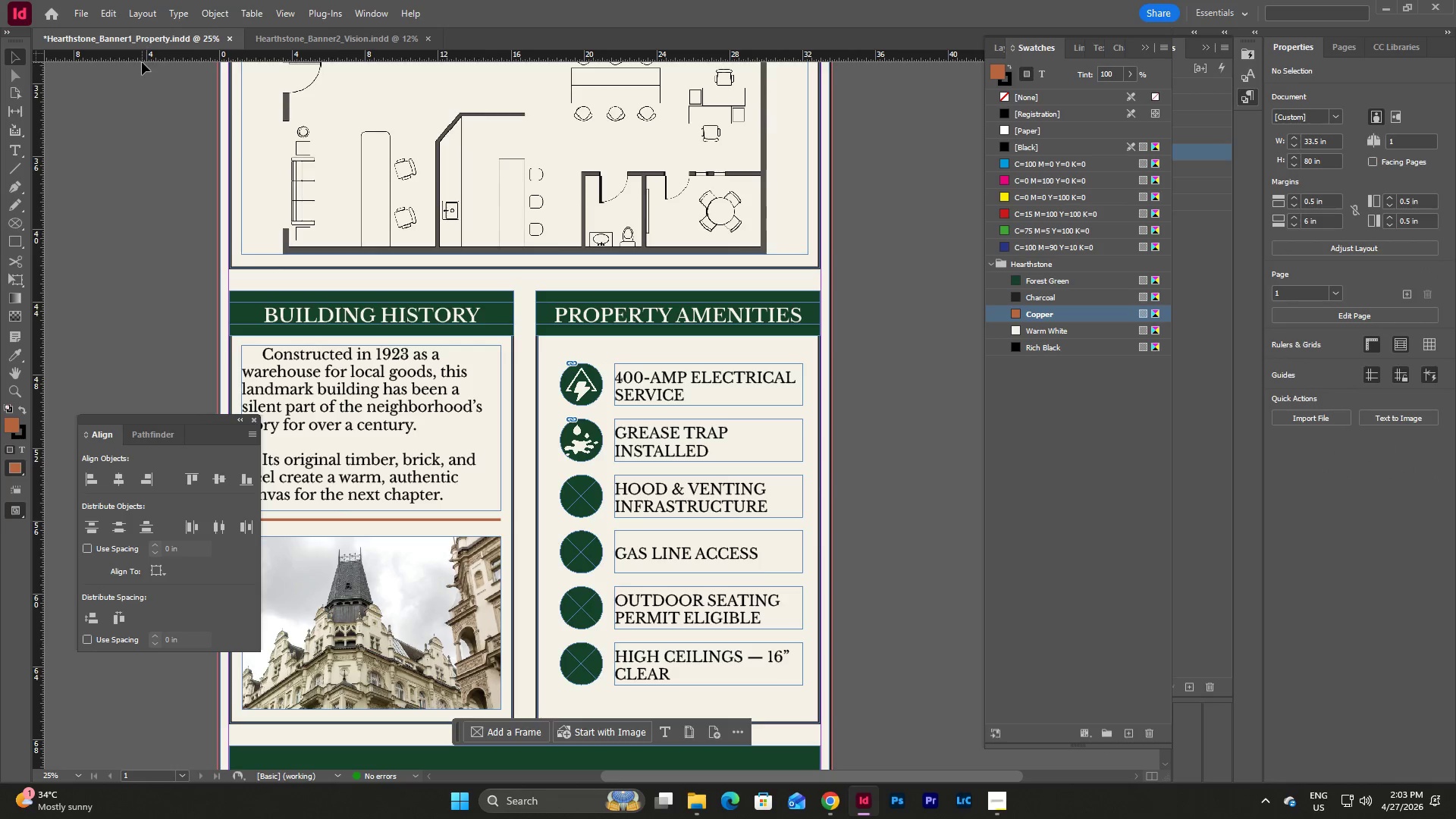 
left_click([580, 492])
 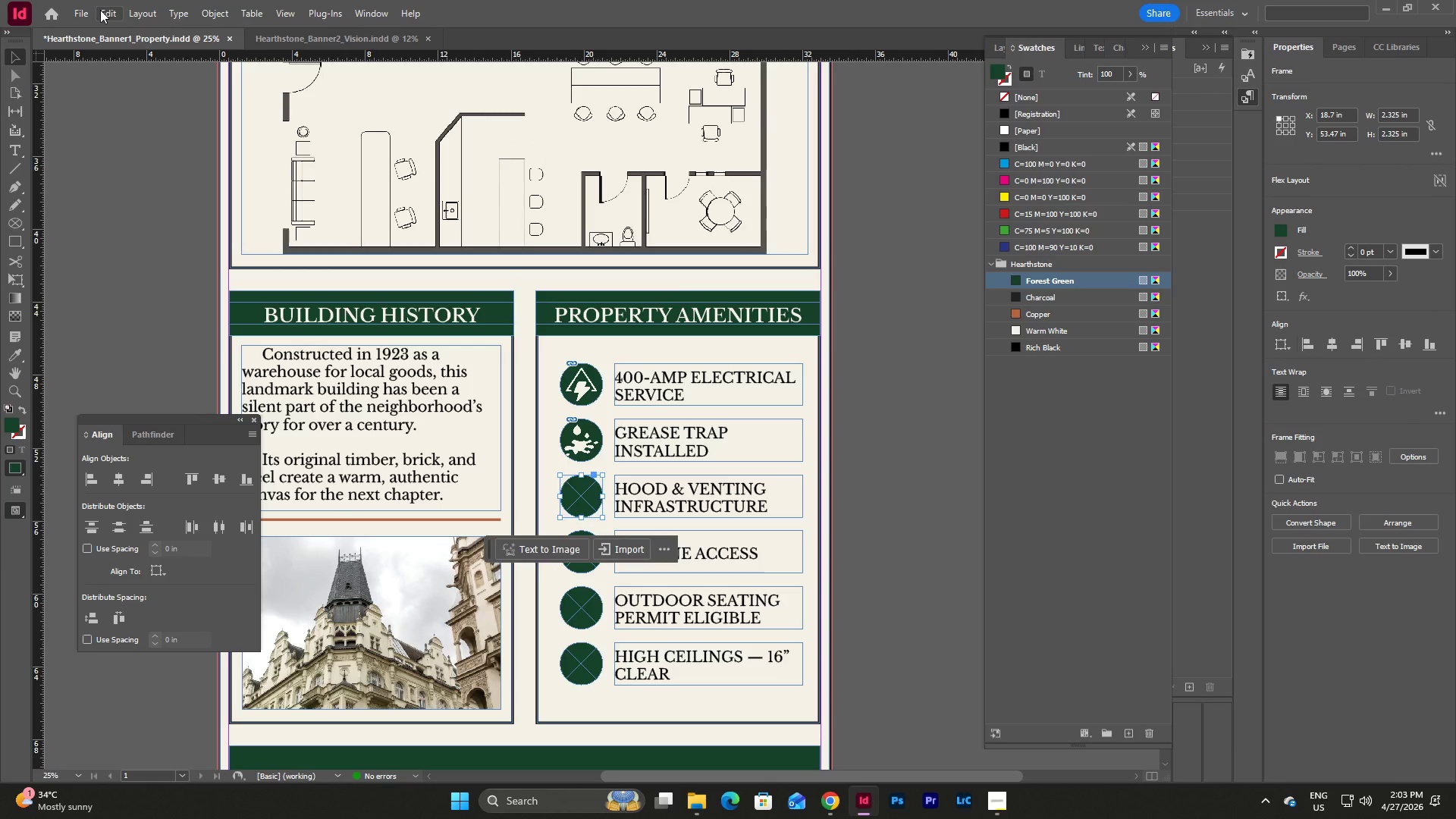 
left_click([92, 10])
 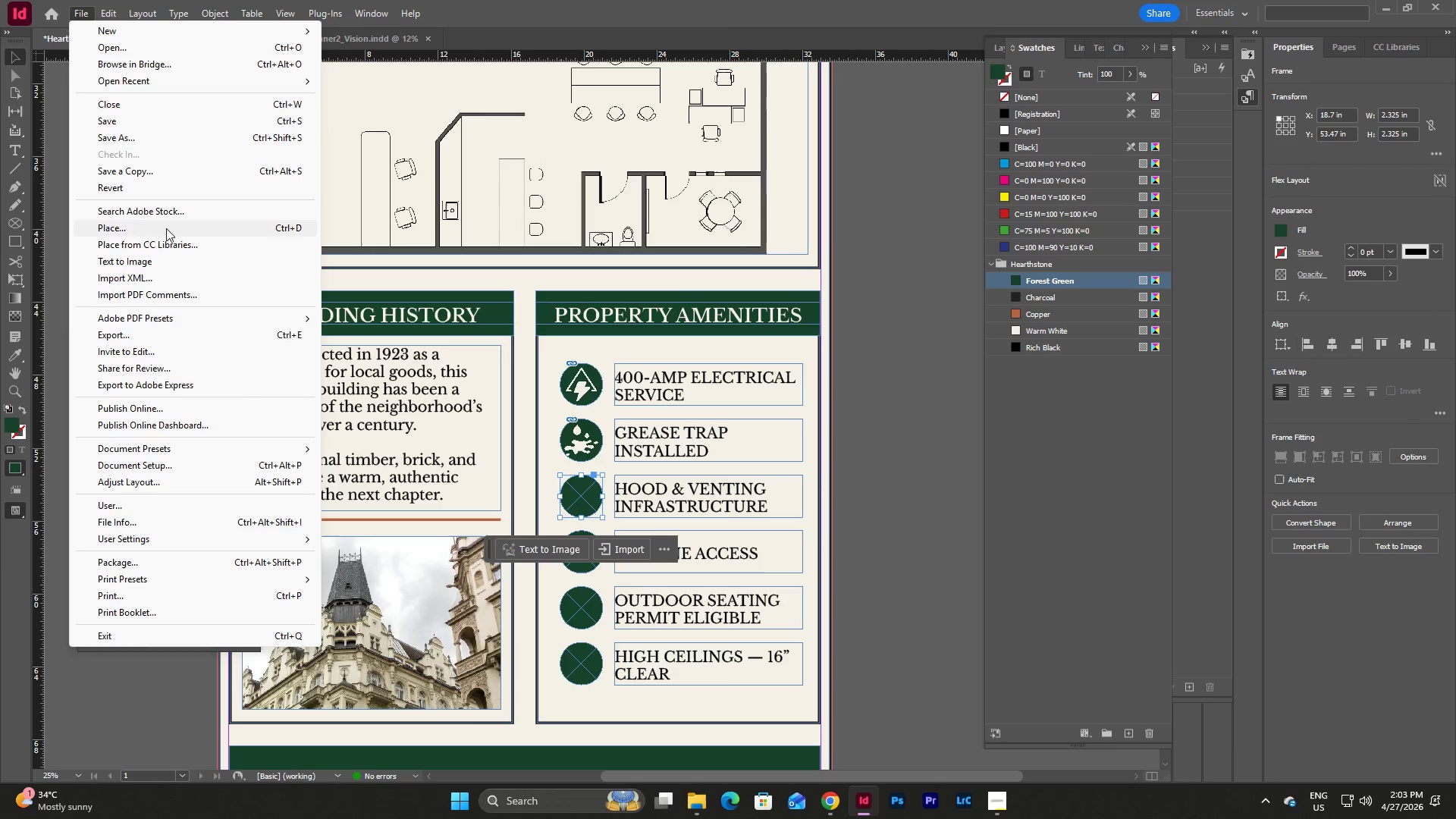 
left_click([166, 230])
 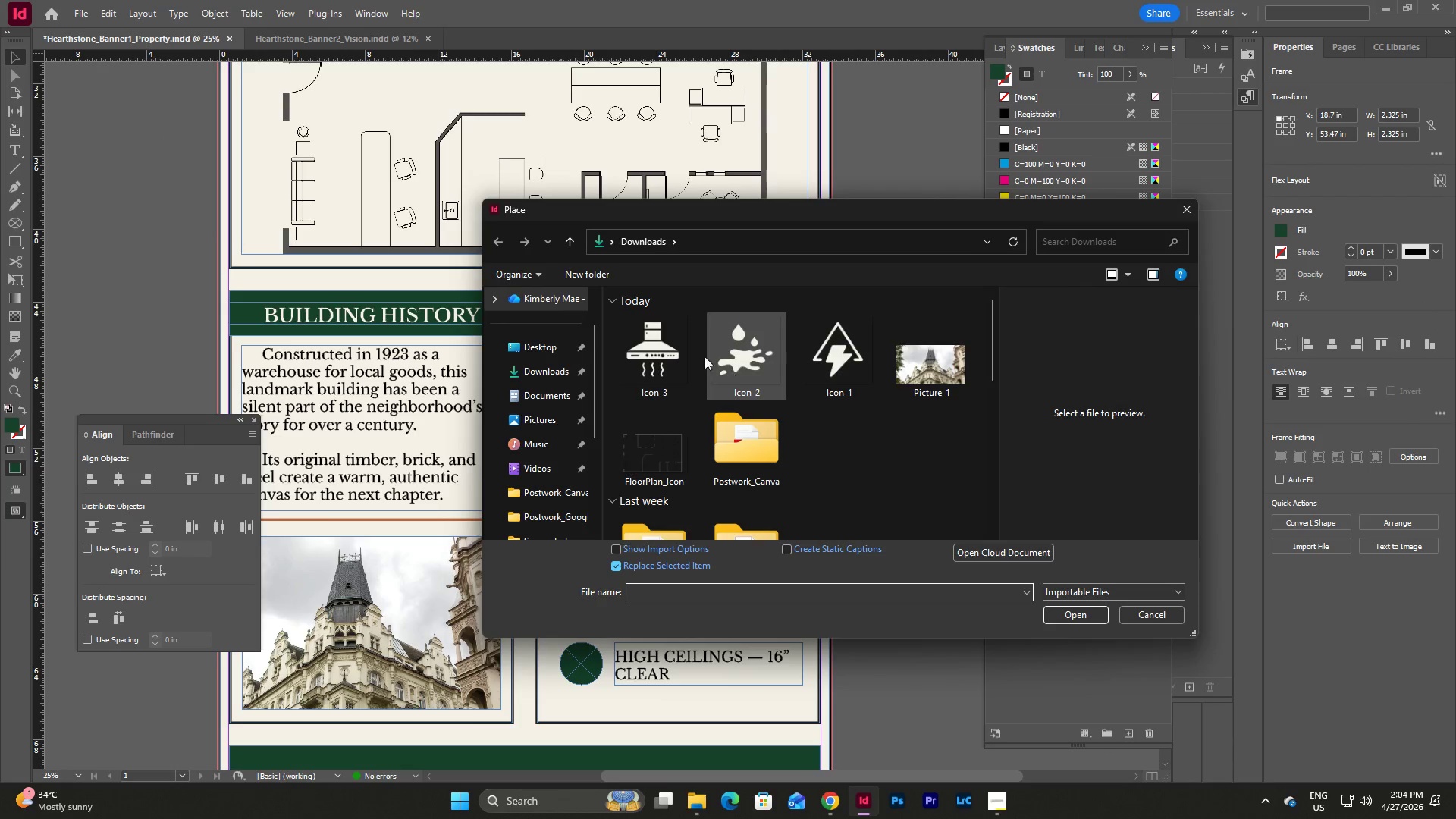 
left_click([657, 350])
 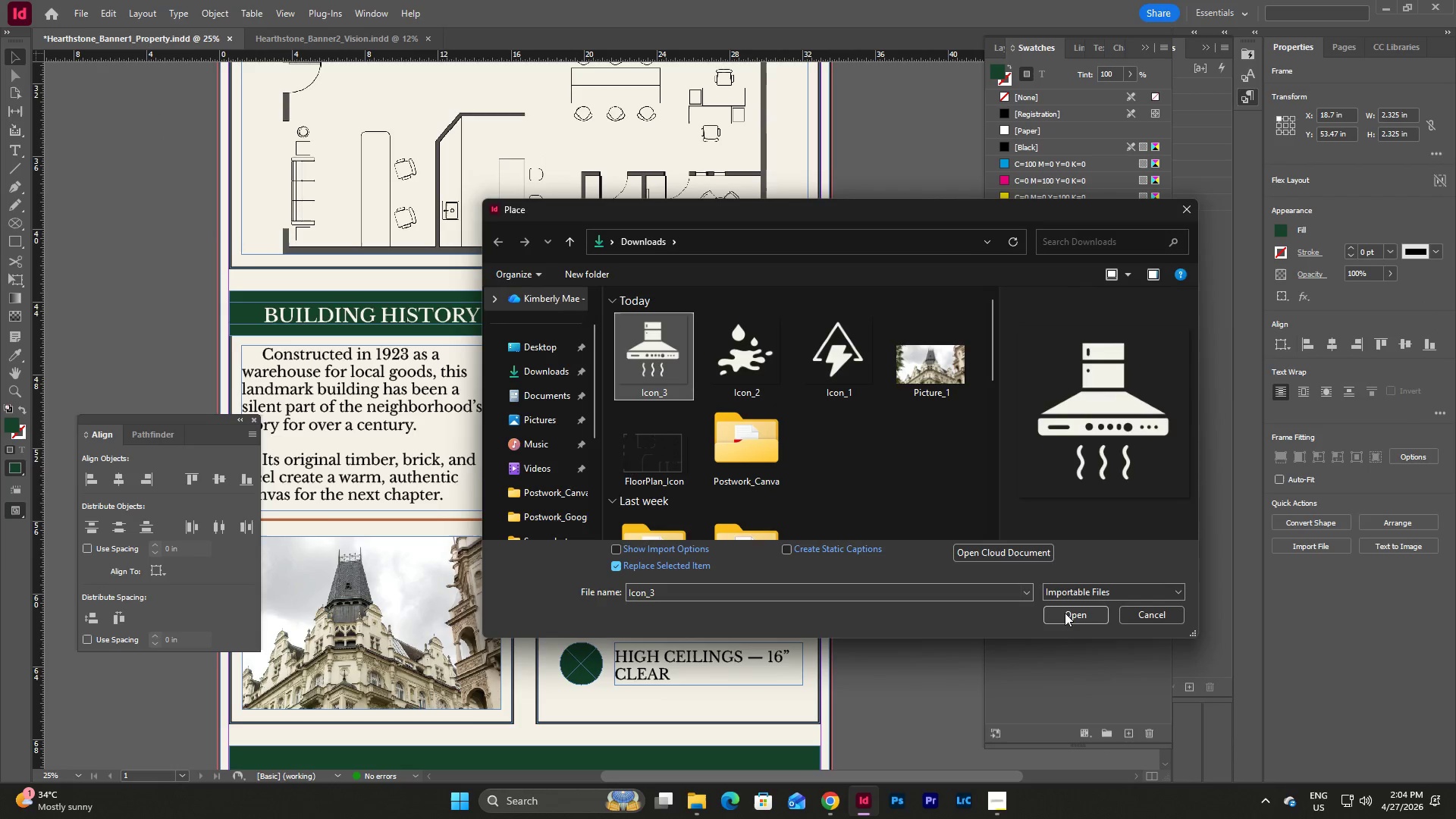 
left_click([1065, 613])
 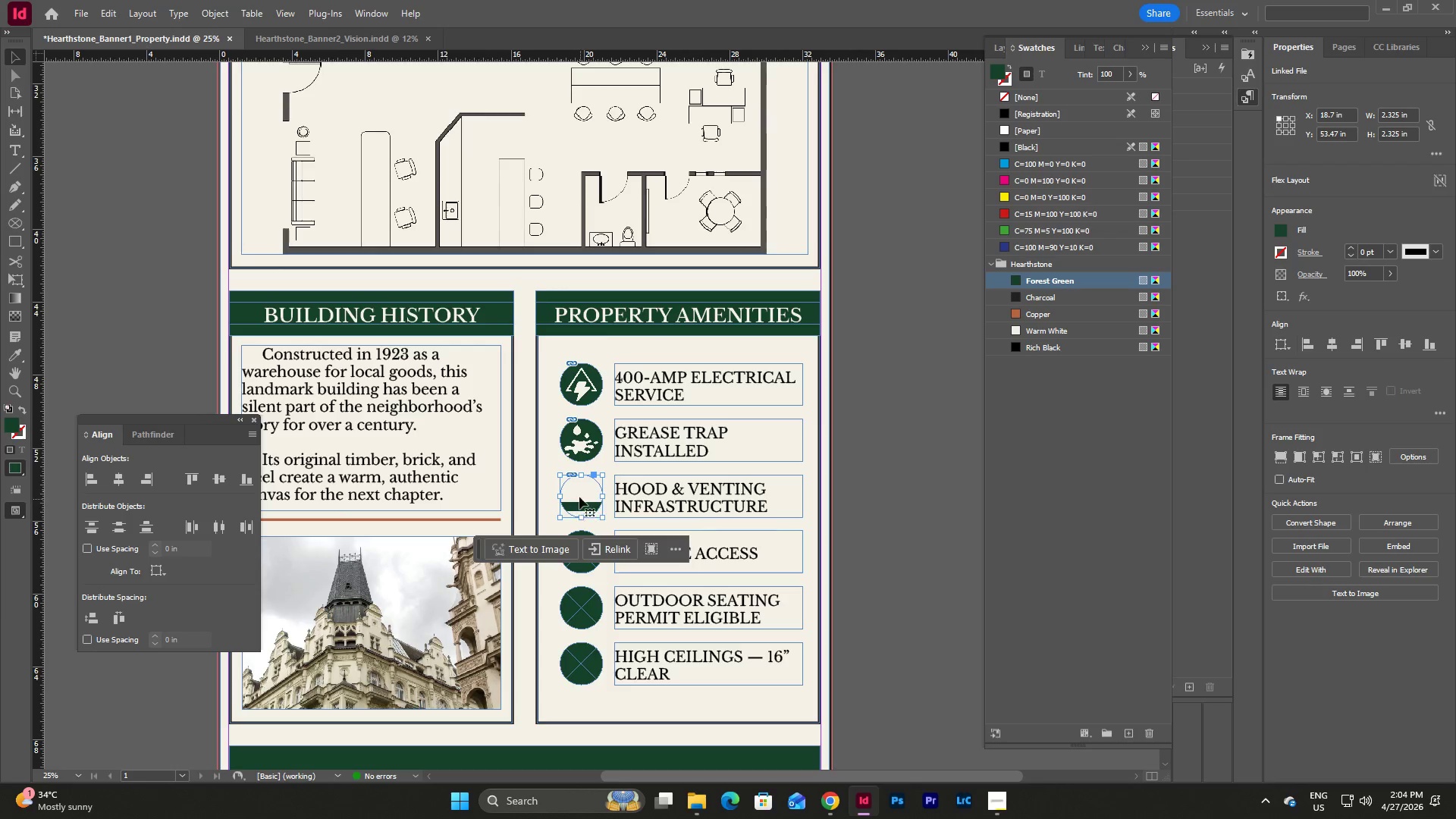 
double_click([578, 485])
 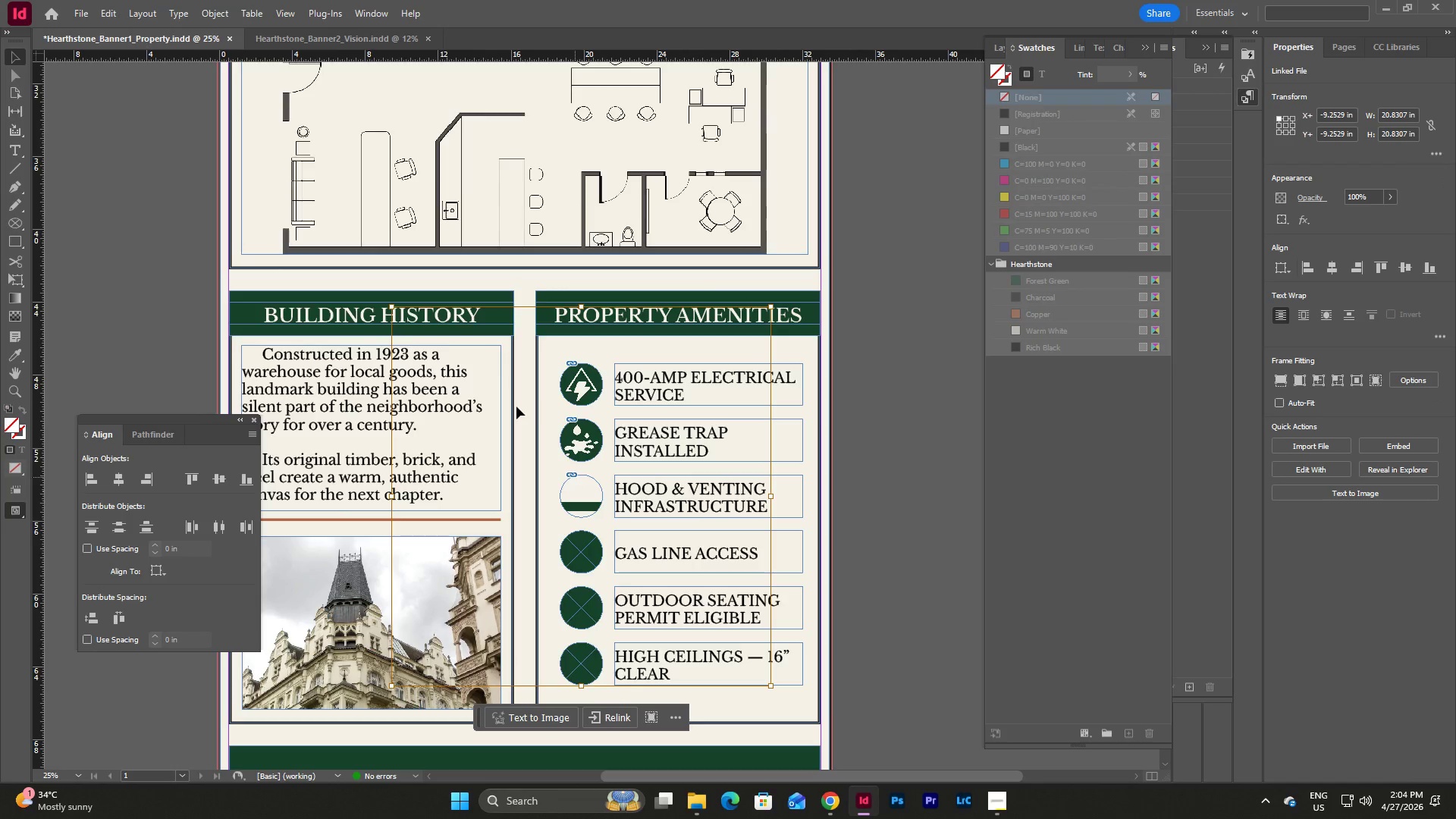 
hold_key(key=ShiftLeft, duration=6.95)
left_click_drag(start_coordinate=[392, 306], to_coordinate=[560, 497])
 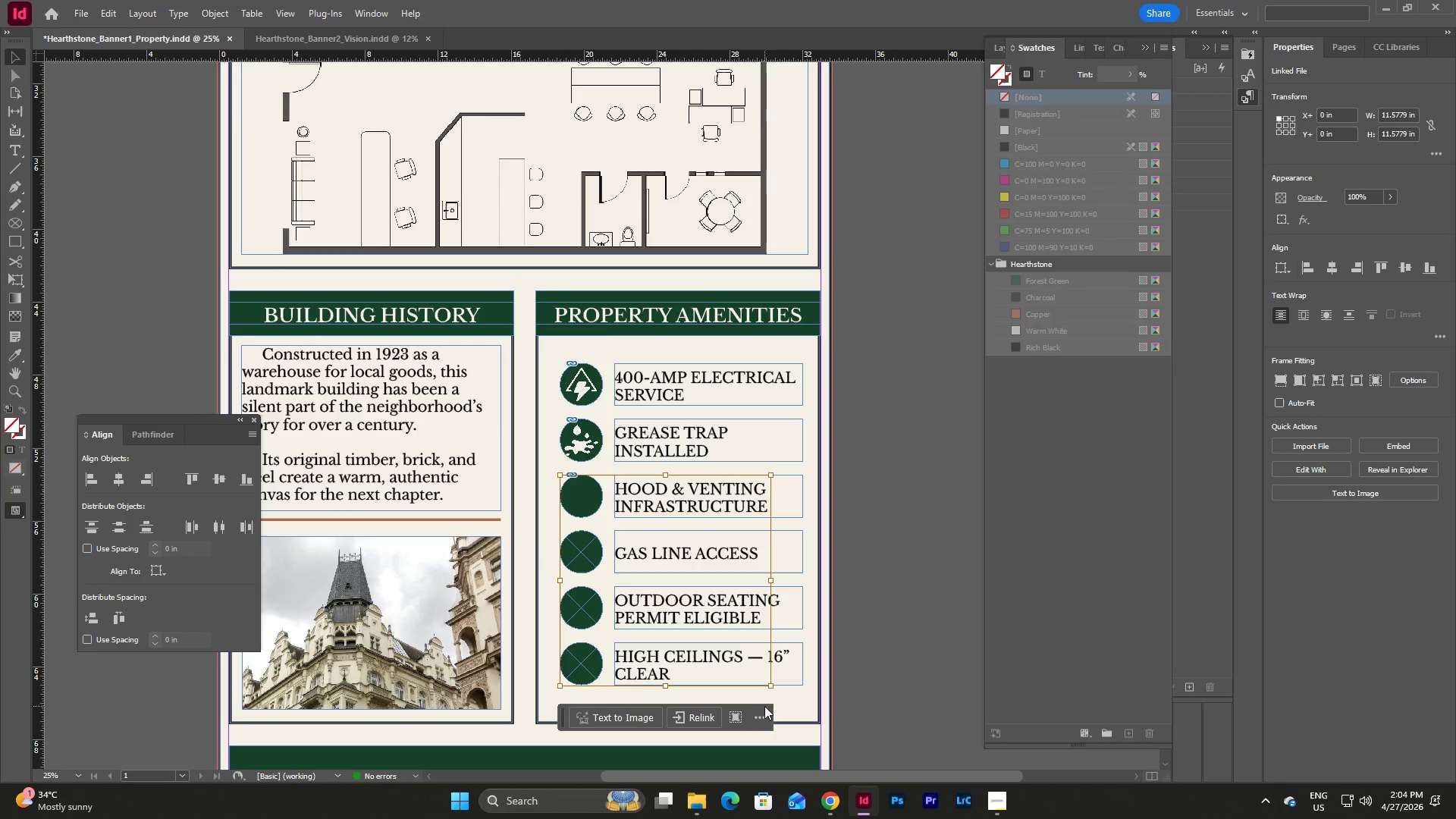 
hold_key(key=ShiftLeft, duration=5.91)
left_click_drag(start_coordinate=[769, 686], to_coordinate=[600, 517])
 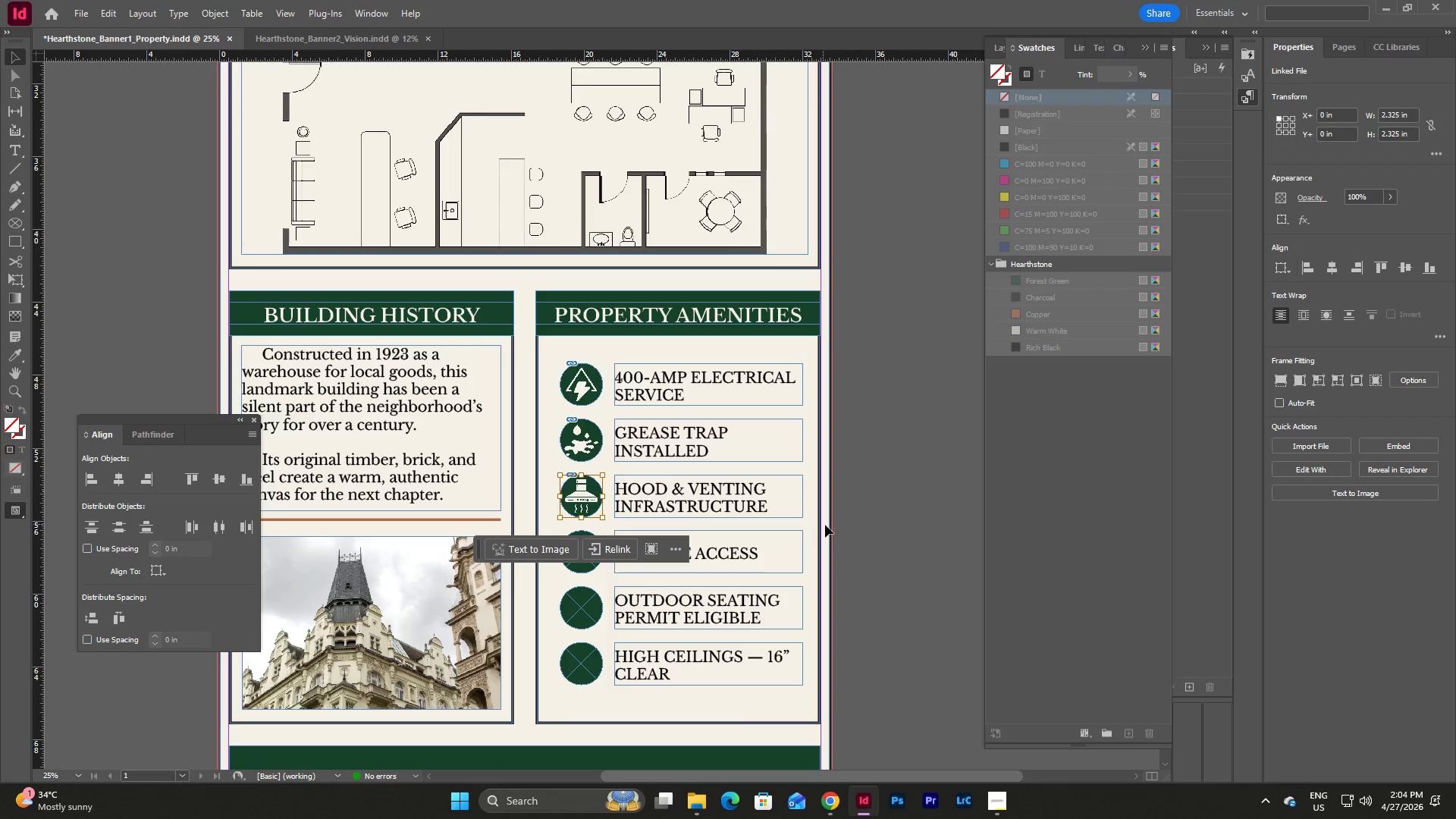 
left_click([827, 526])
 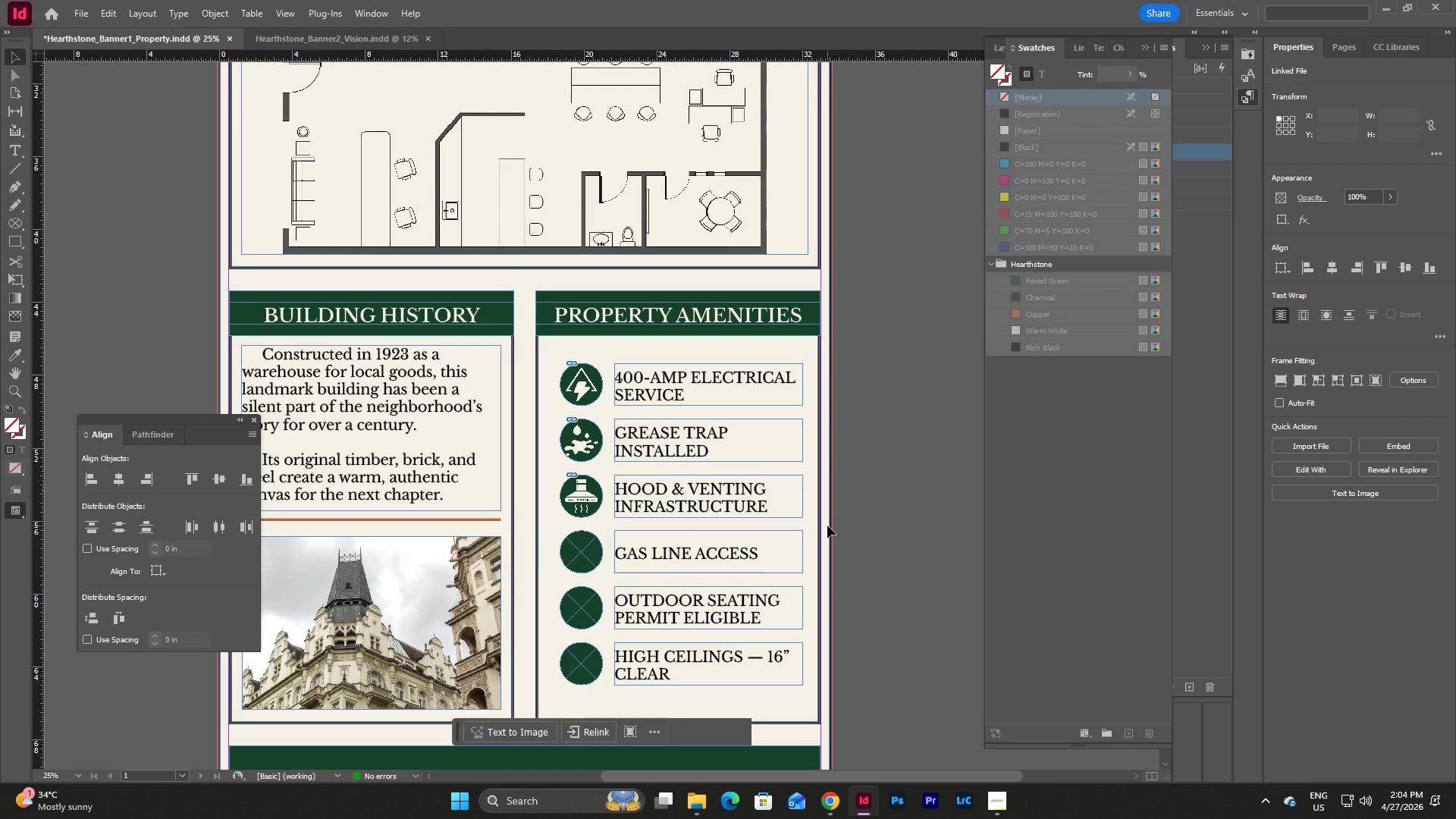 
key(Escape)
 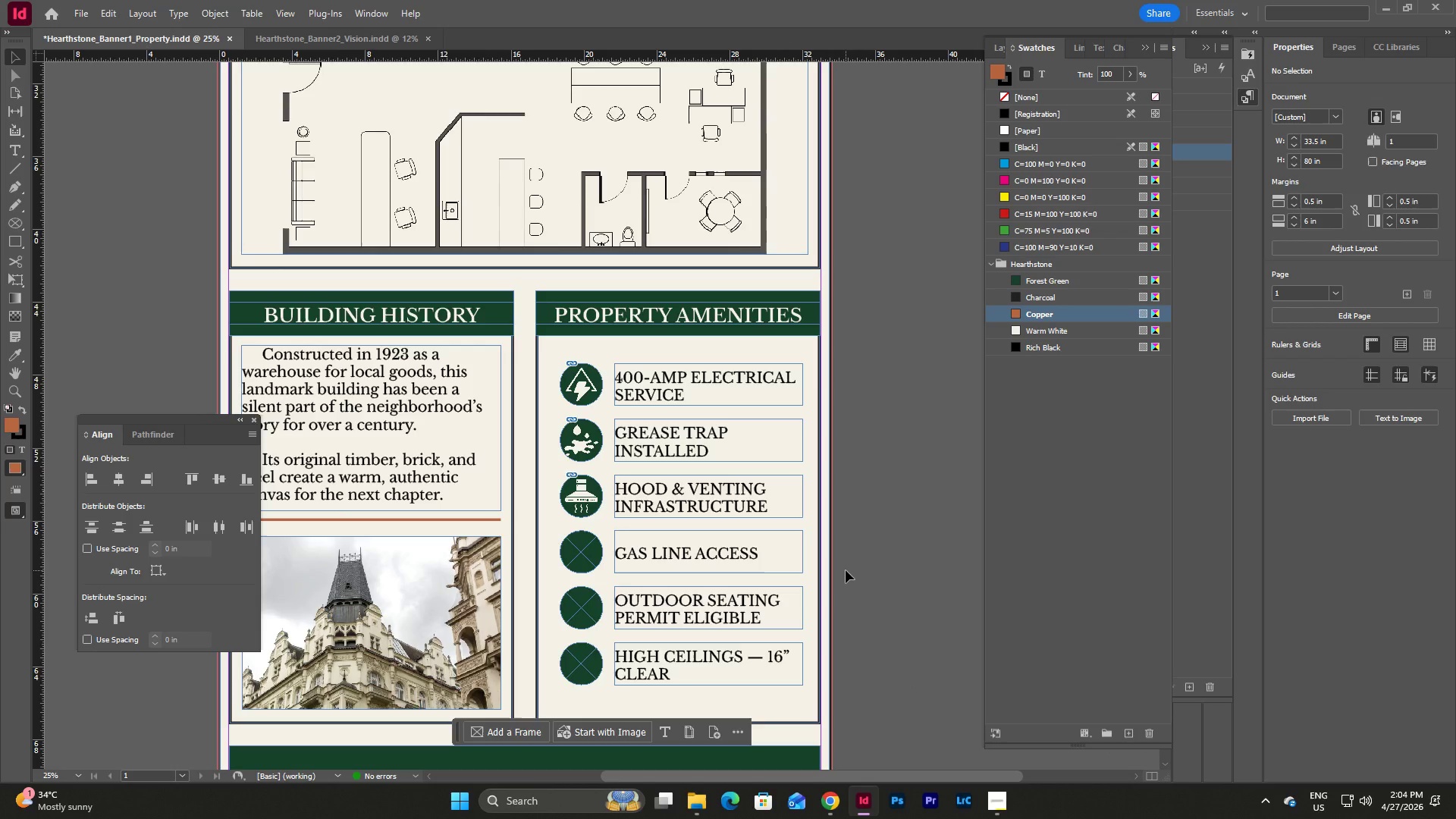 
wait(19.34)
 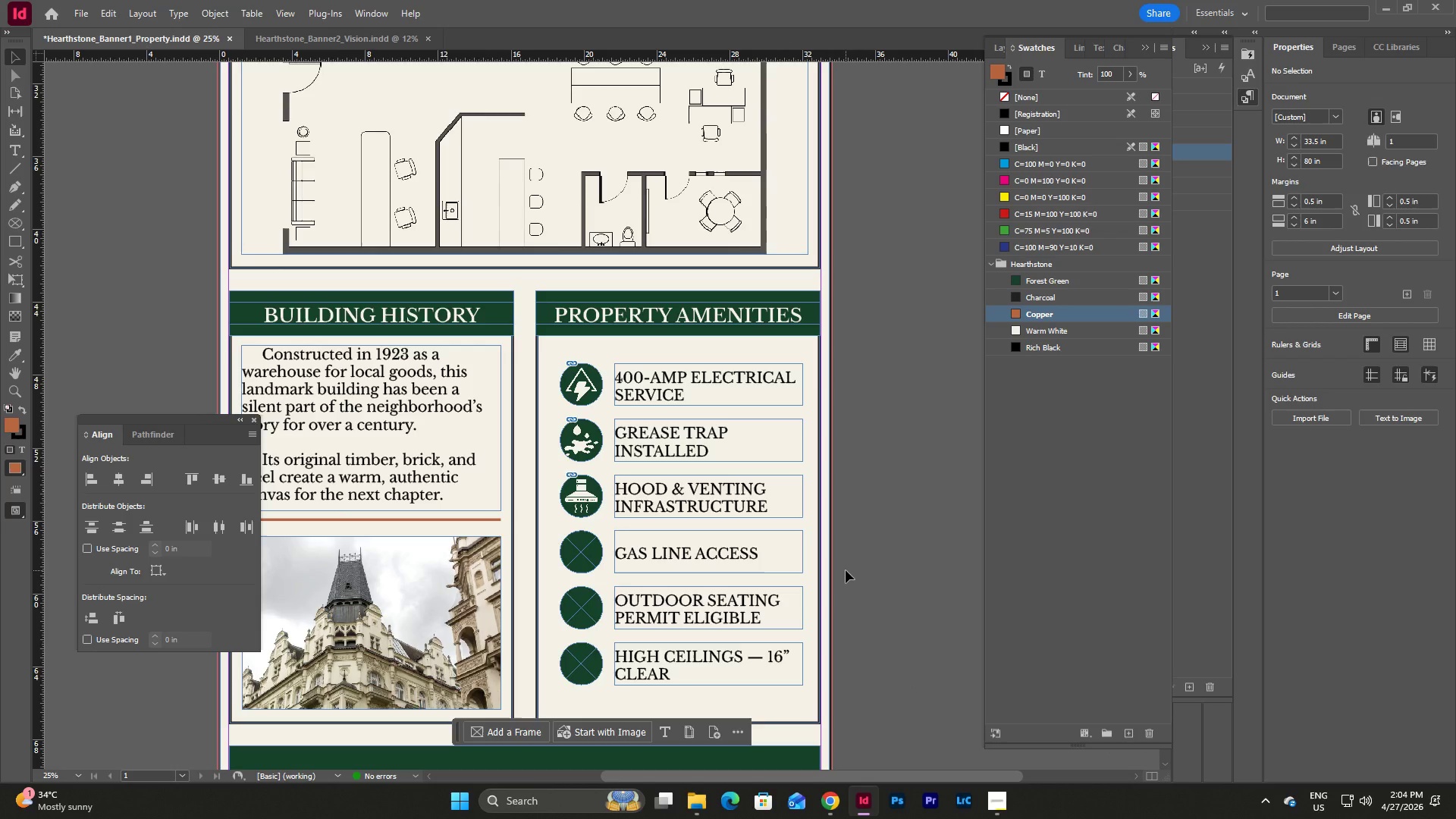 
left_click([838, 791])
 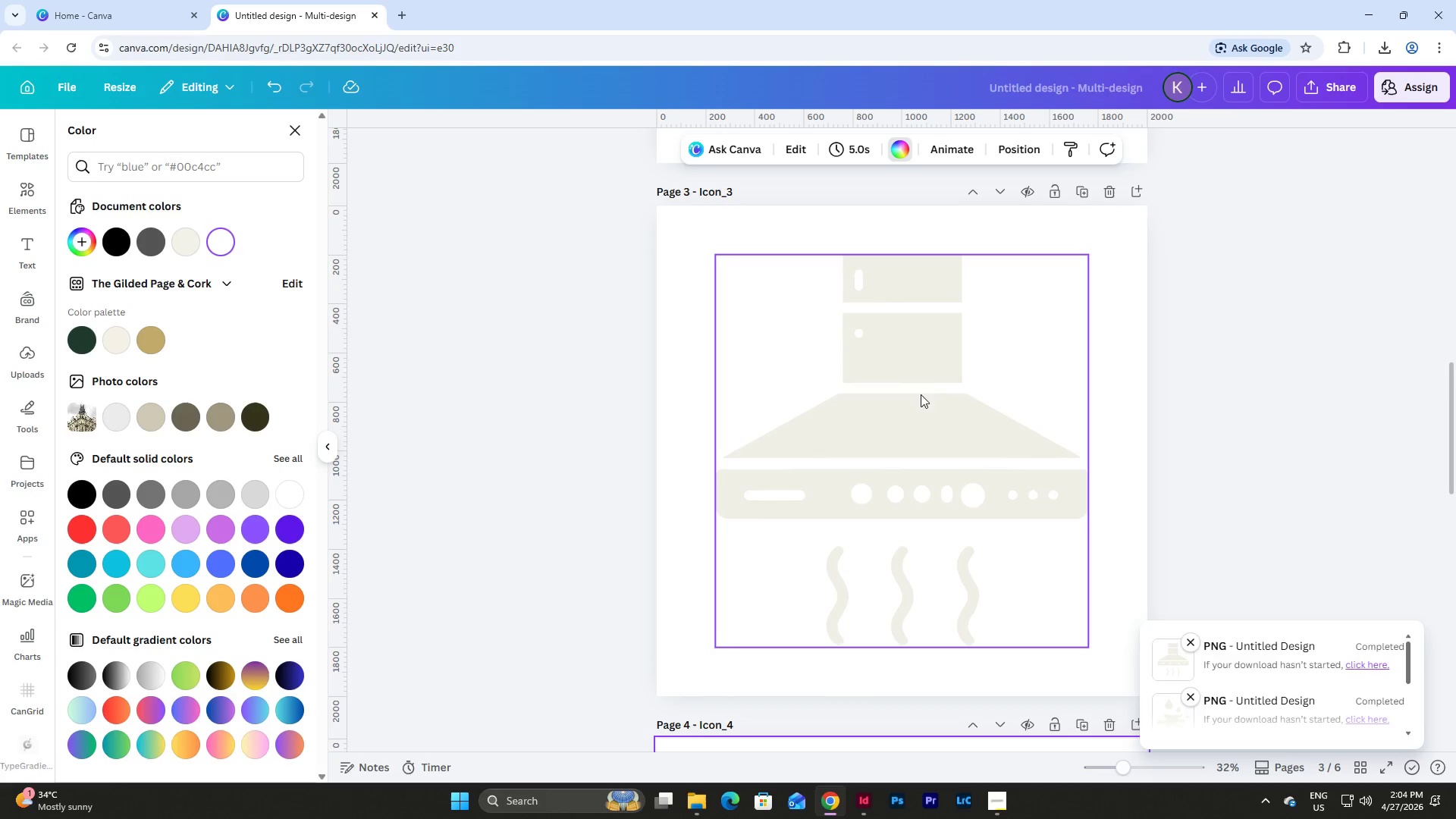 
scroll: coordinate [931, 386], scroll_direction: down, amount: 8.0
 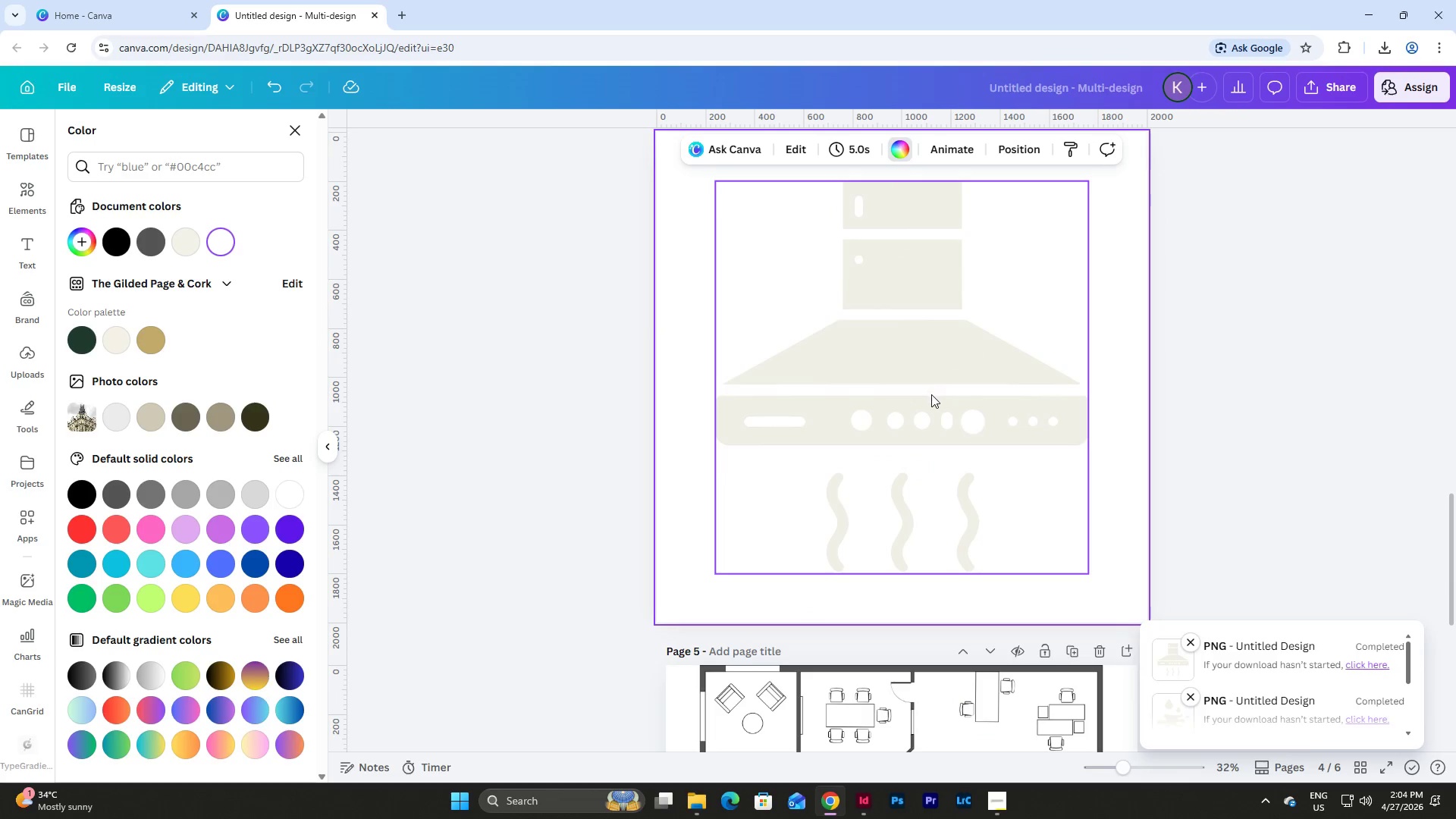 
left_click([931, 394])
 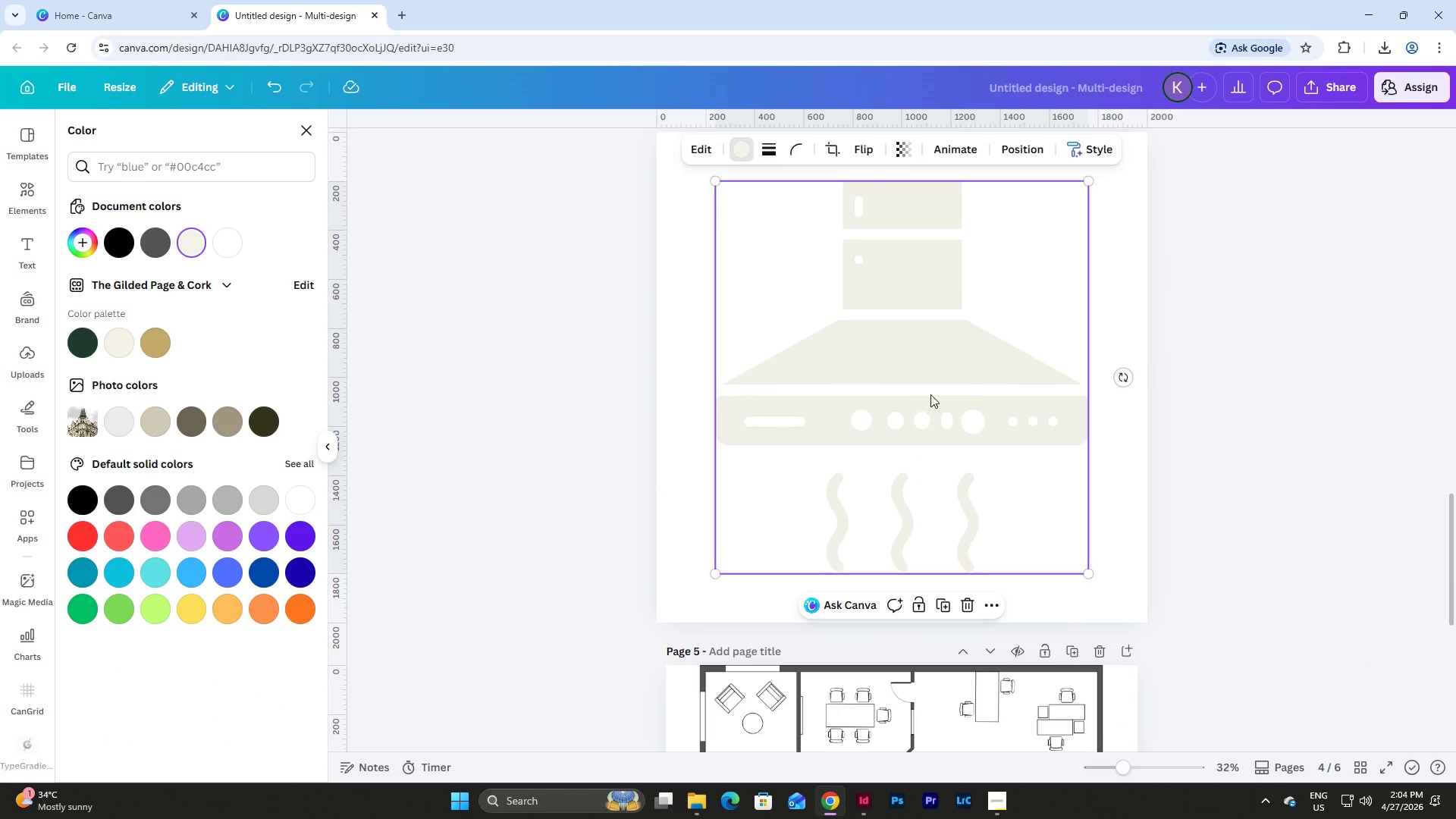 
key(Backspace)
 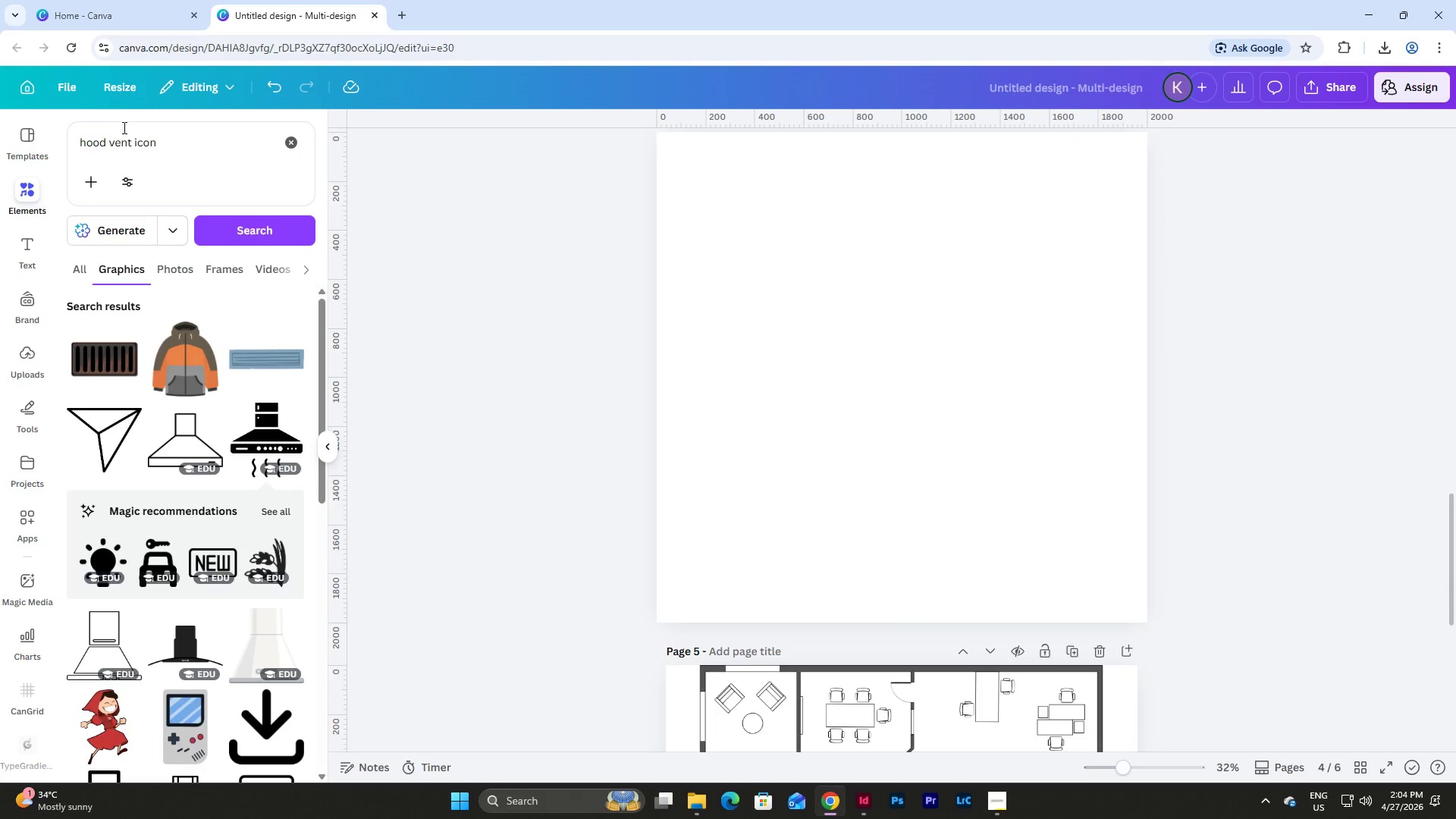 
left_click_drag(start_coordinate=[130, 136], to_coordinate=[65, 145])
 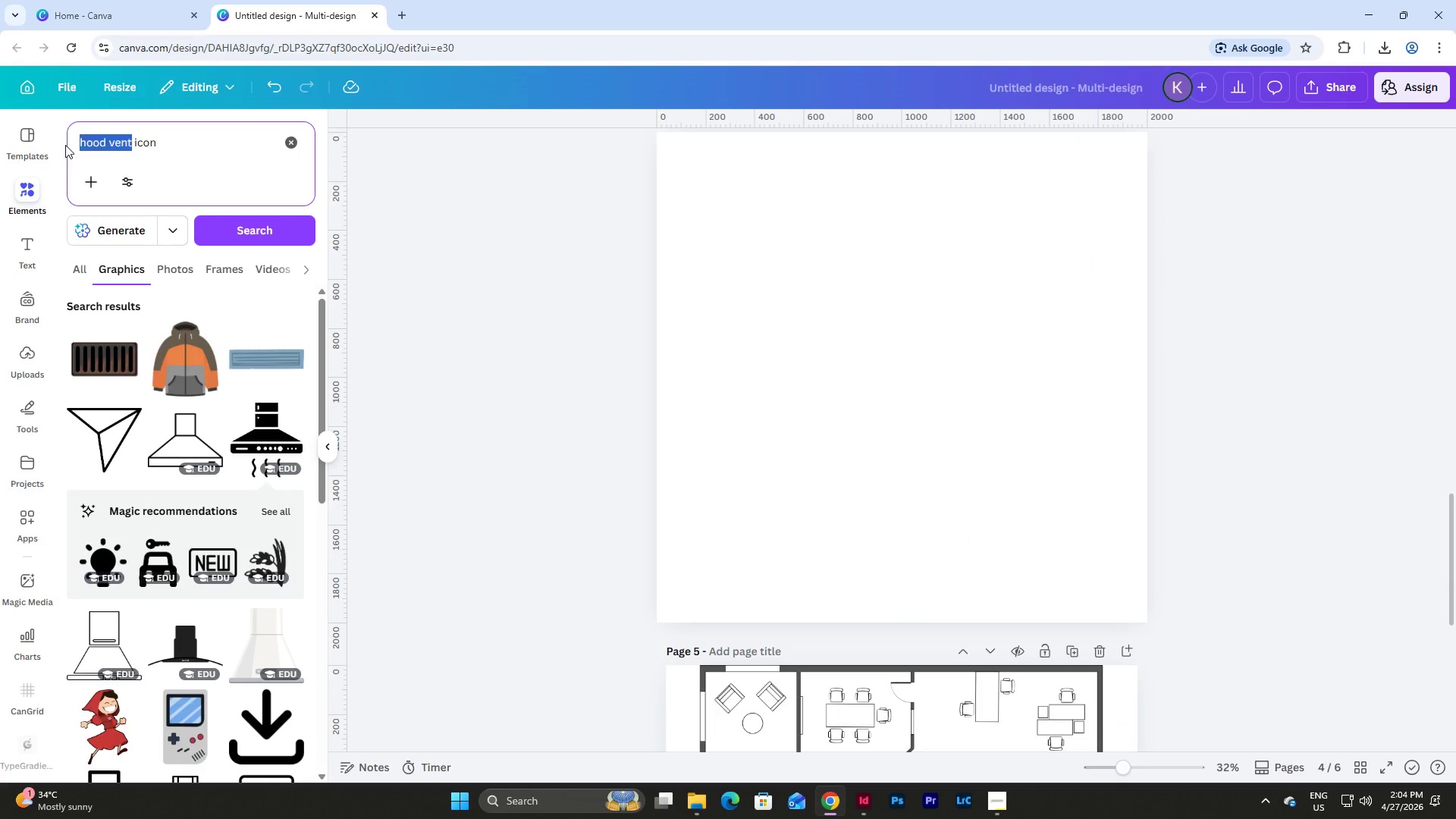 
type(gass)
 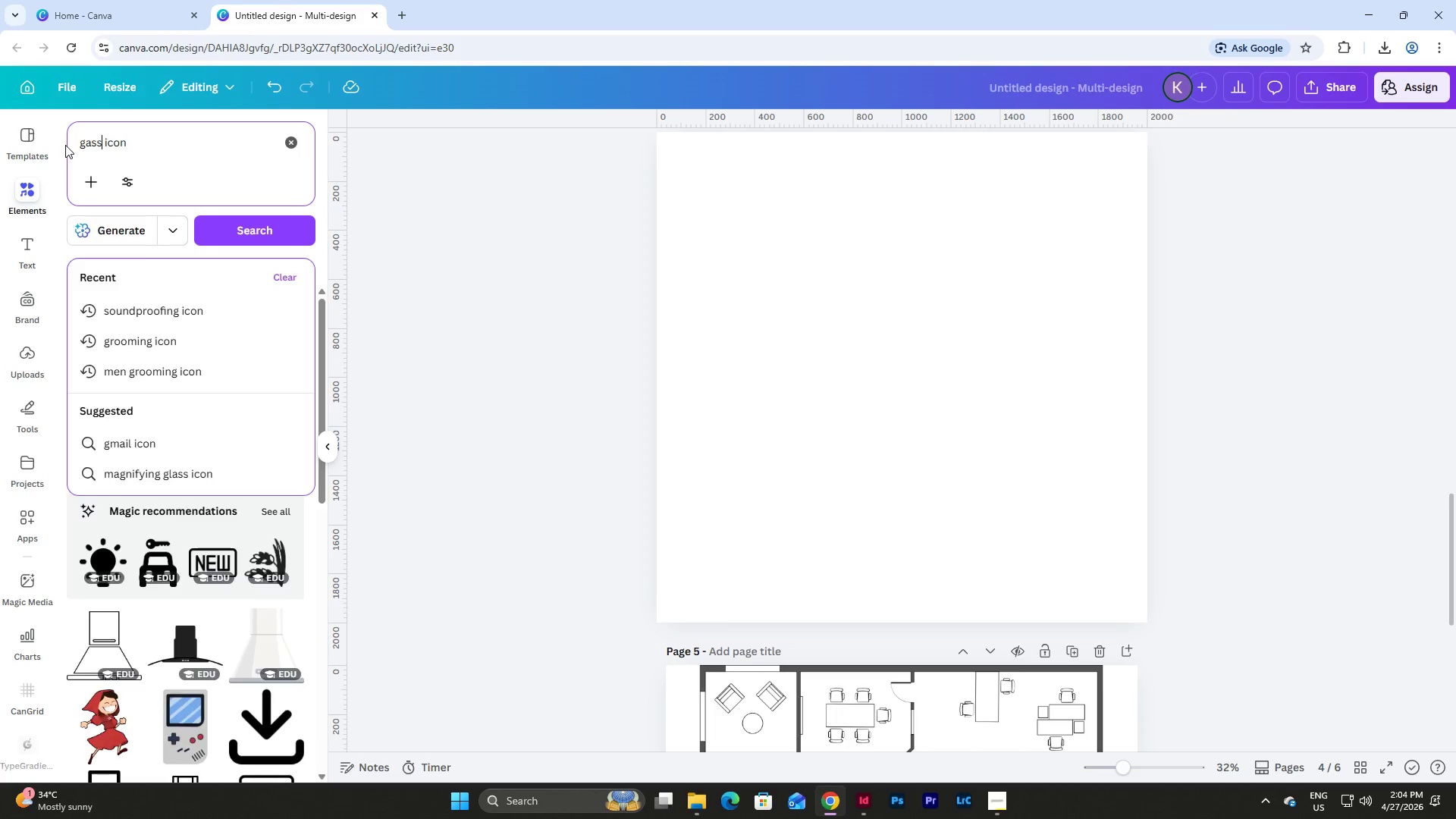 
key(Enter)
 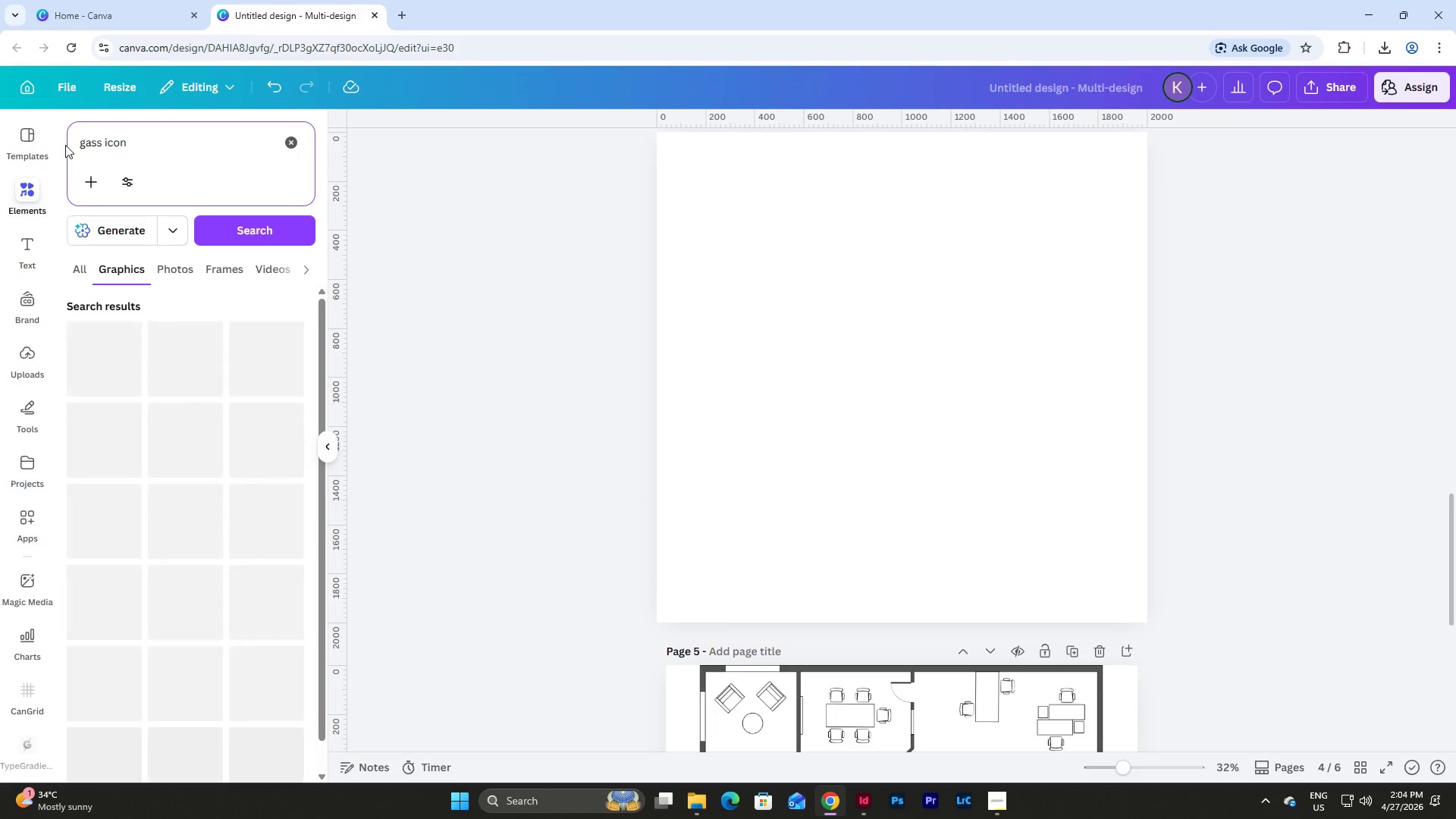 
key(Backspace)
 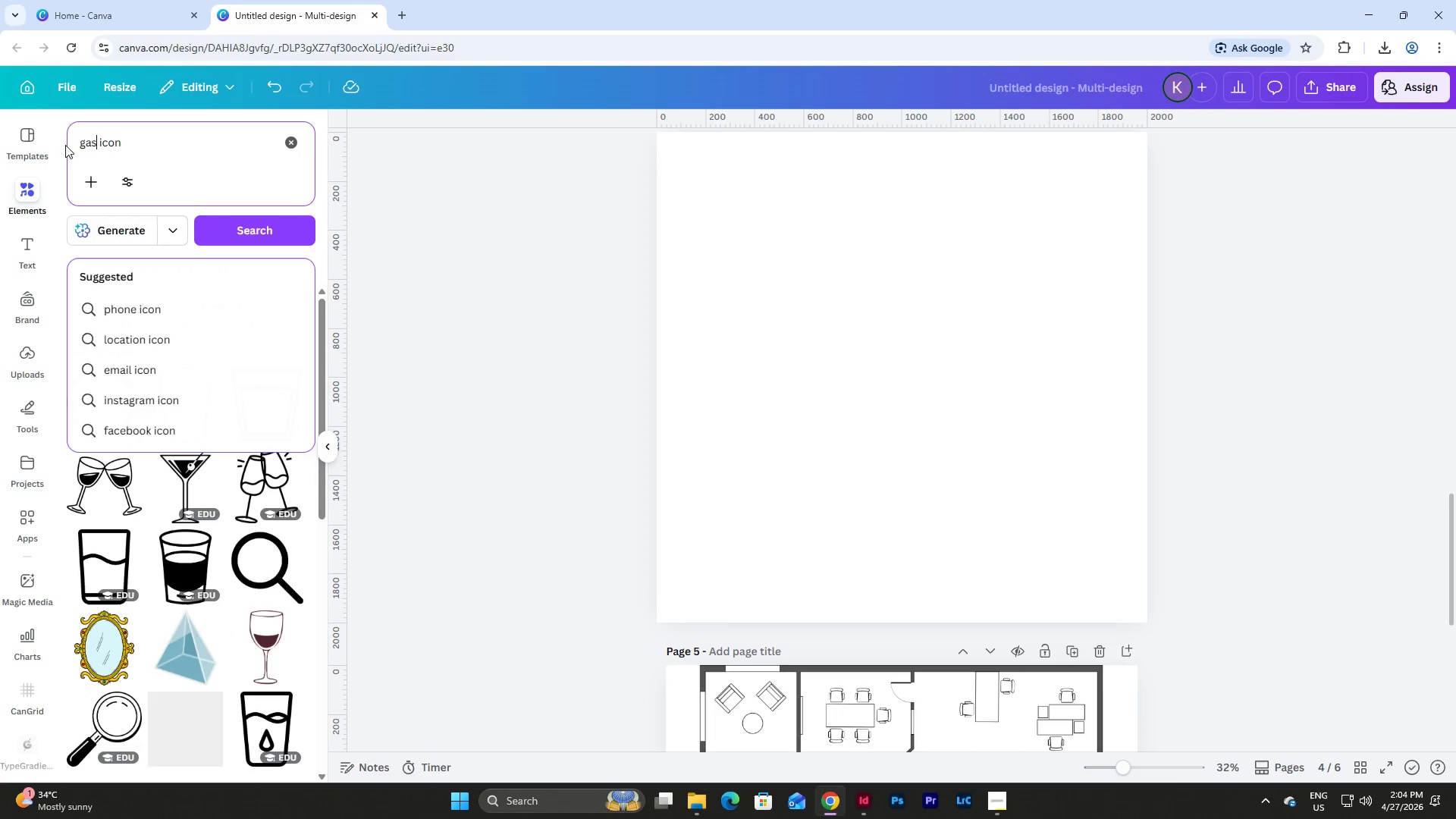 
key(Enter)
 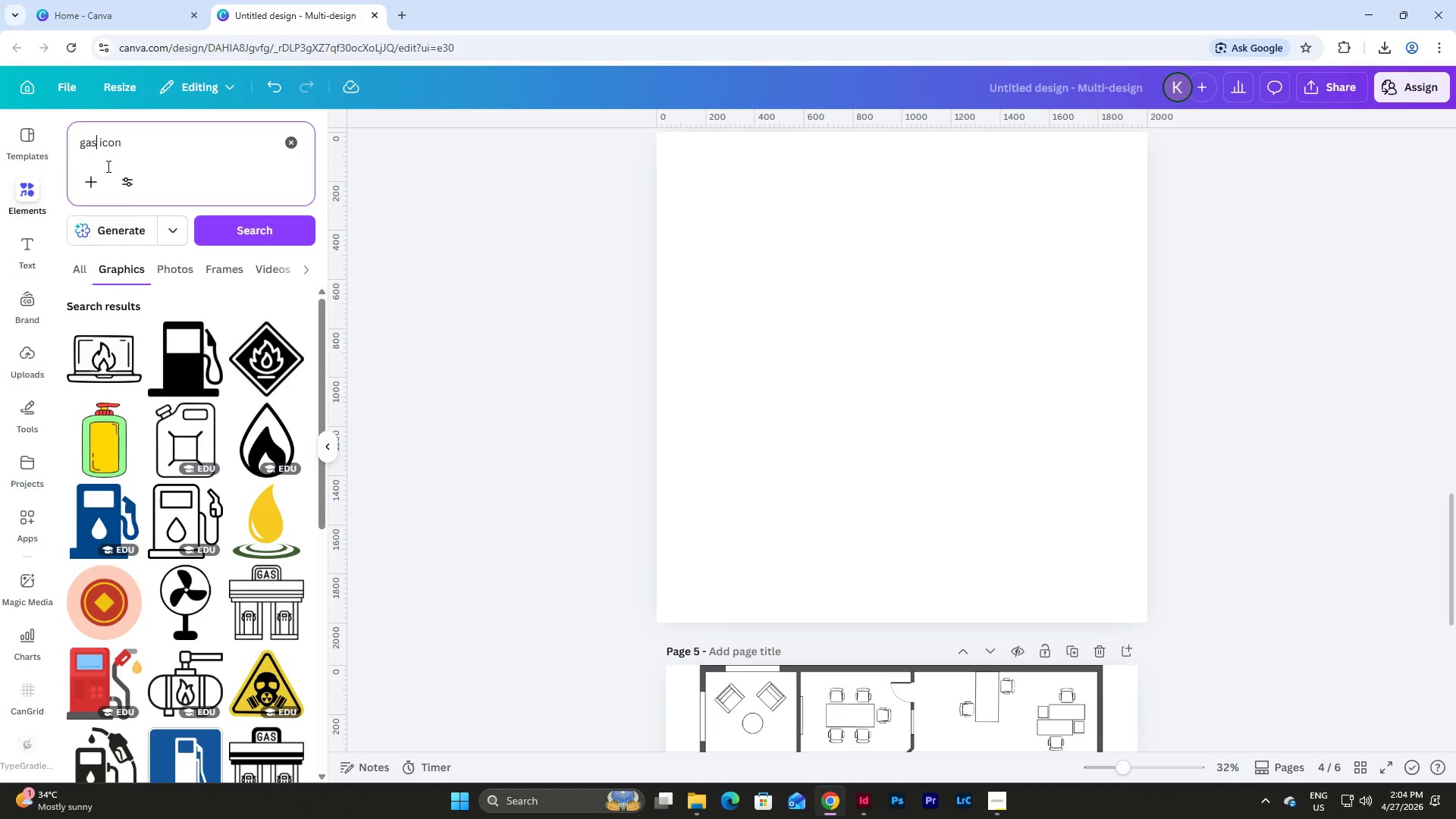 
left_click([275, 429])
 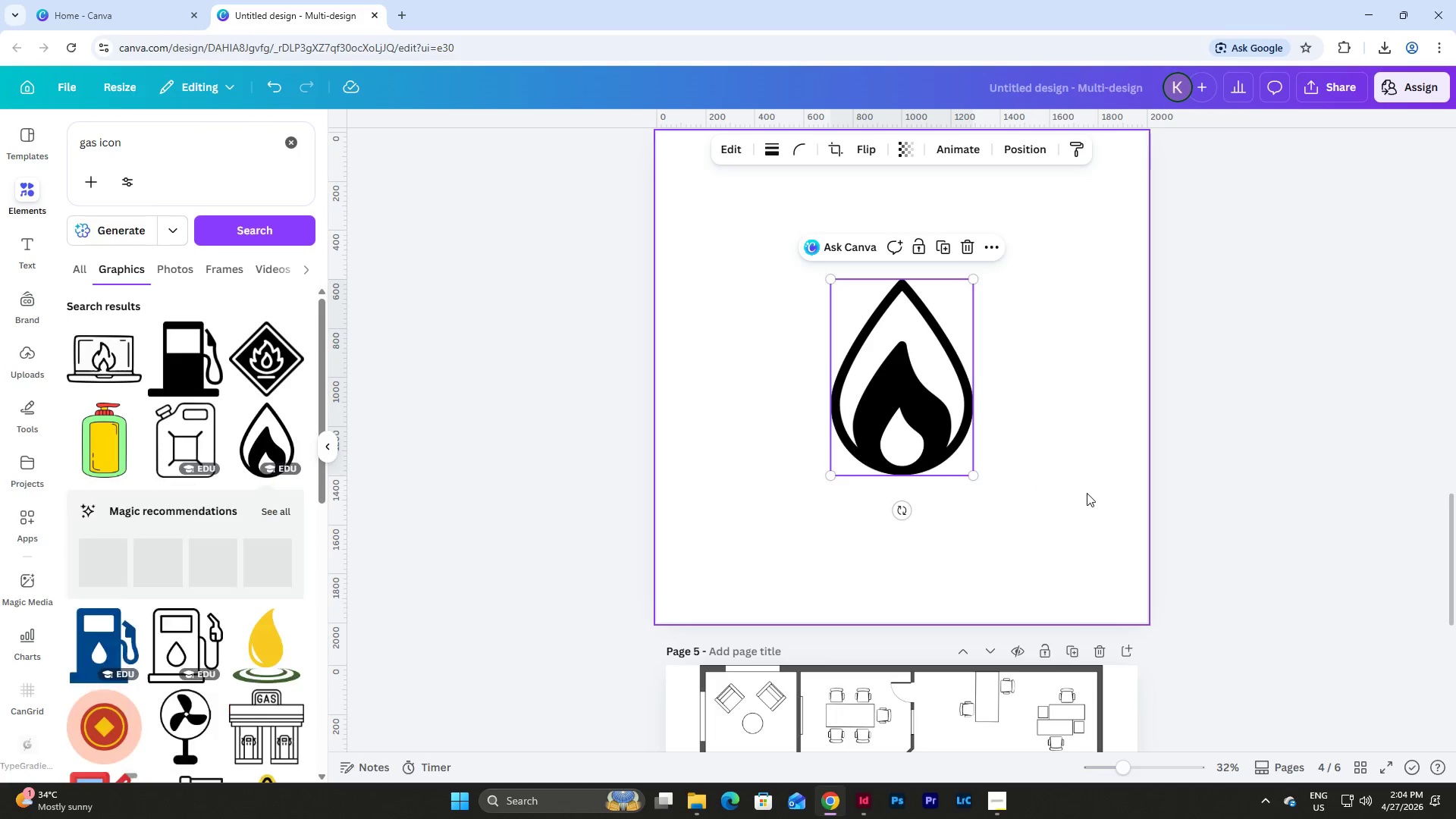 
scroll: coordinate [1087, 493], scroll_direction: up, amount: 3.0
 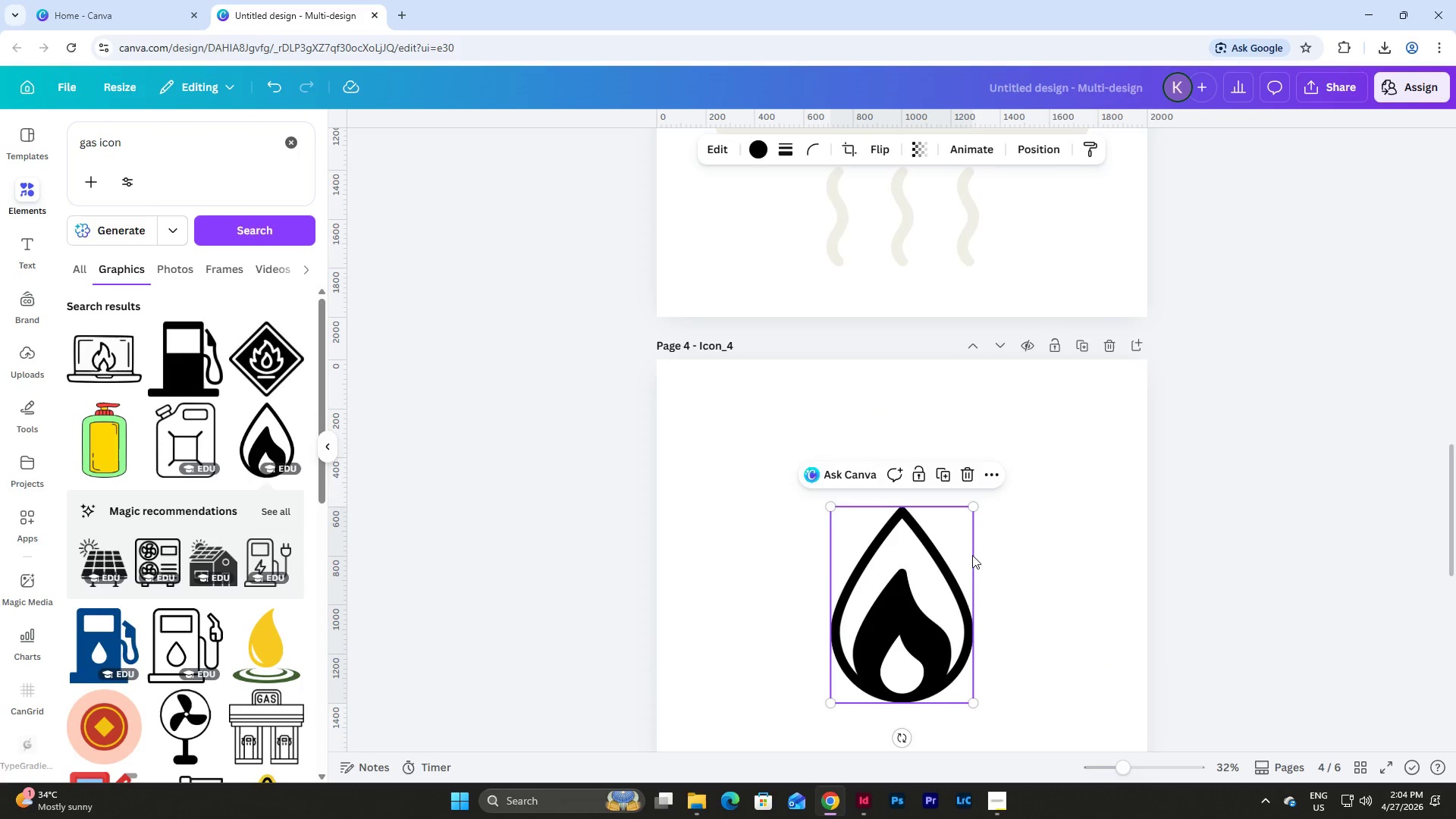 
left_click_drag(start_coordinate=[893, 501], to_coordinate=[767, 402])
 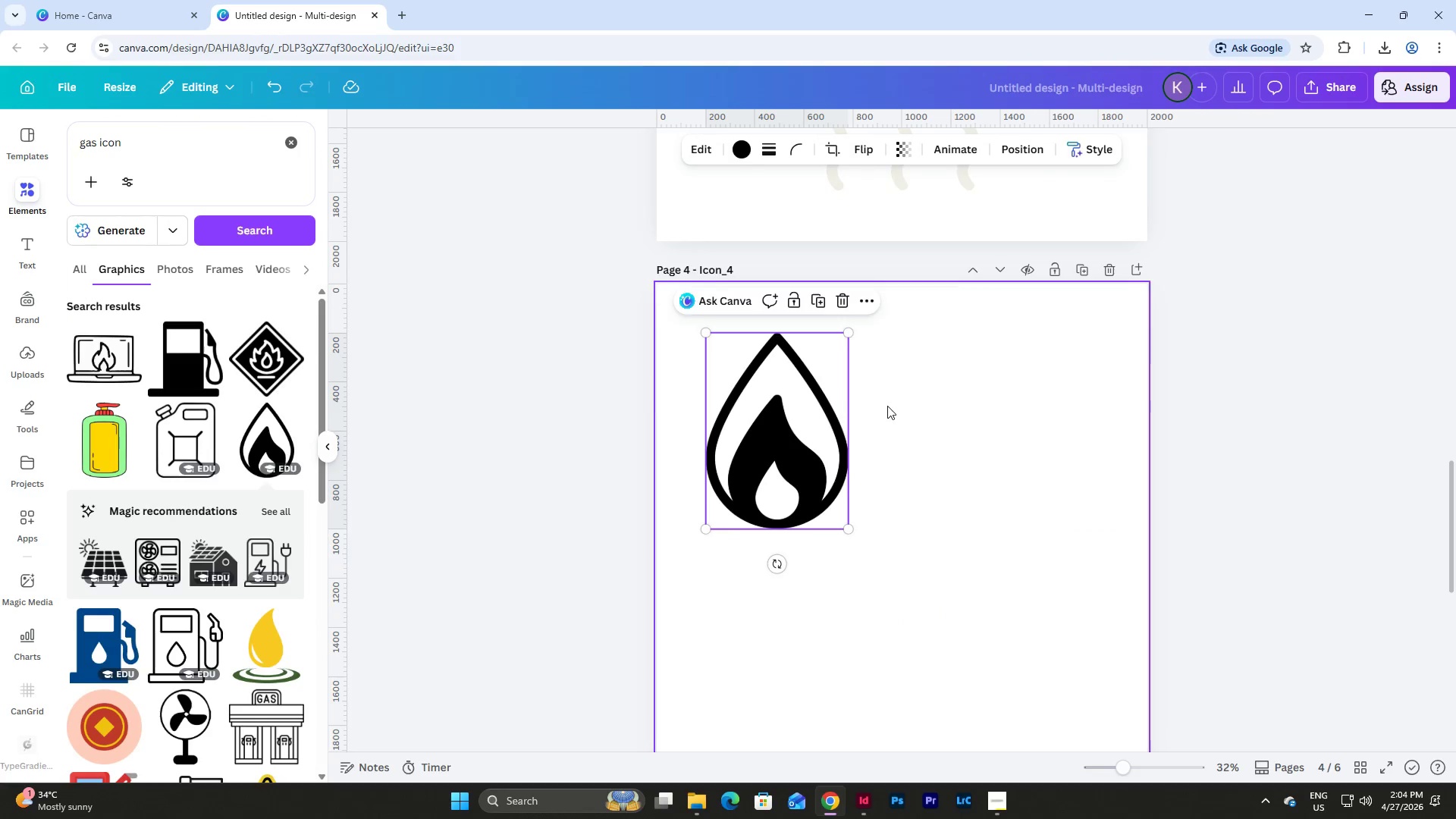 
scroll: coordinate [887, 406], scroll_direction: down, amount: 3.0
 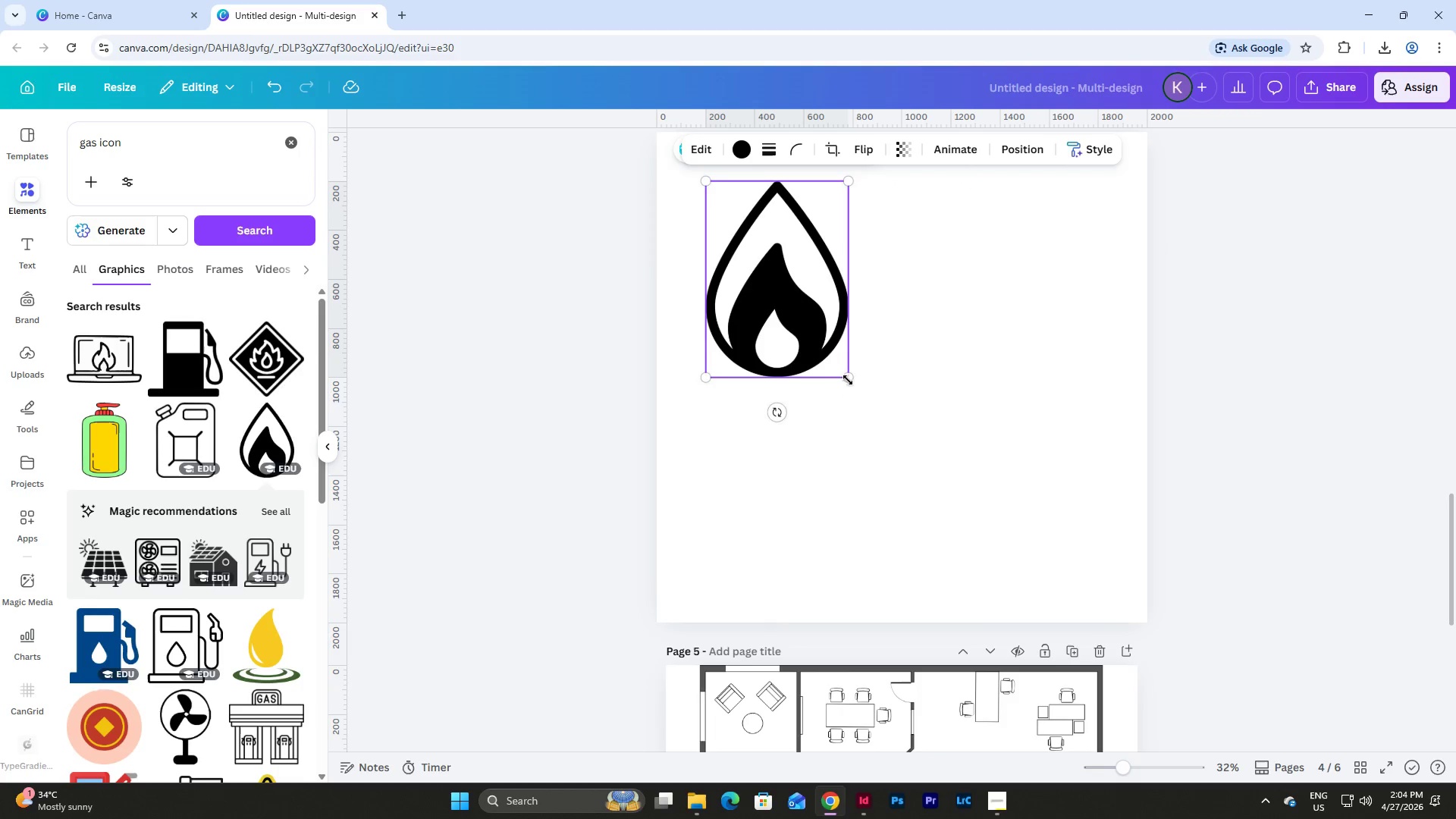 
left_click_drag(start_coordinate=[851, 378], to_coordinate=[991, 582])
 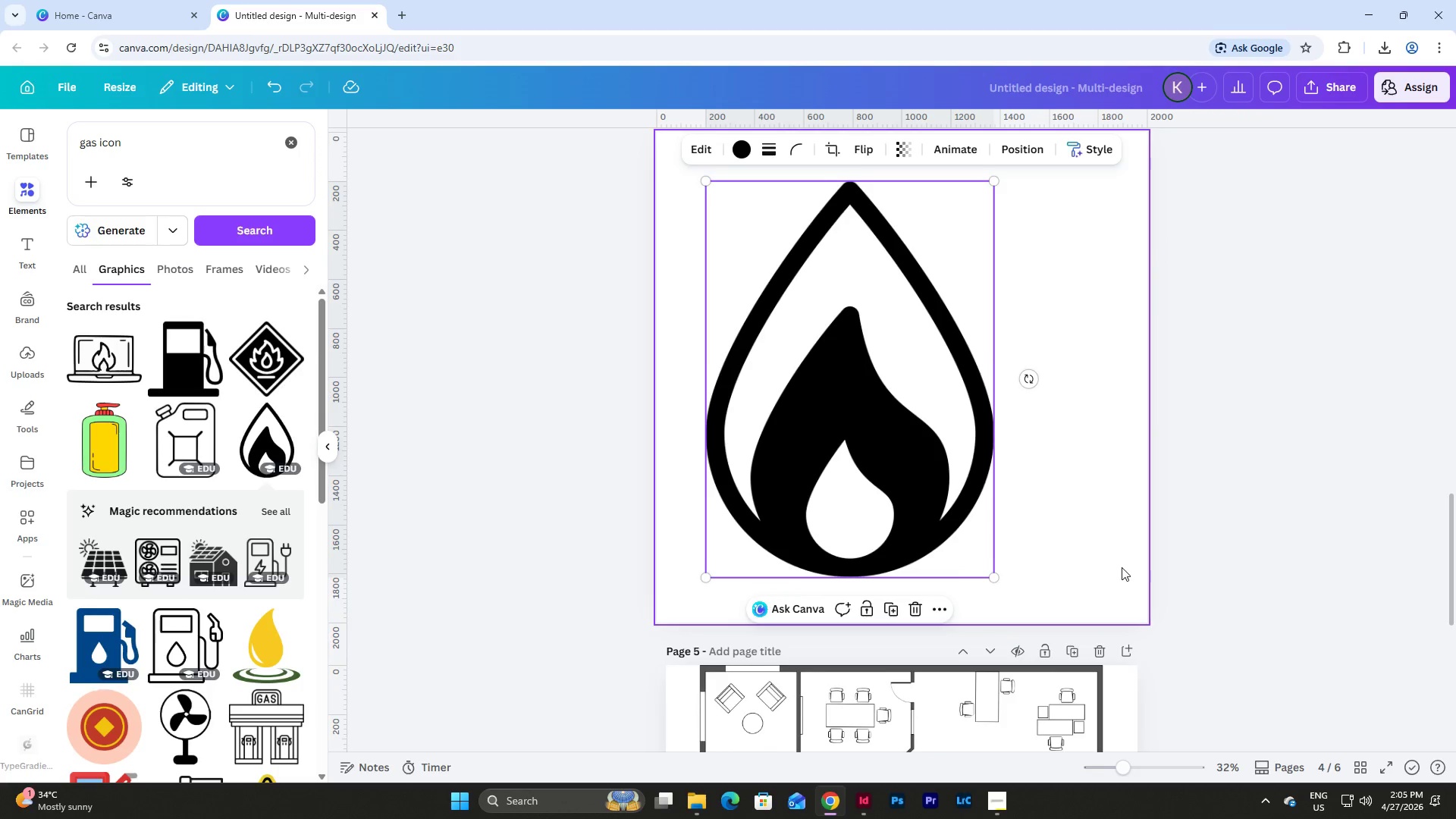 
scroll: coordinate [1122, 567], scroll_direction: up, amount: 1.0
 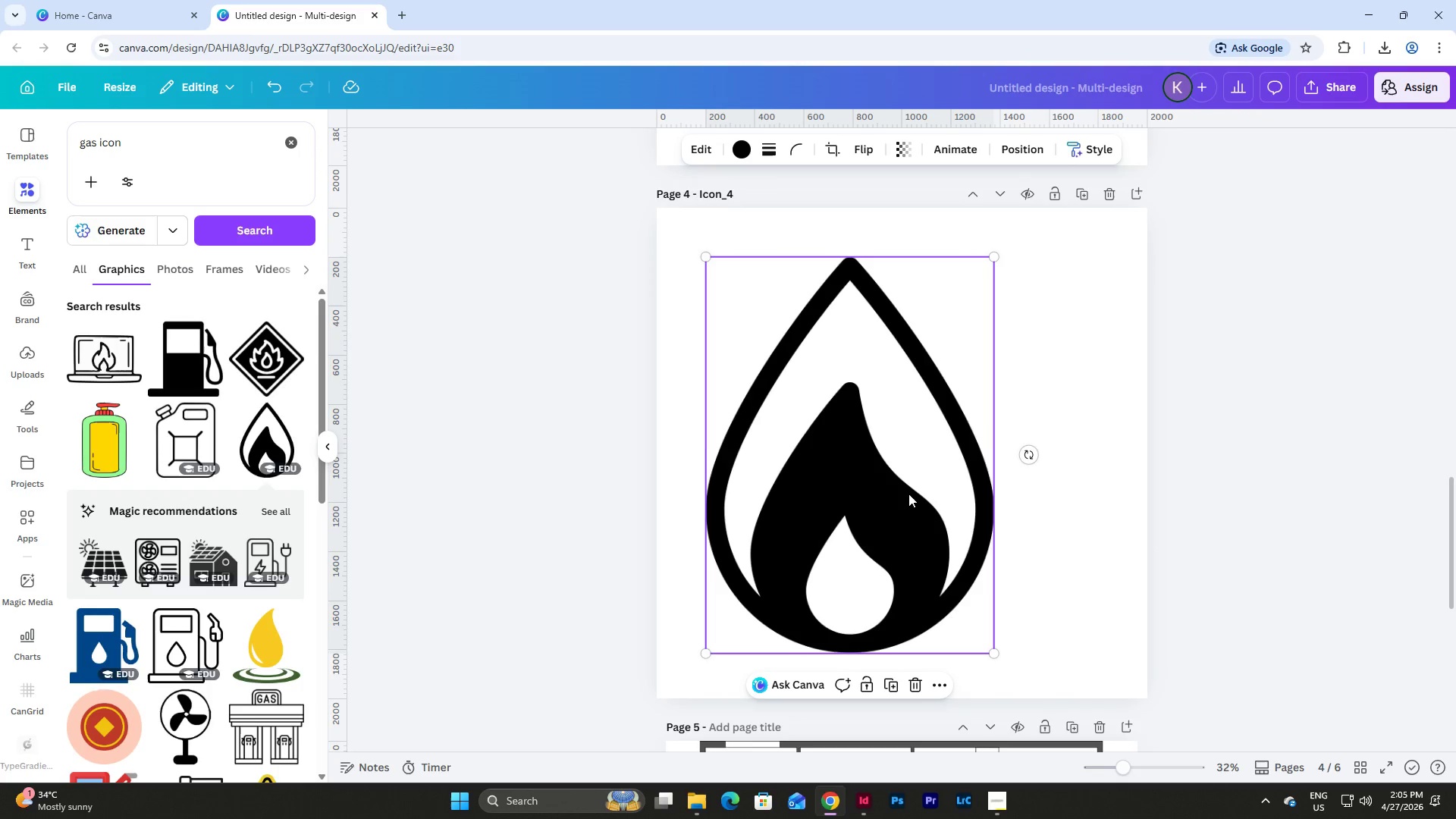 
left_click_drag(start_coordinate=[908, 494], to_coordinate=[960, 497])
 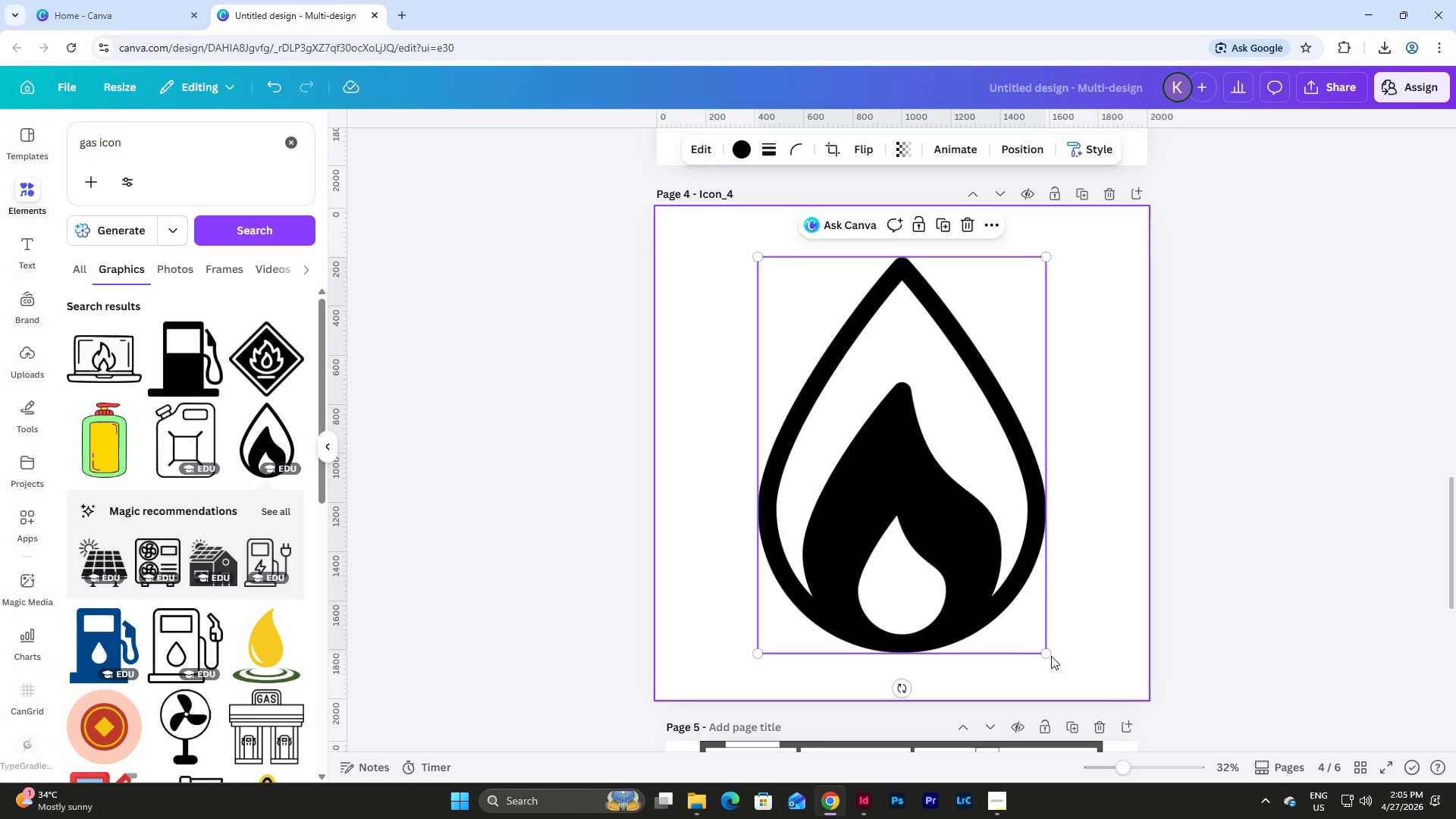 
left_click_drag(start_coordinate=[1049, 655], to_coordinate=[1044, 649])
 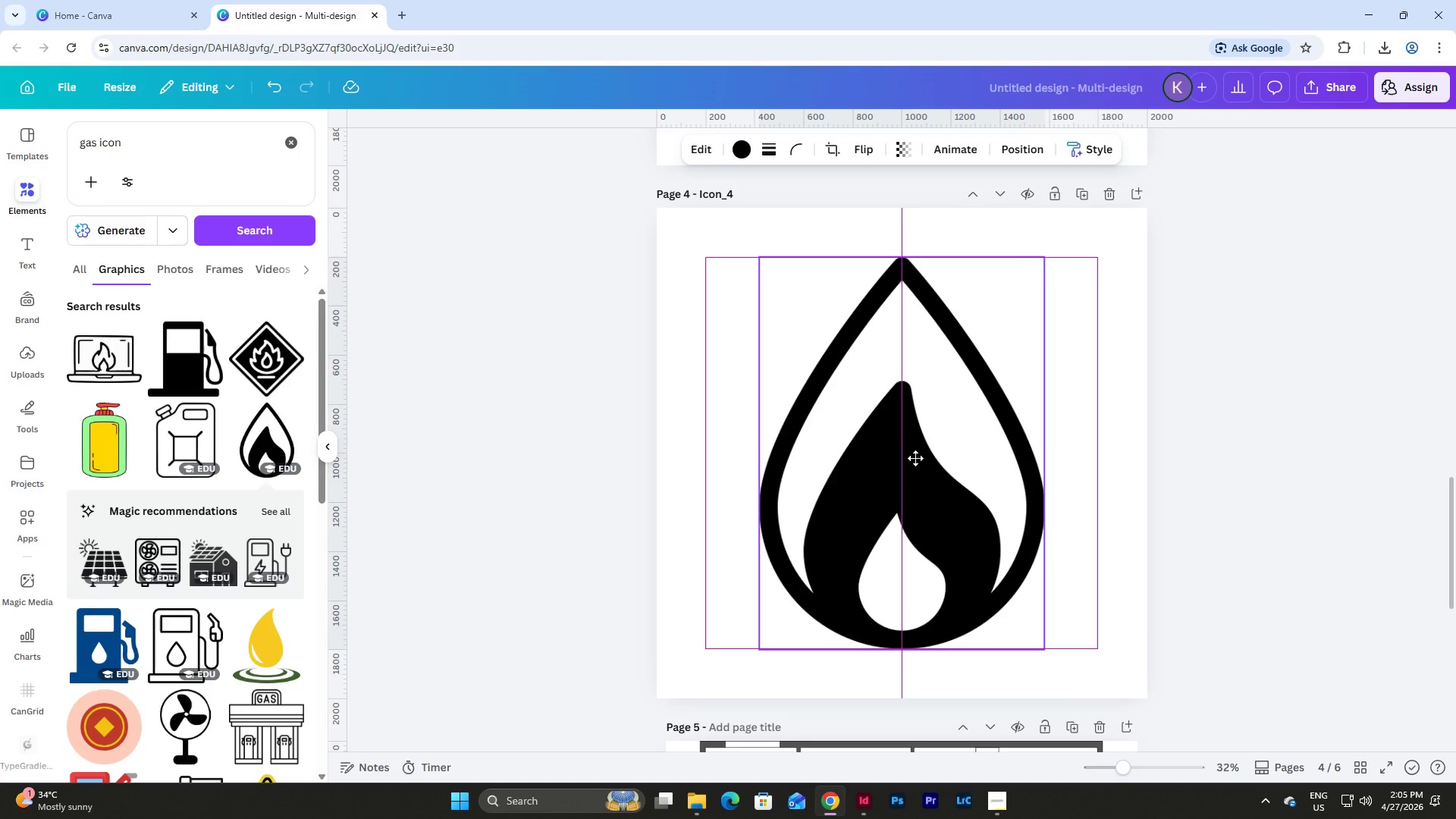 
left_click([744, 156])
 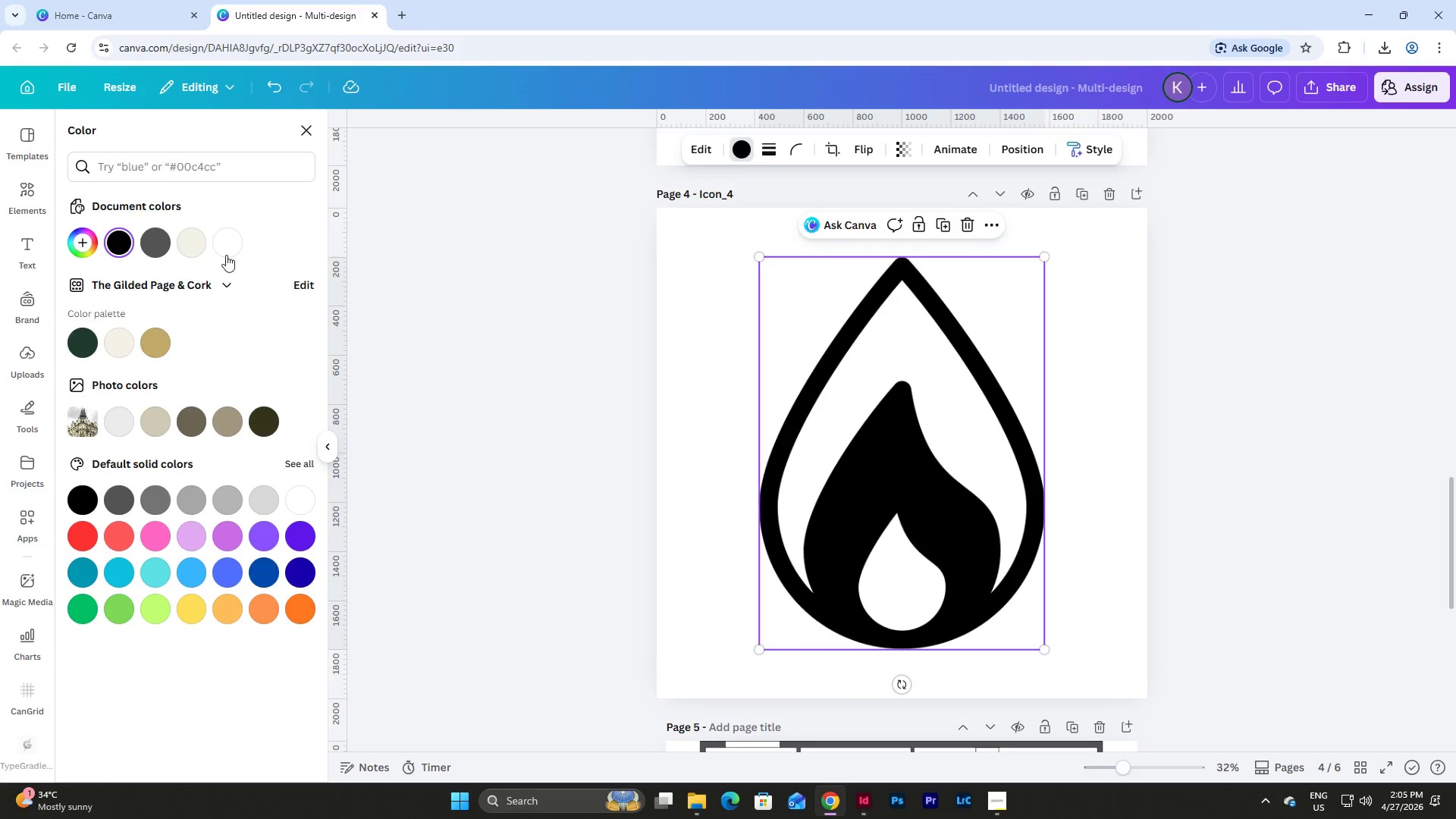 
left_click([194, 242])
 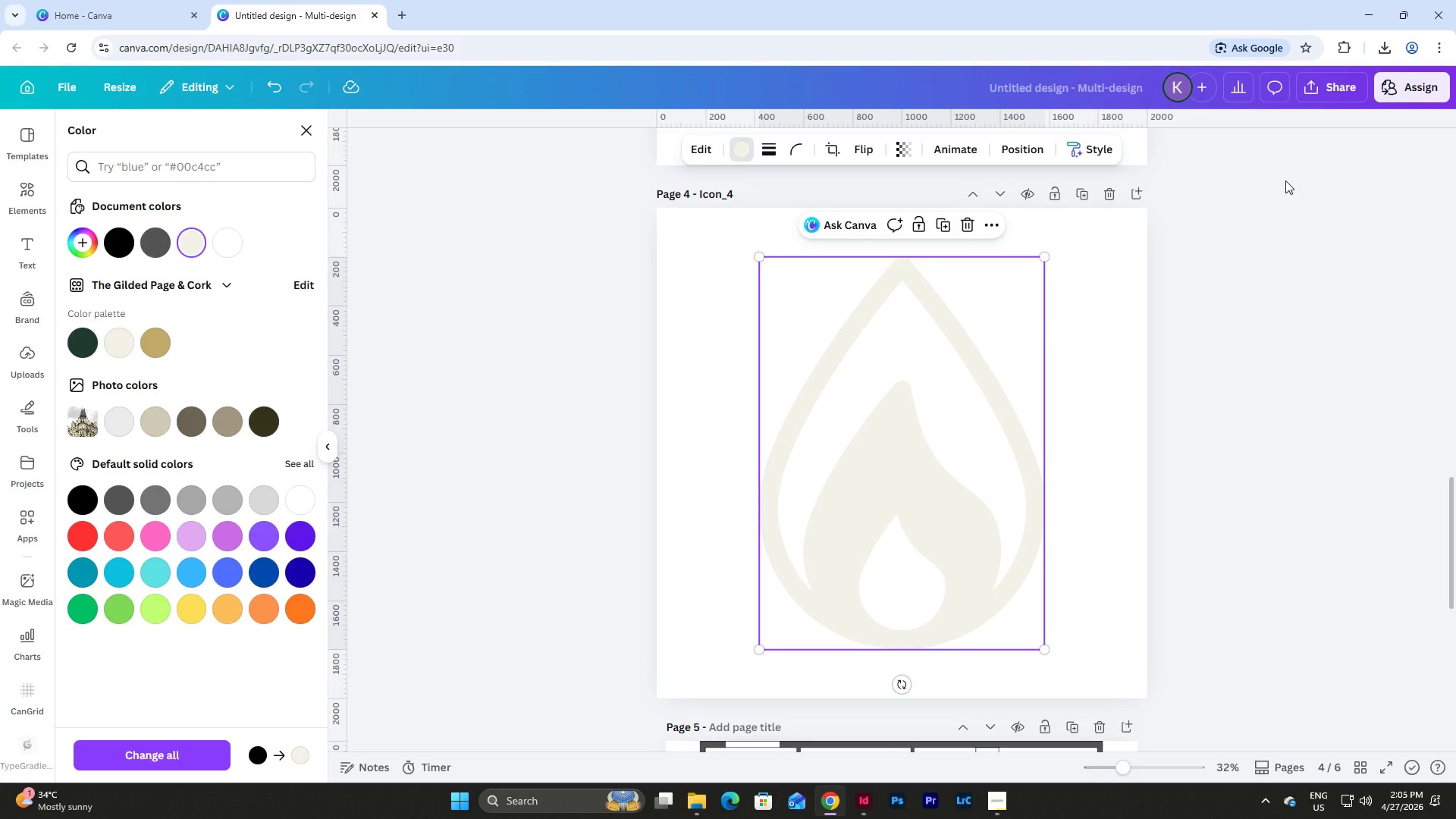 
left_click([1312, 90])
 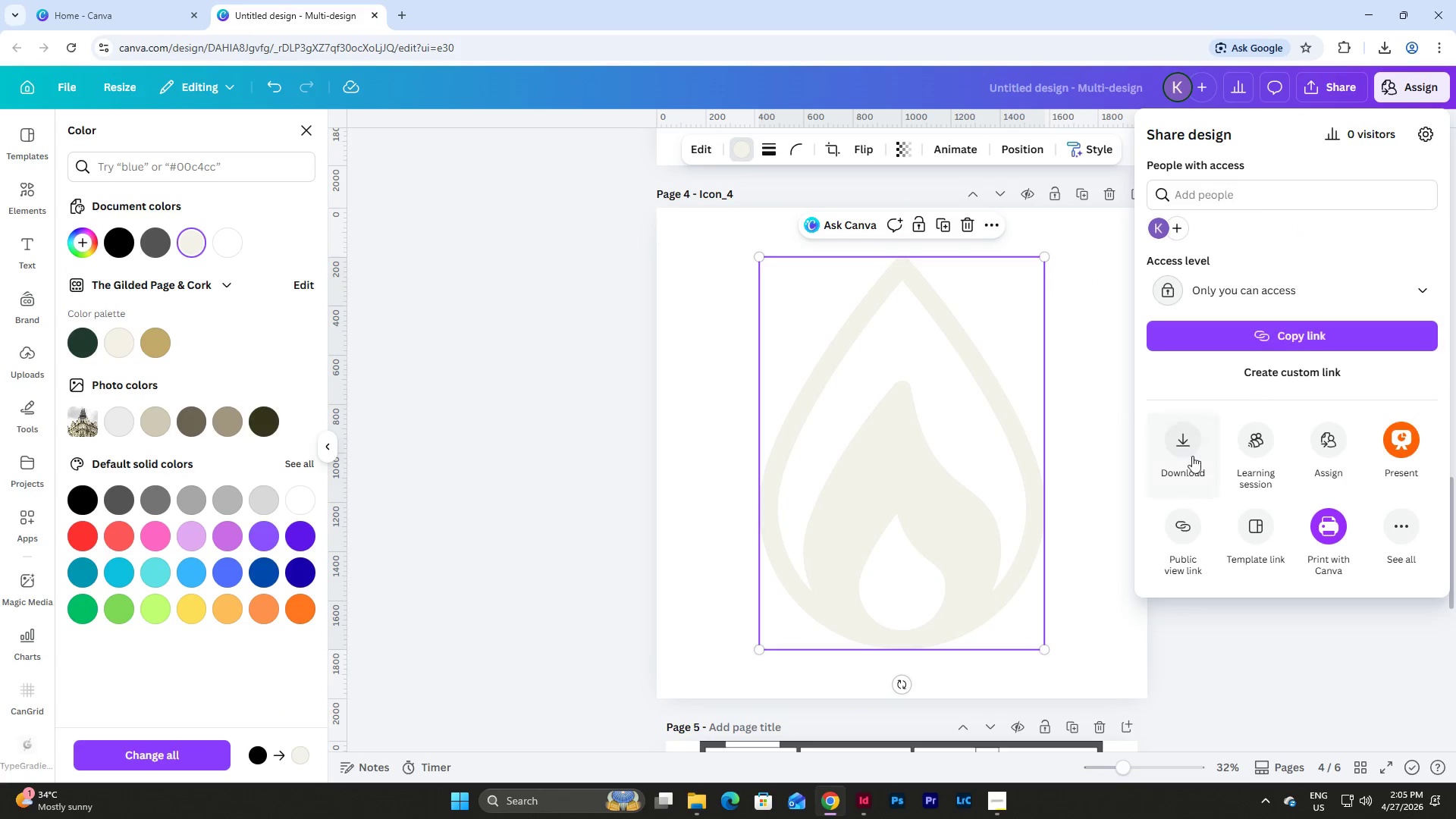 
left_click([1185, 447])
 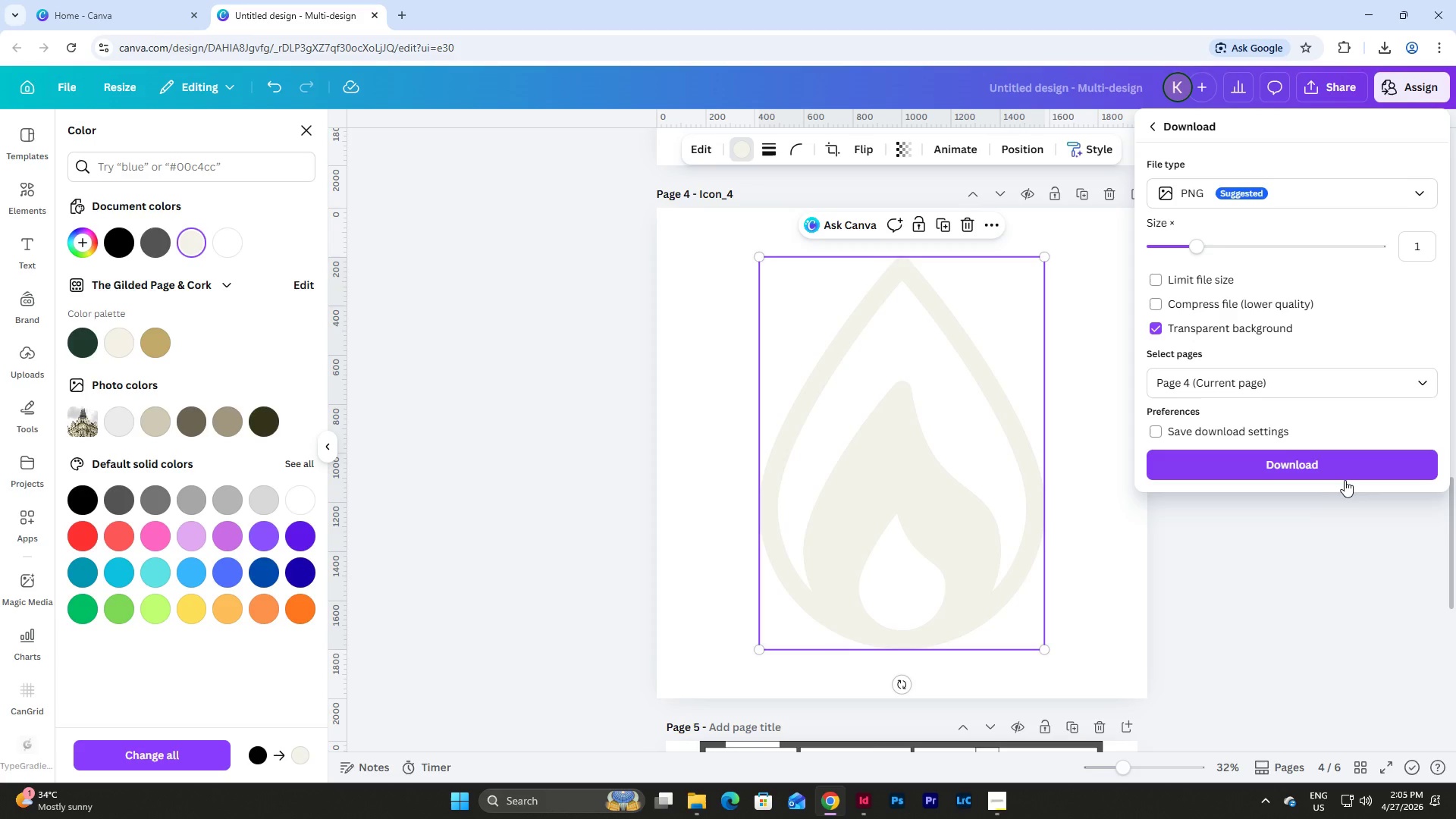 
left_click([1314, 469])
 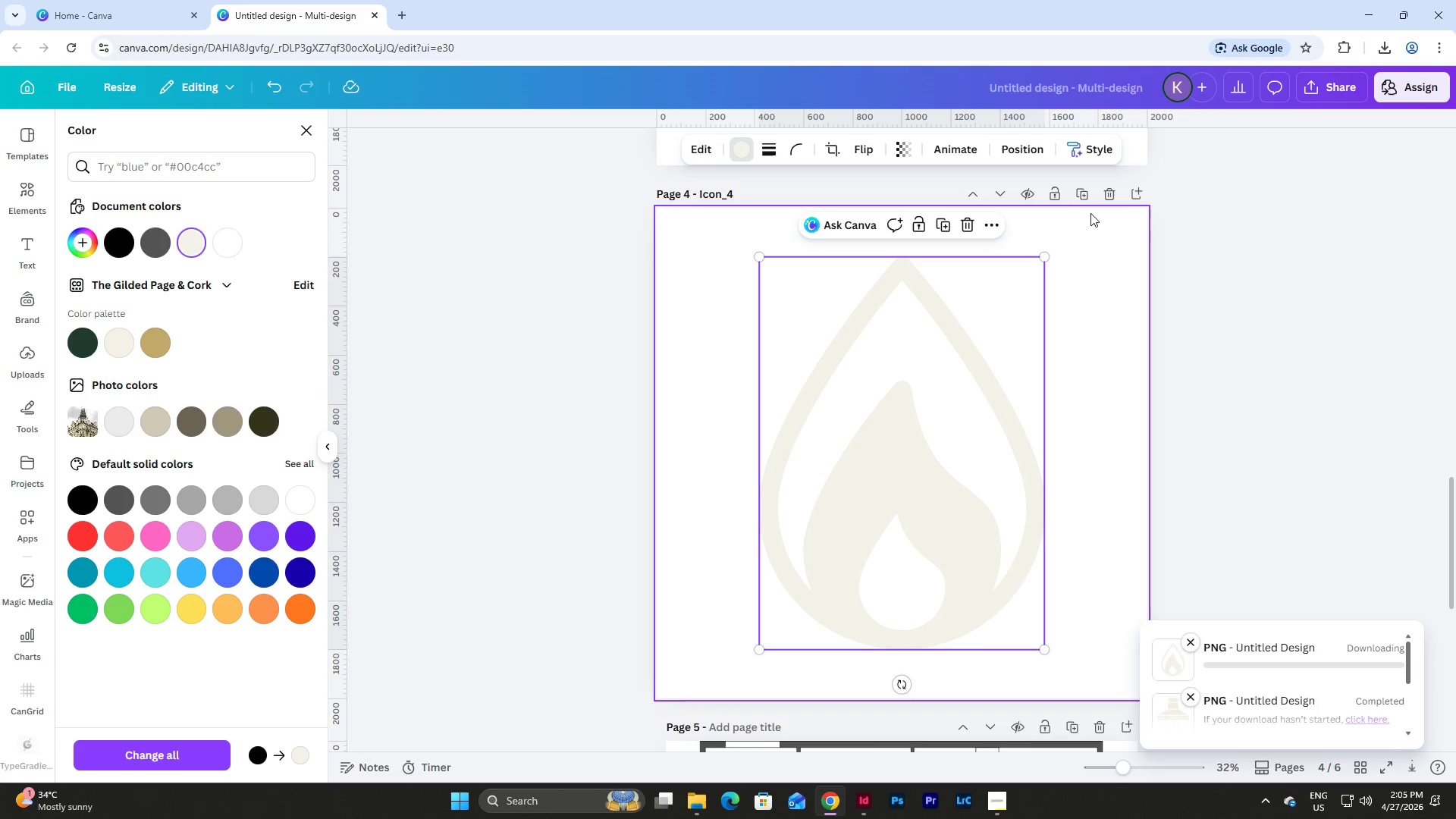 
left_click([1082, 193])
 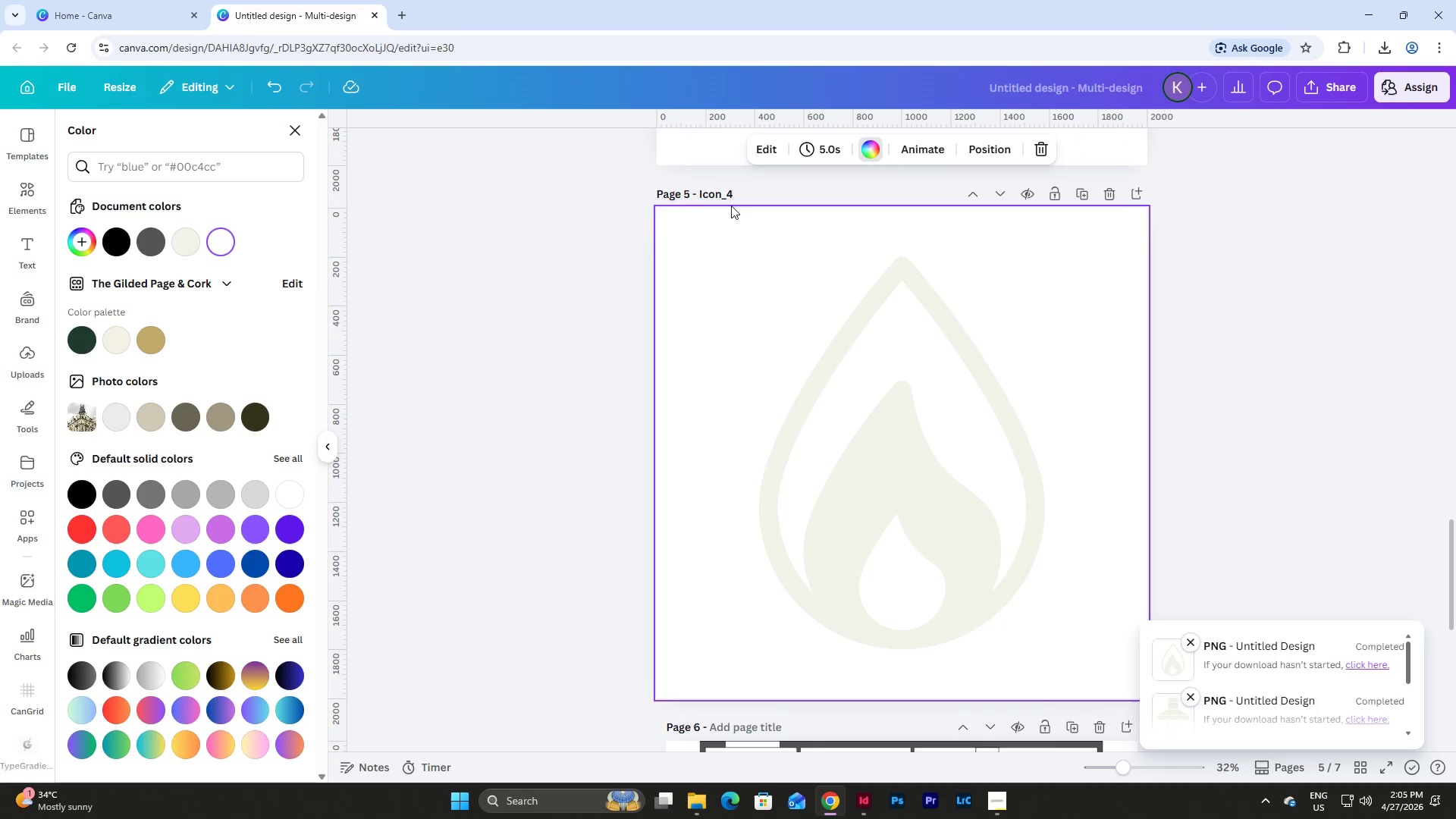 
left_click_drag(start_coordinate=[726, 196], to_coordinate=[743, 198])
 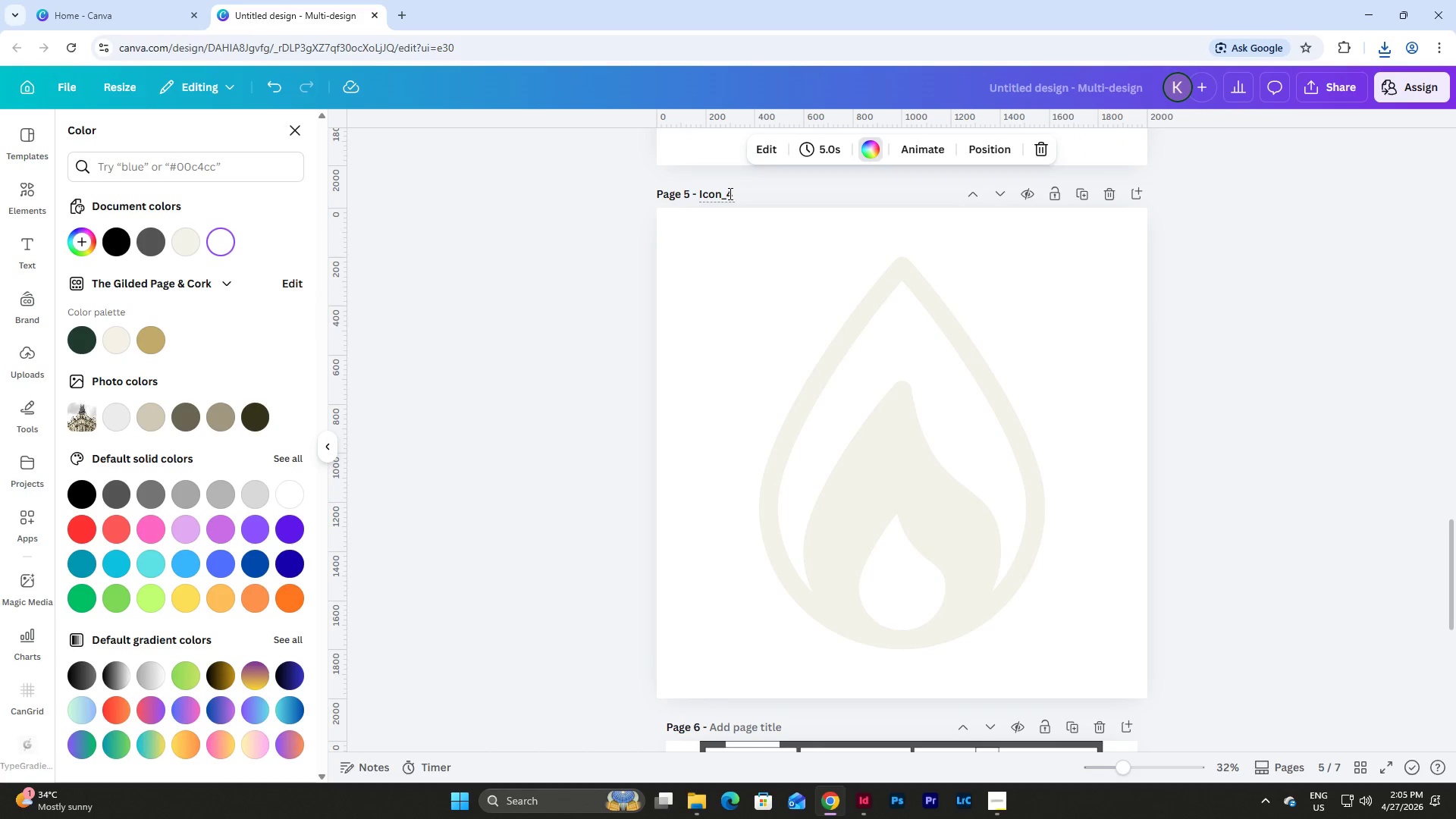 
left_click_drag(start_coordinate=[729, 193], to_coordinate=[754, 194])
 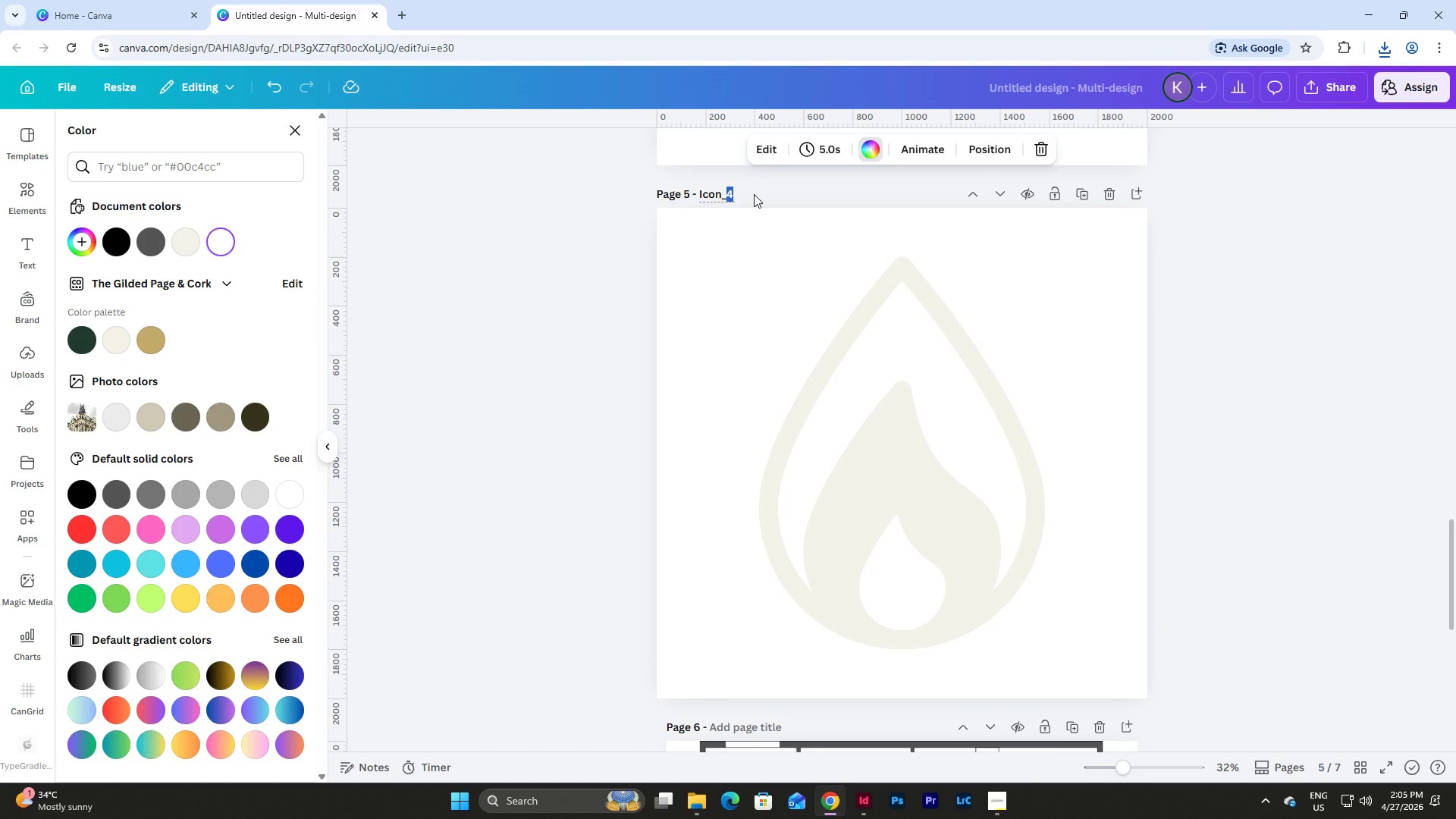 
key(Numpad5)
 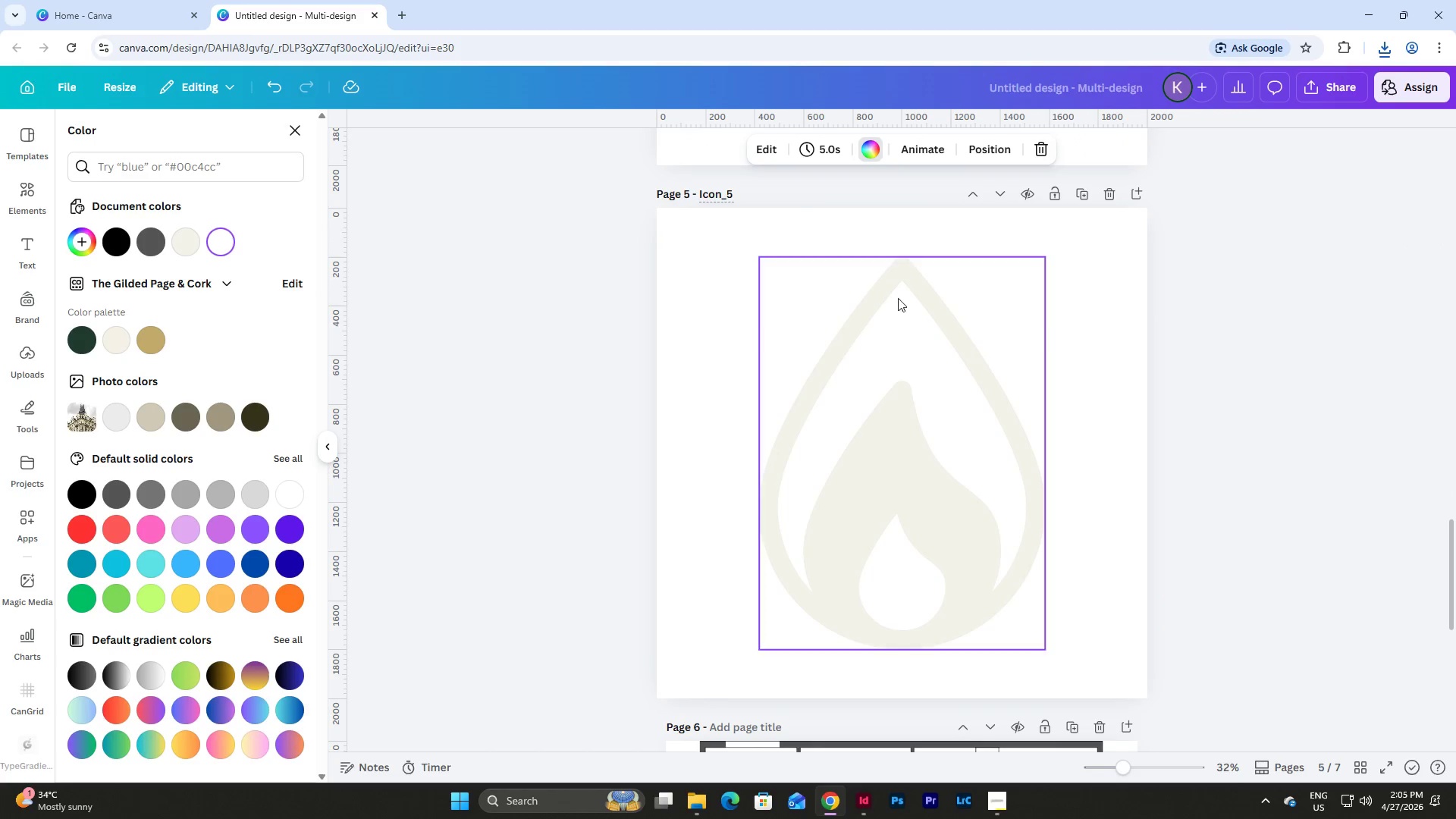 
left_click([949, 394])
 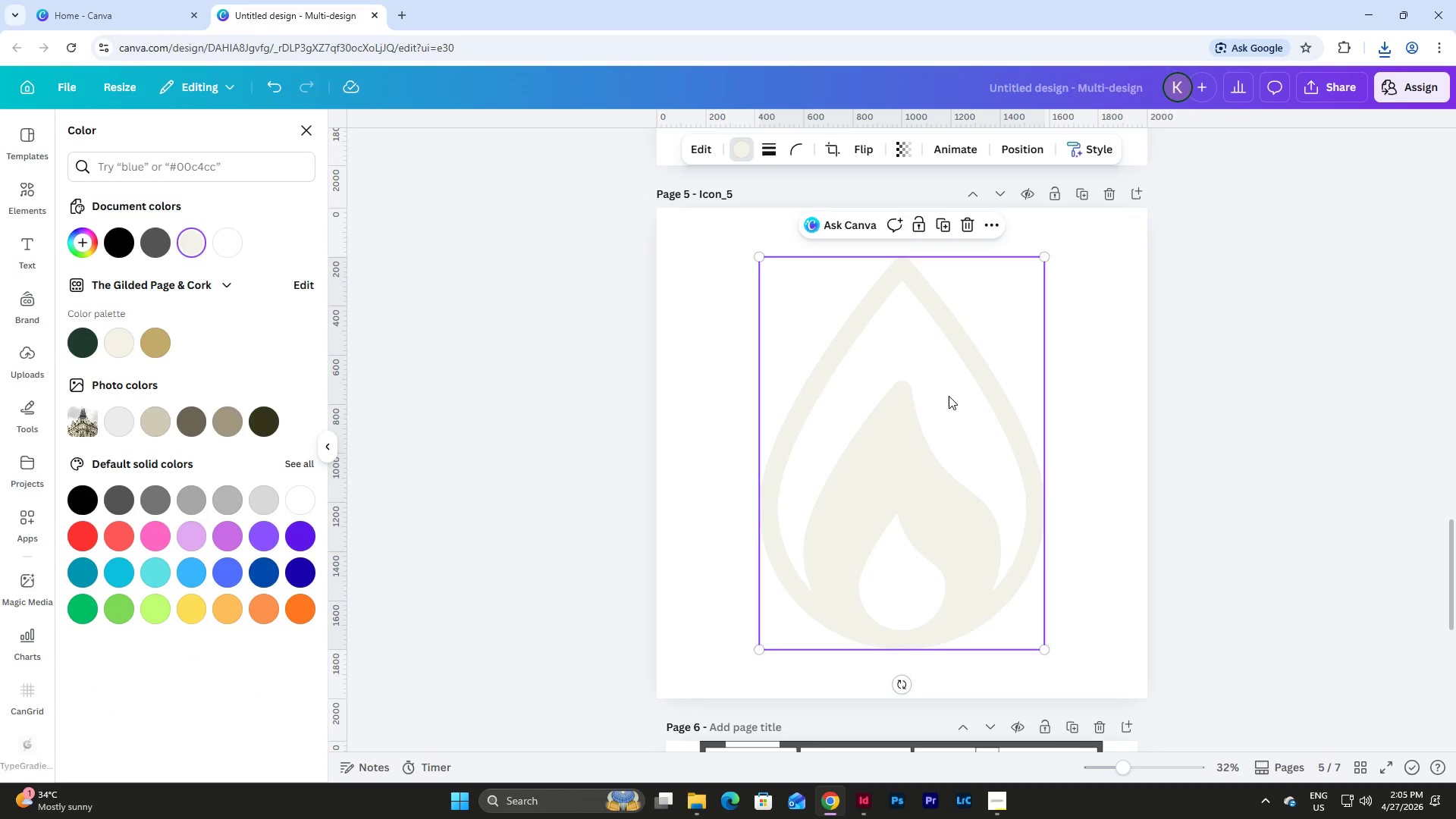 
key(Backspace)
 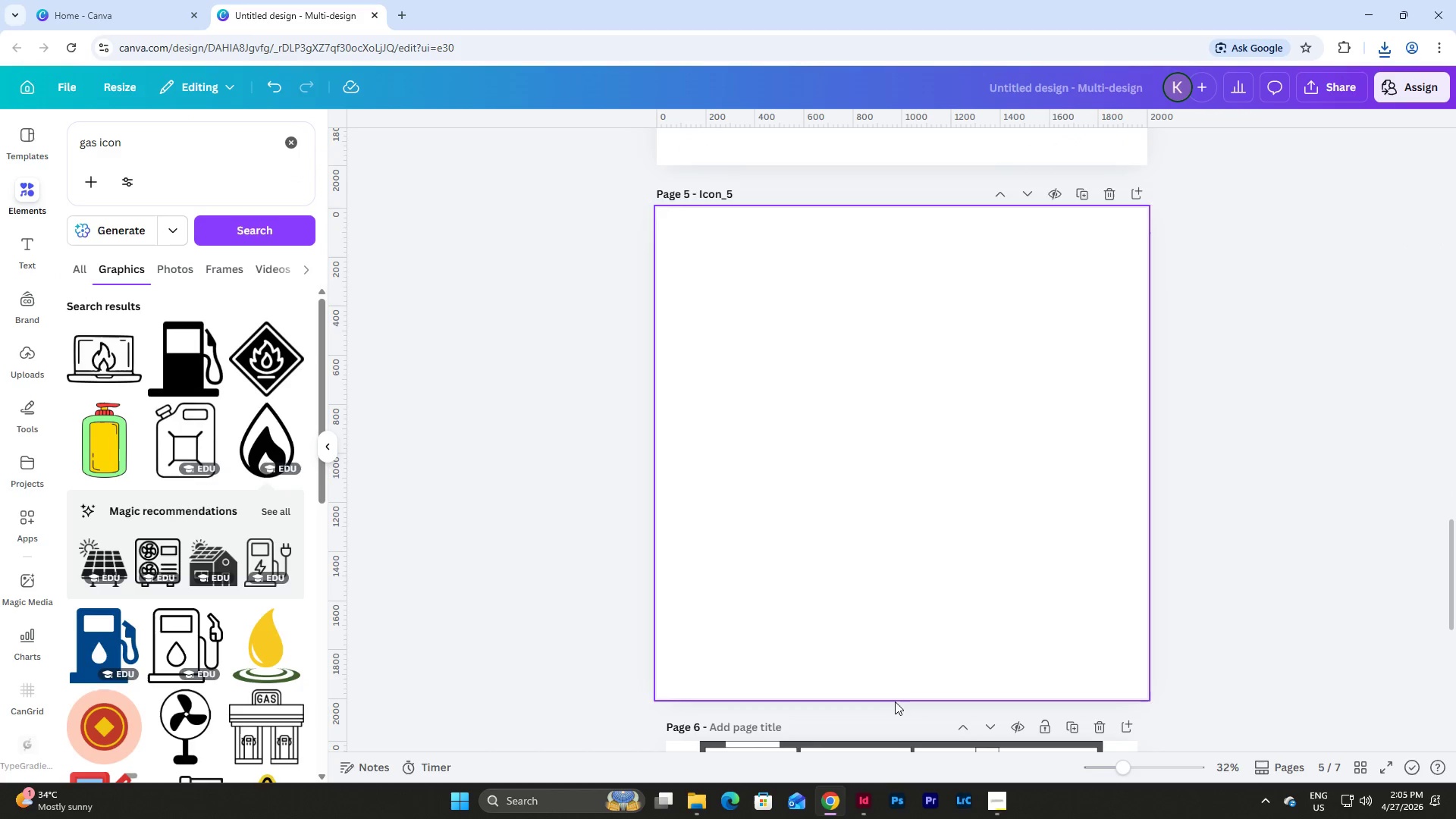 
left_click([868, 794])
 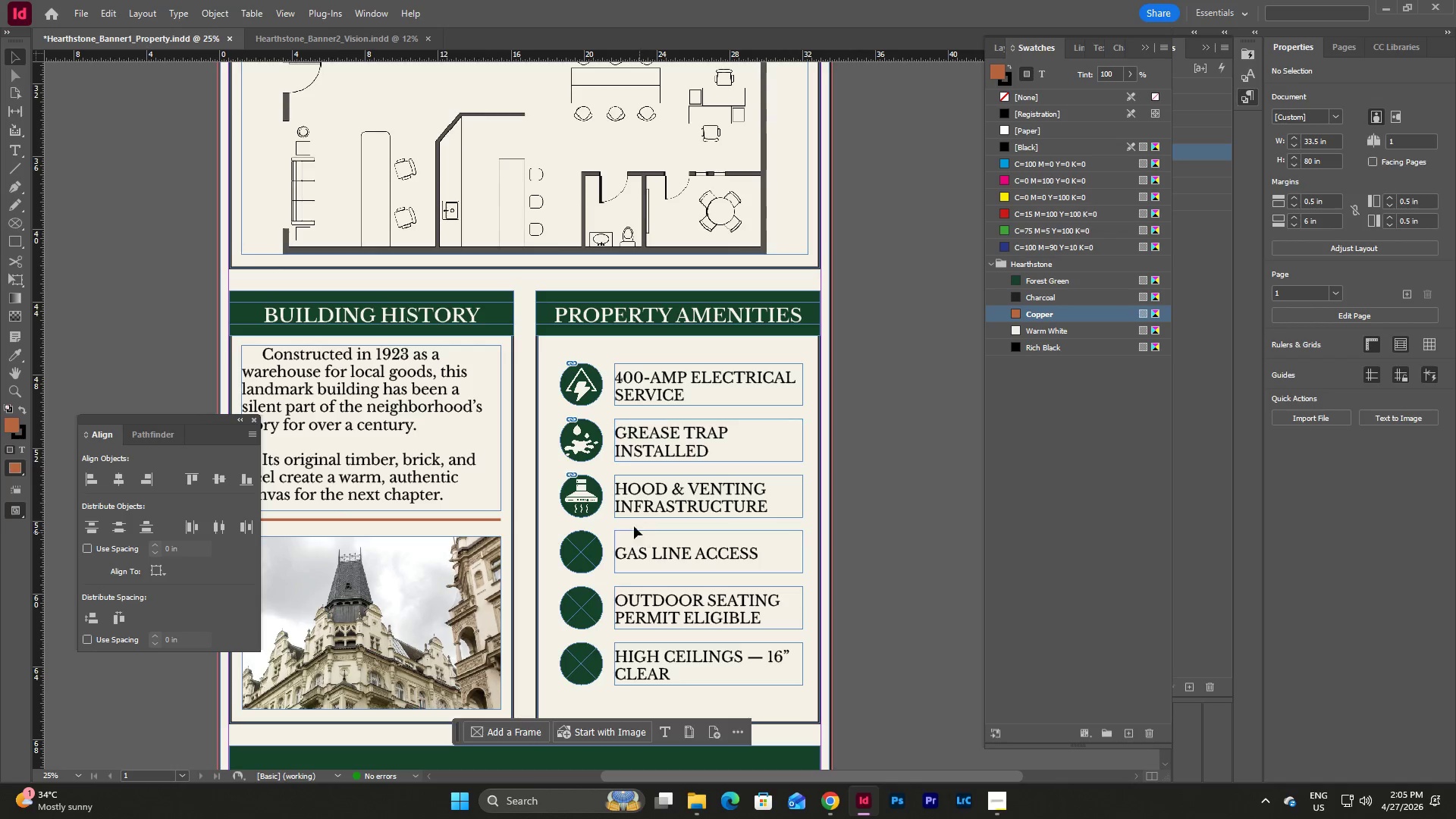 
left_click([580, 554])
 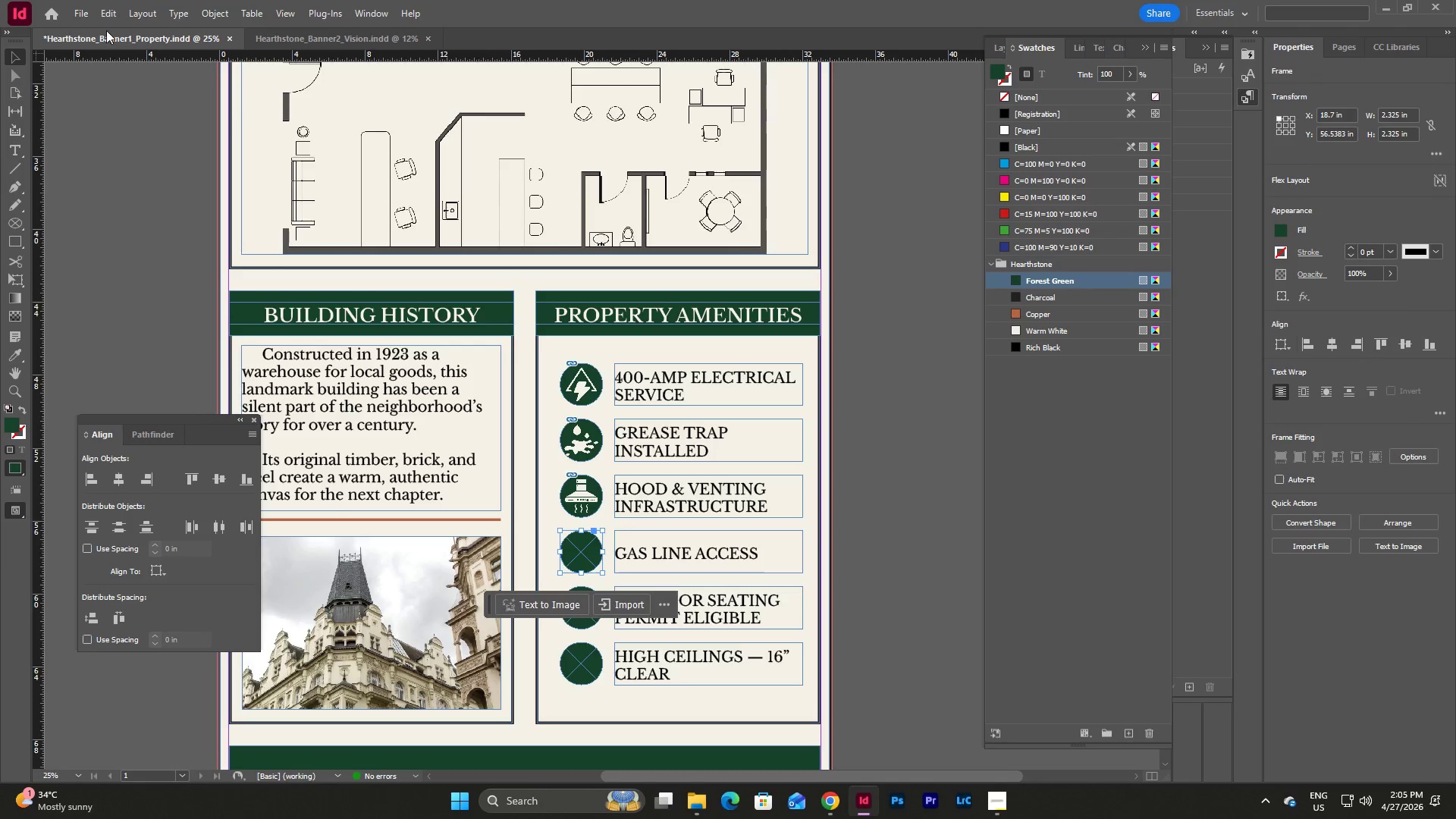 
left_click([79, 7])
 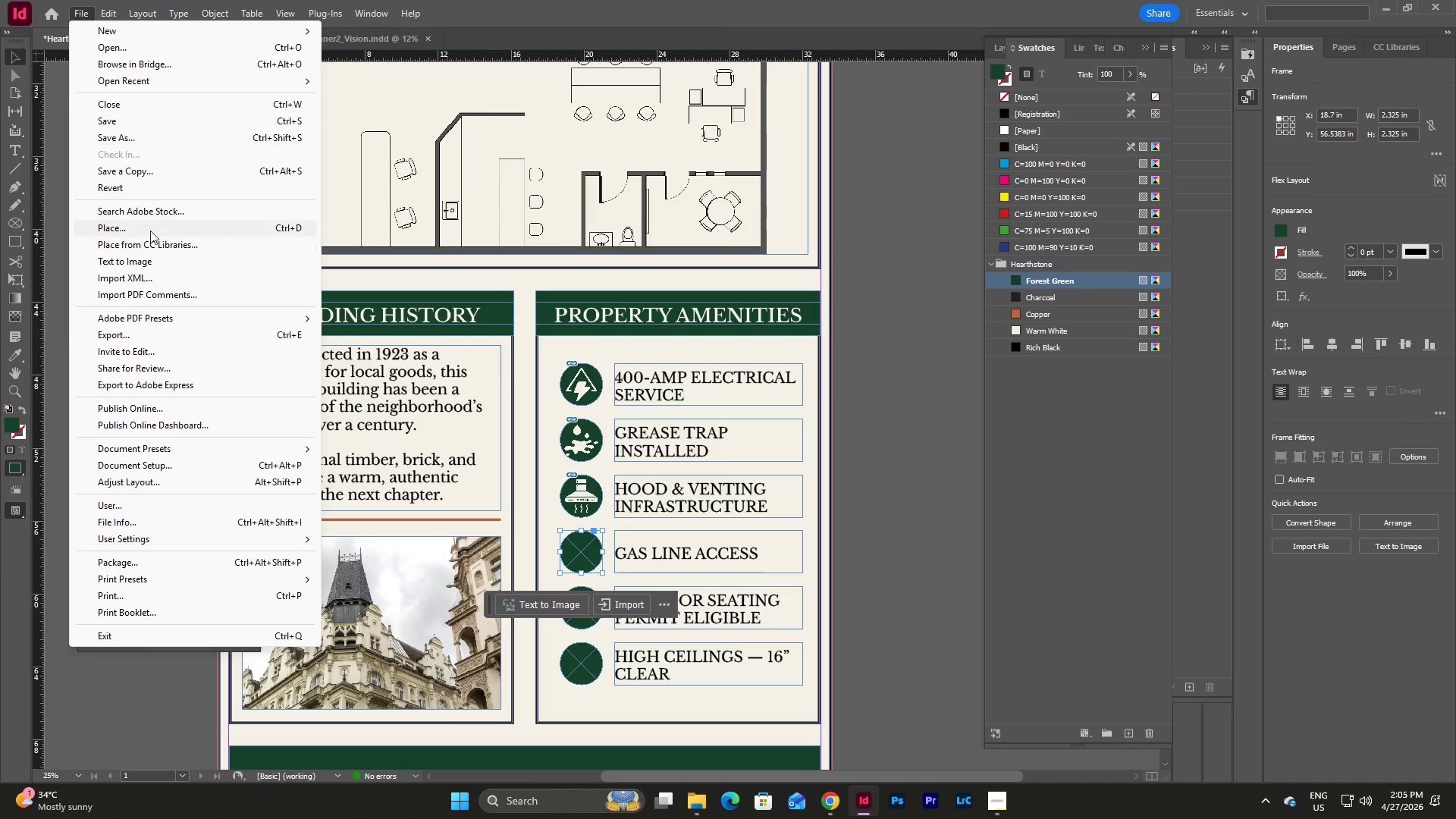 
left_click([149, 228])
 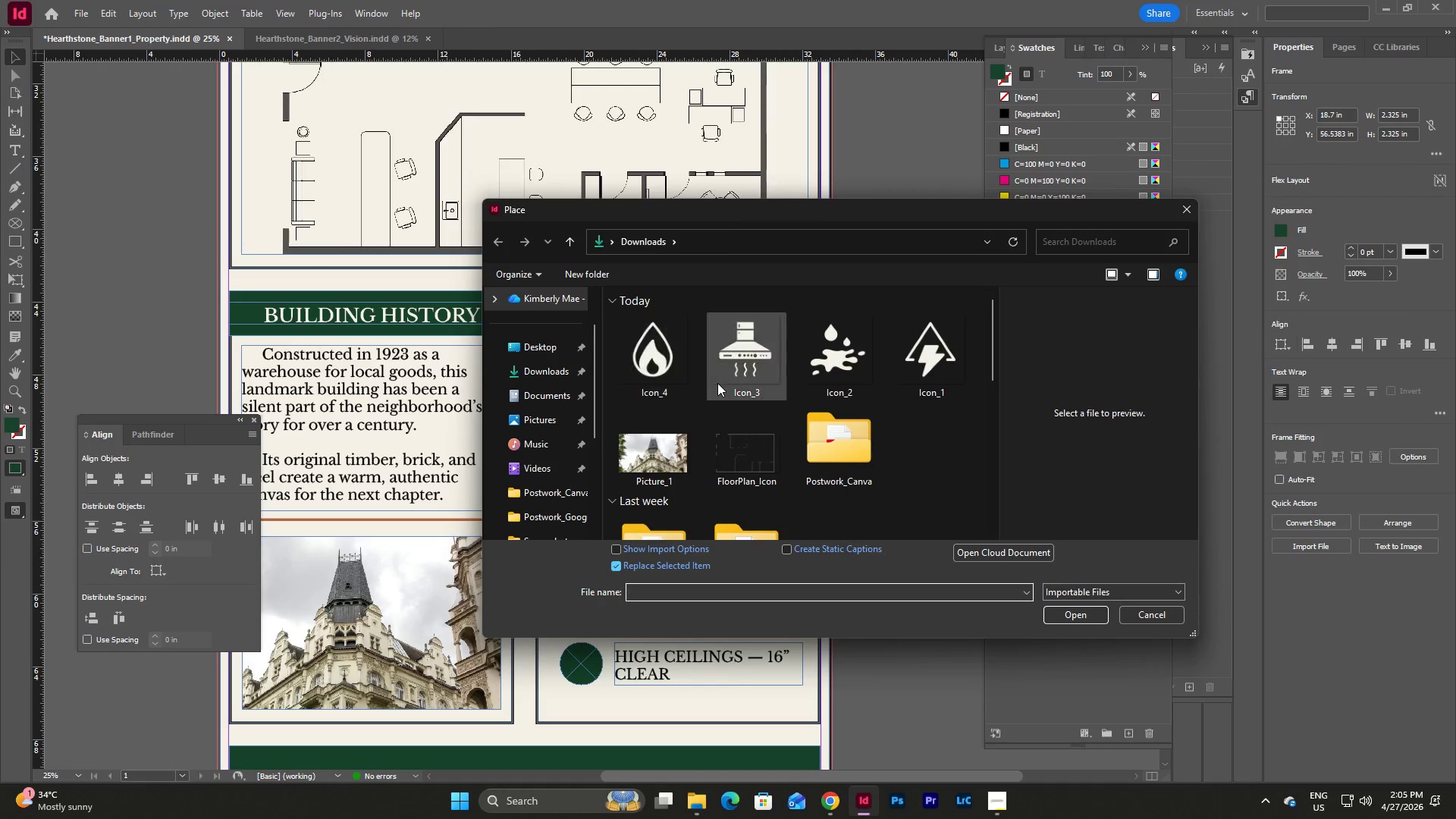 
left_click([658, 352])
 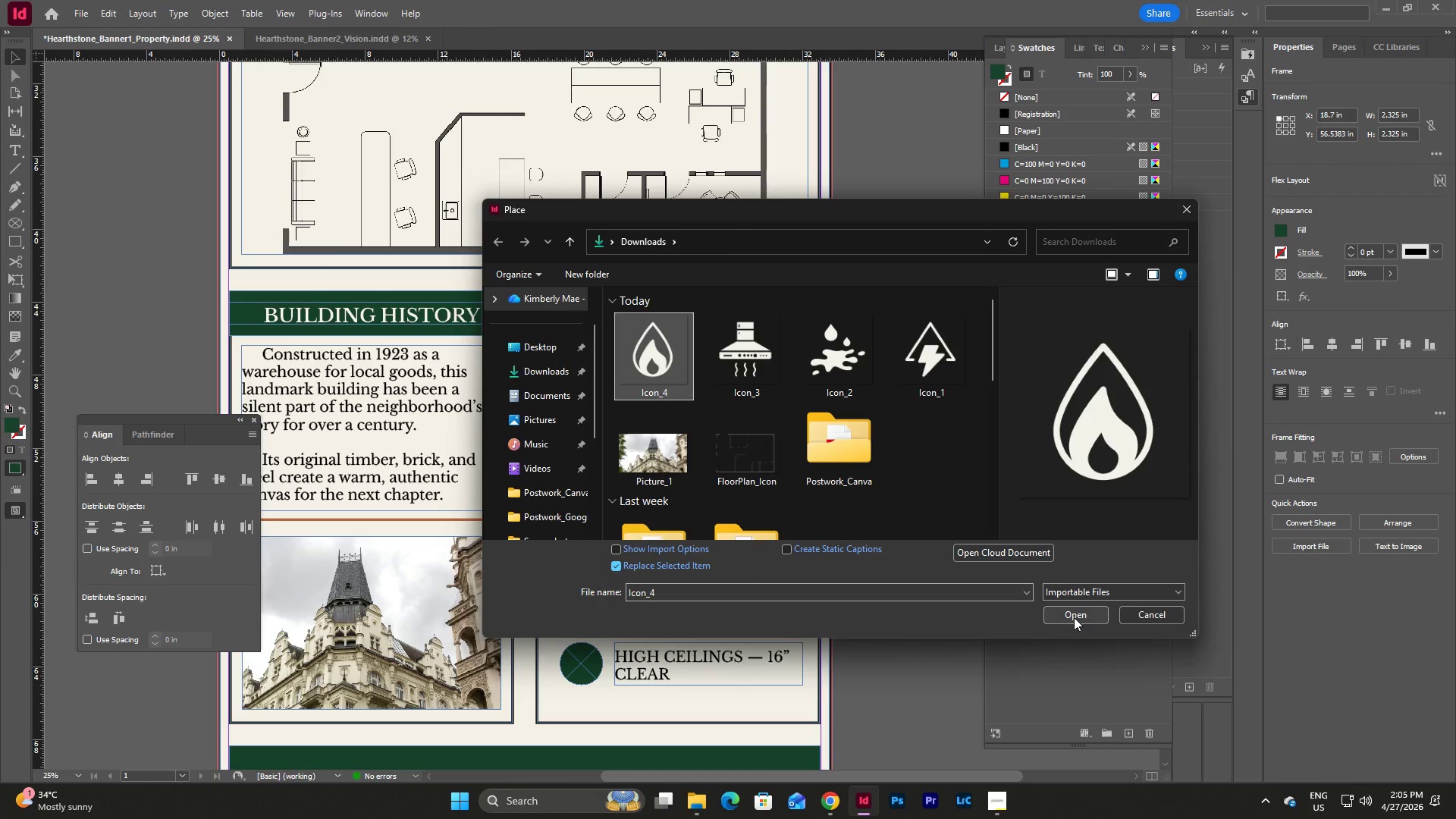 
left_click([1072, 613])
 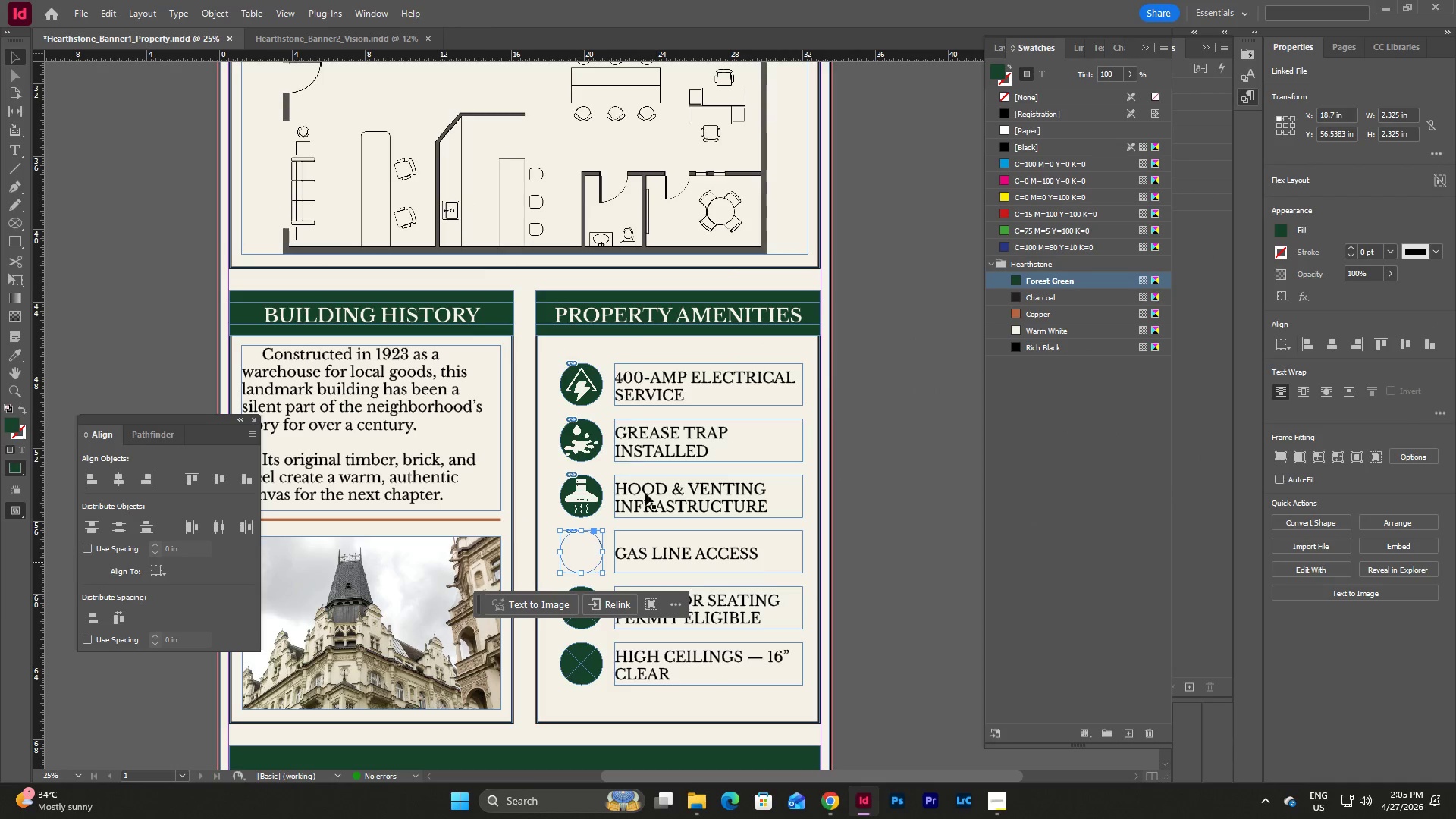 
double_click([579, 554])
 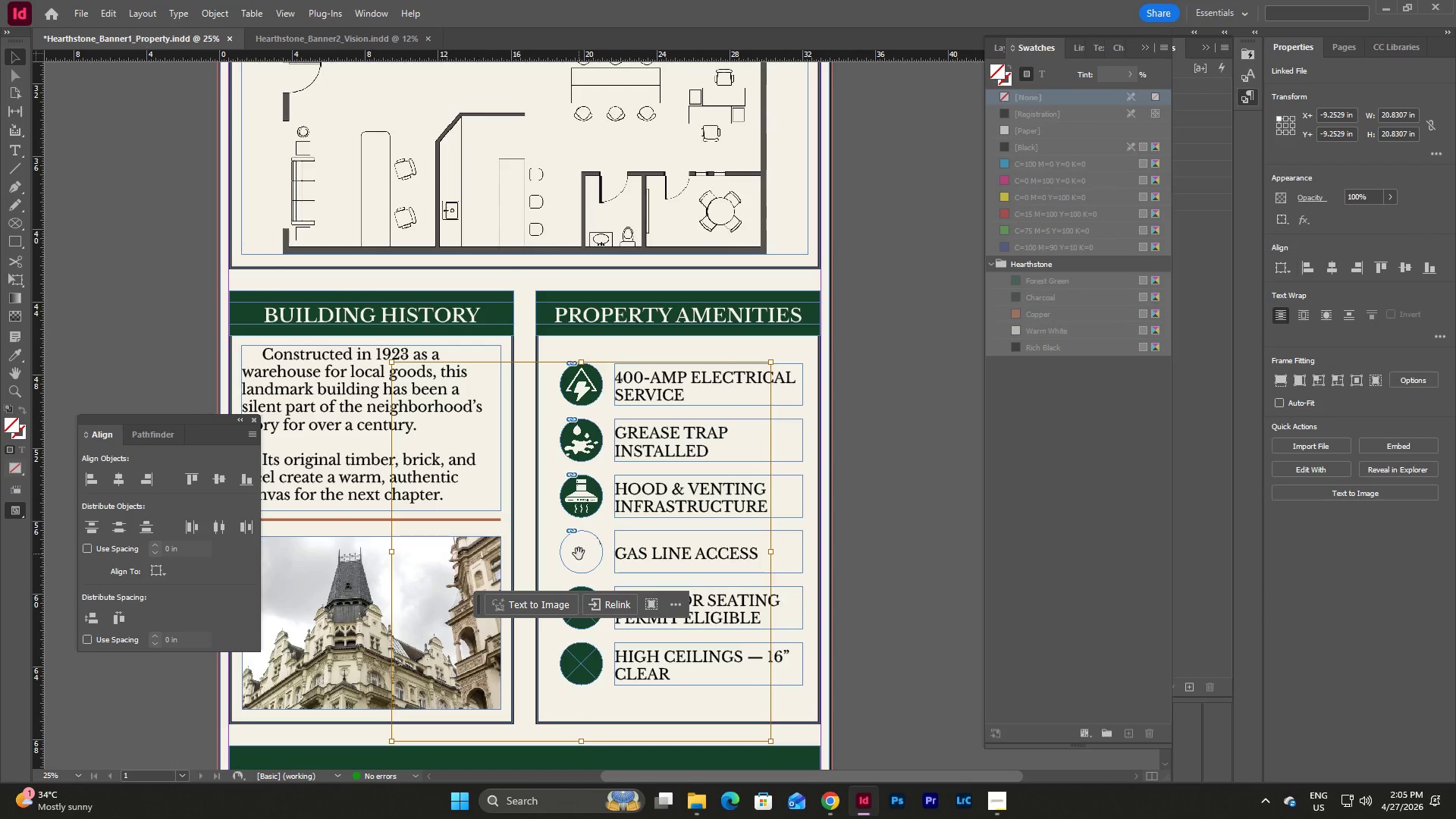 
key(Shift+ShiftLeft)
 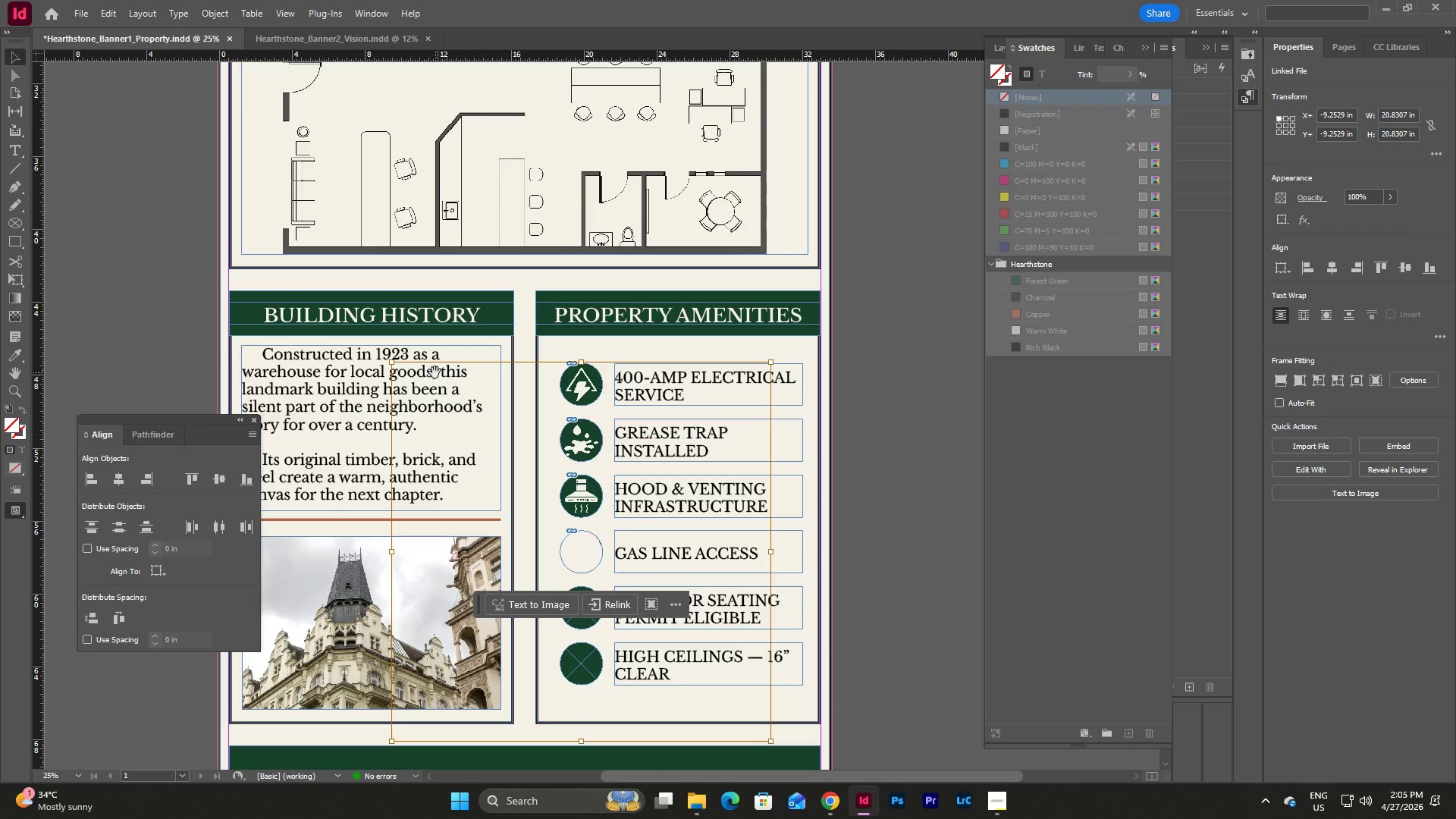 
hold_key(key=ShiftLeft, duration=4.03)
left_click_drag(start_coordinate=[394, 365], to_coordinate=[560, 564])
 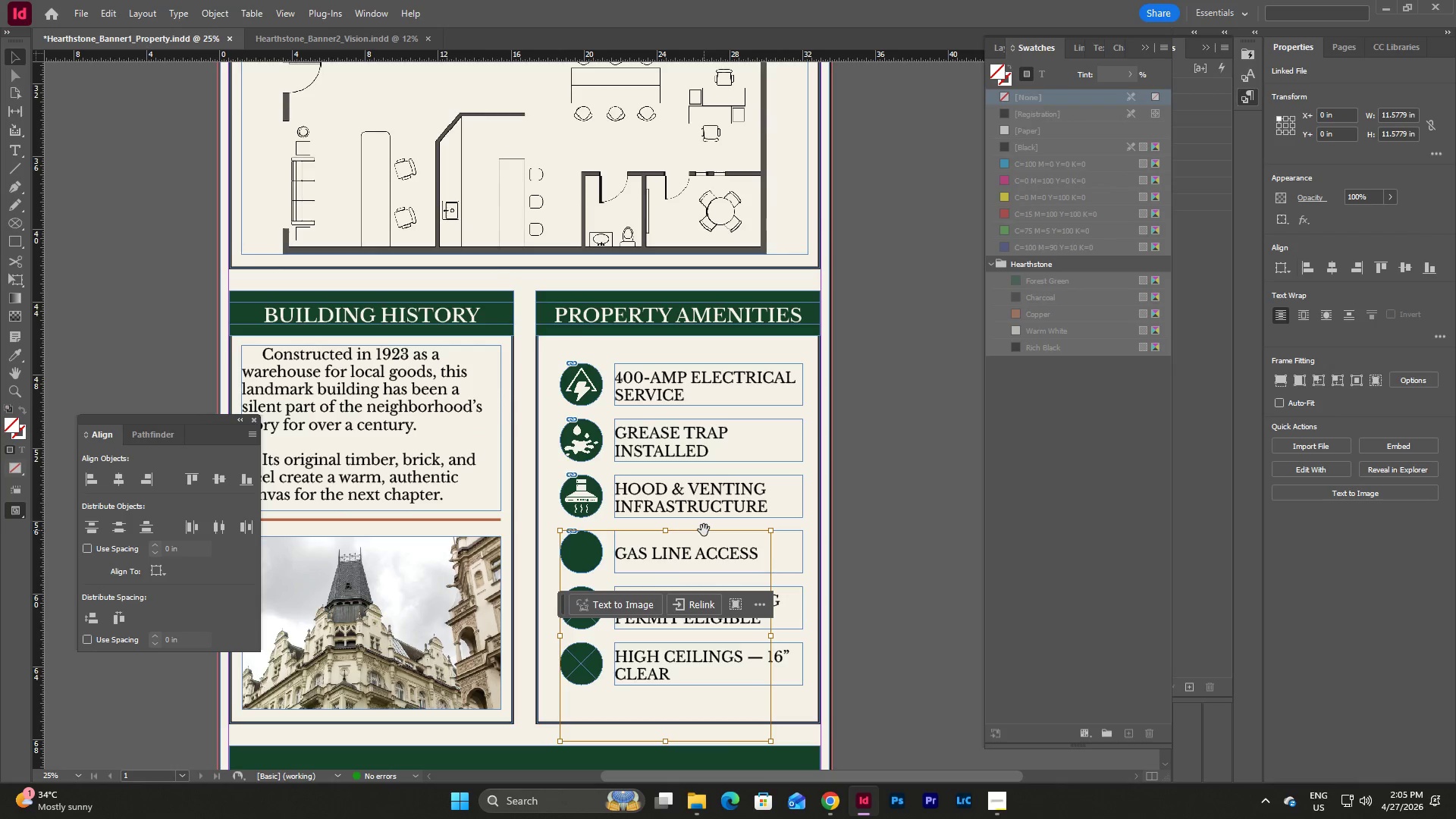 
hold_key(key=ShiftLeft, duration=9.56)
 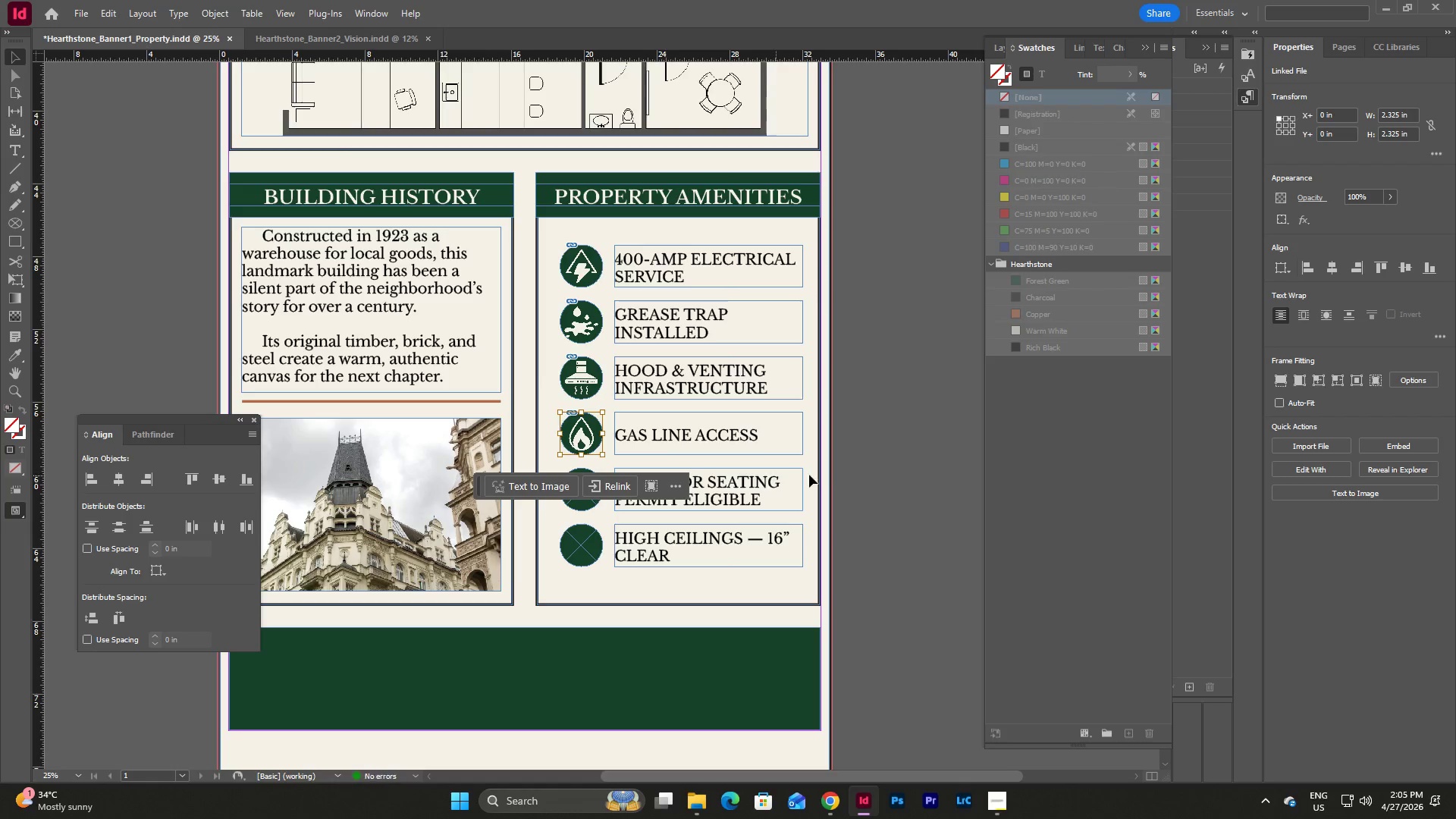 
scroll: coordinate [704, 530], scroll_direction: down, amount: 2.0
 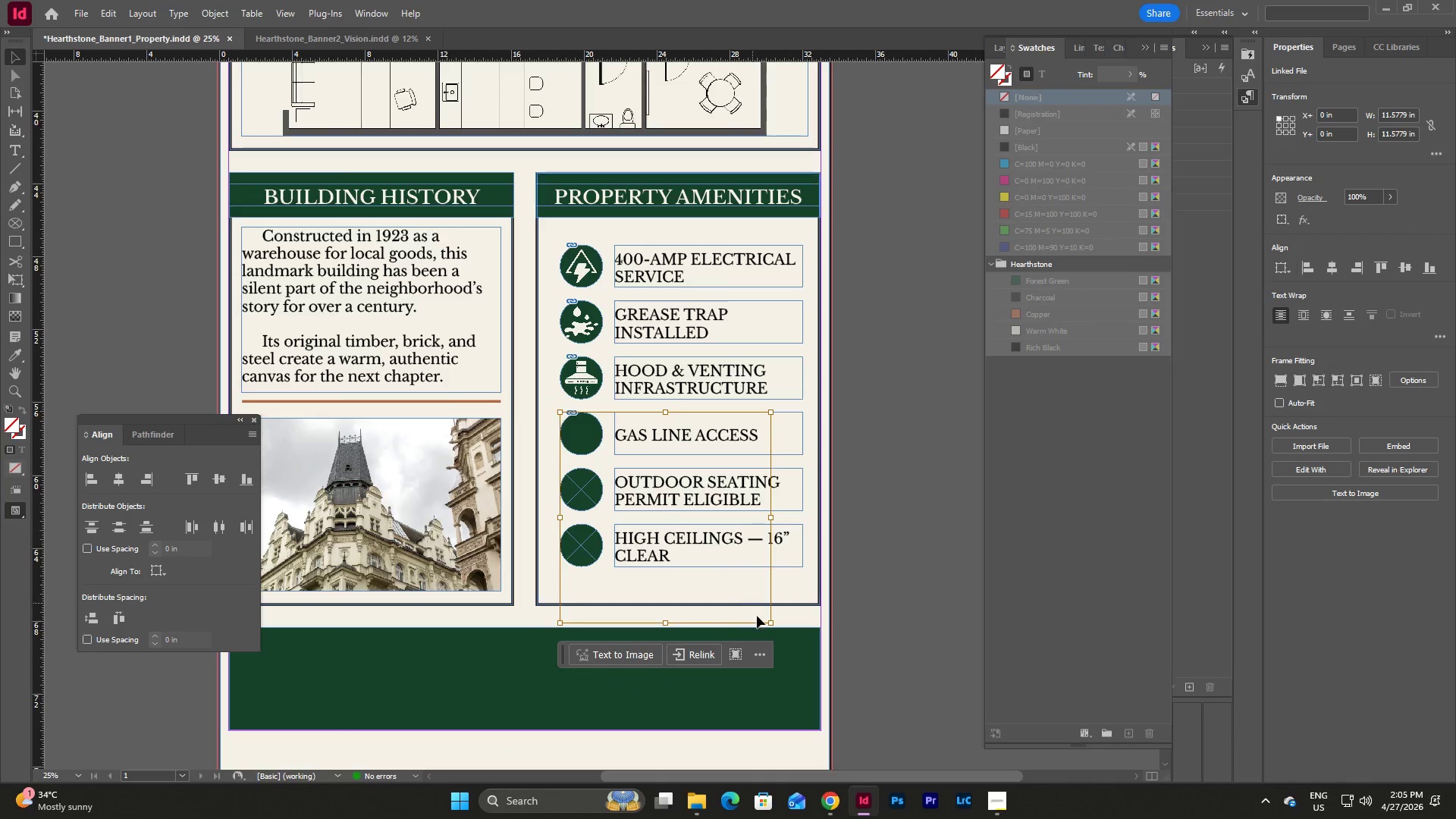 
left_click_drag(start_coordinate=[773, 622], to_coordinate=[601, 453])
 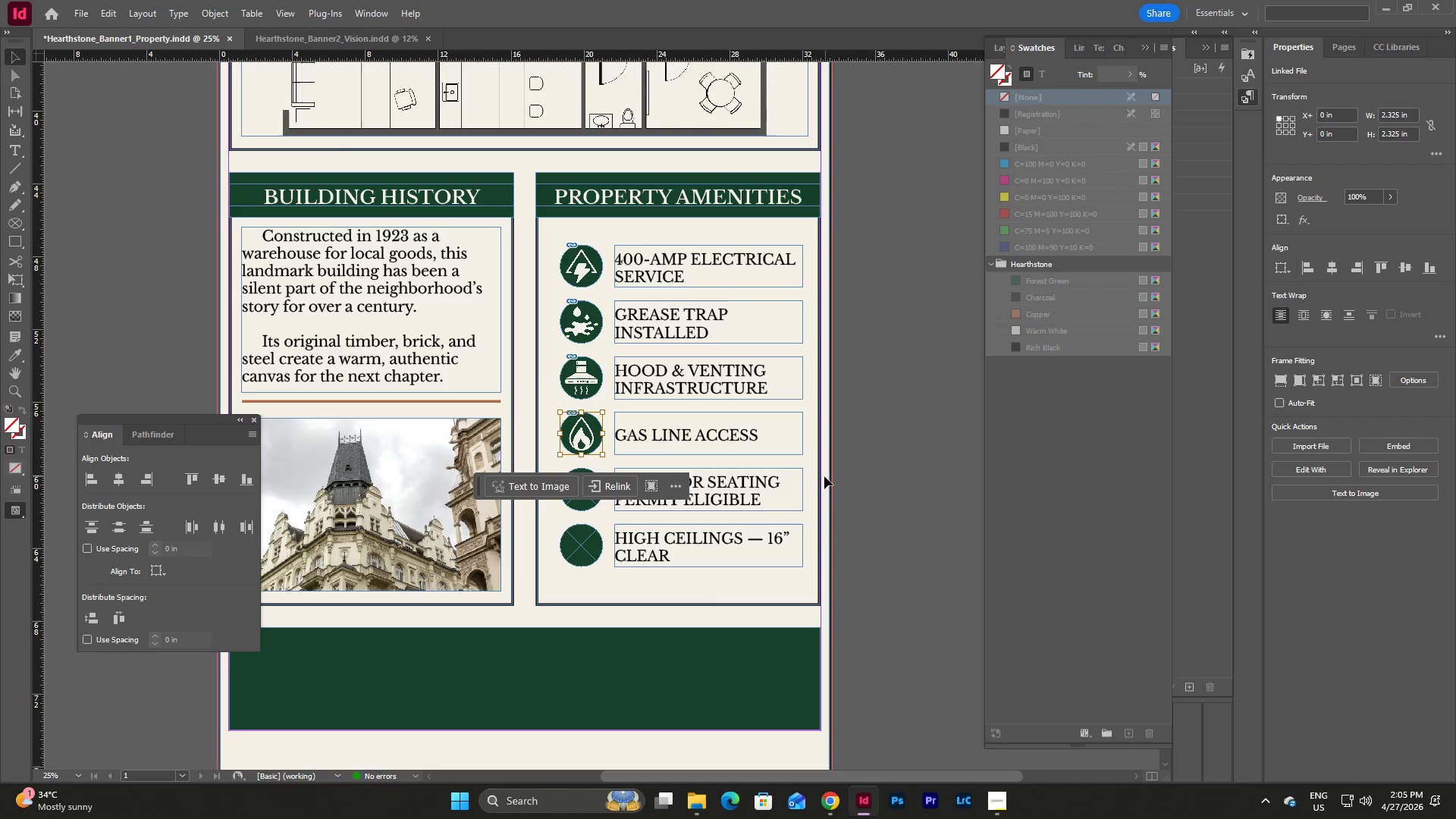 
left_click([824, 476])
 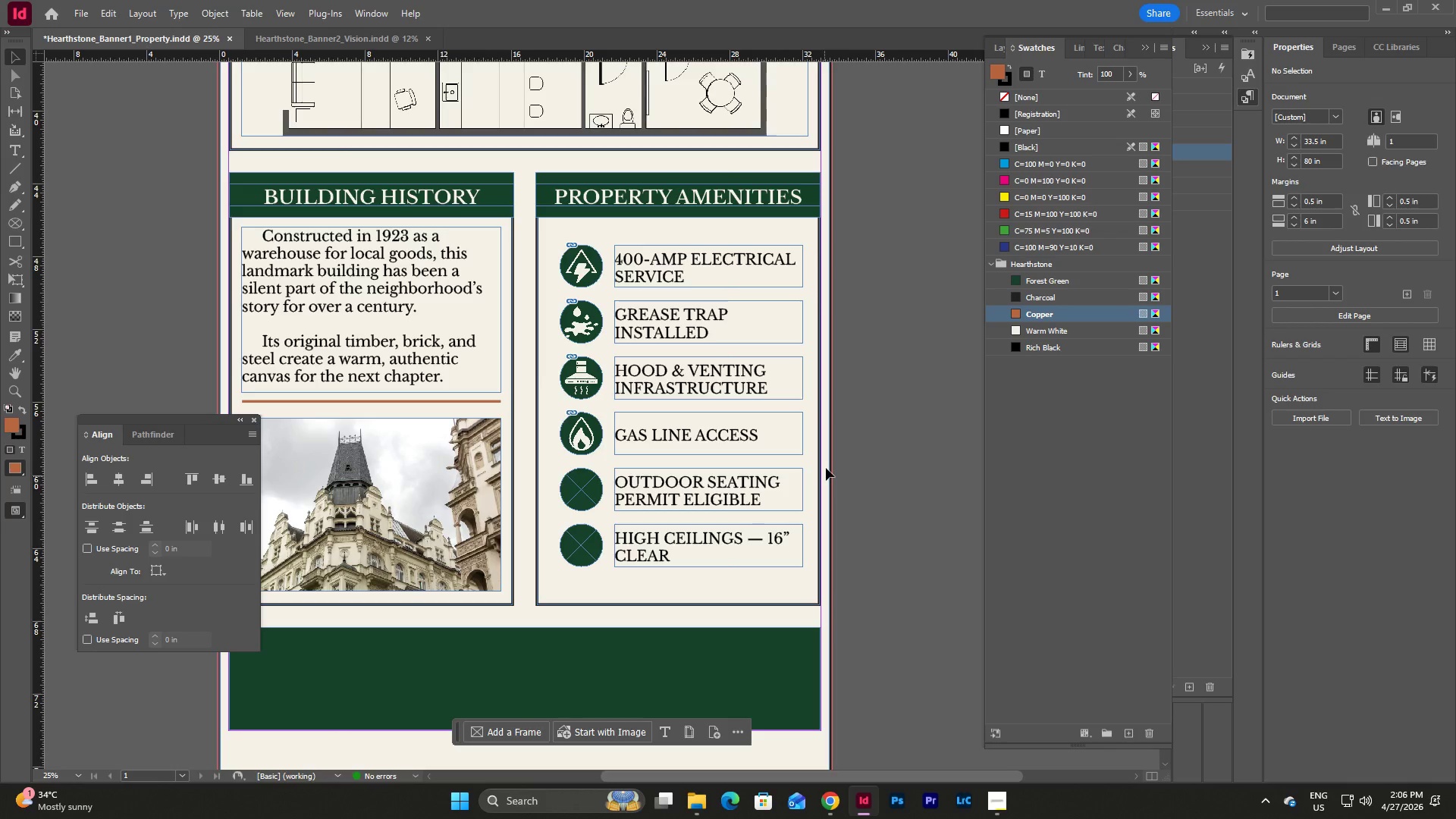 
wait(9.97)
 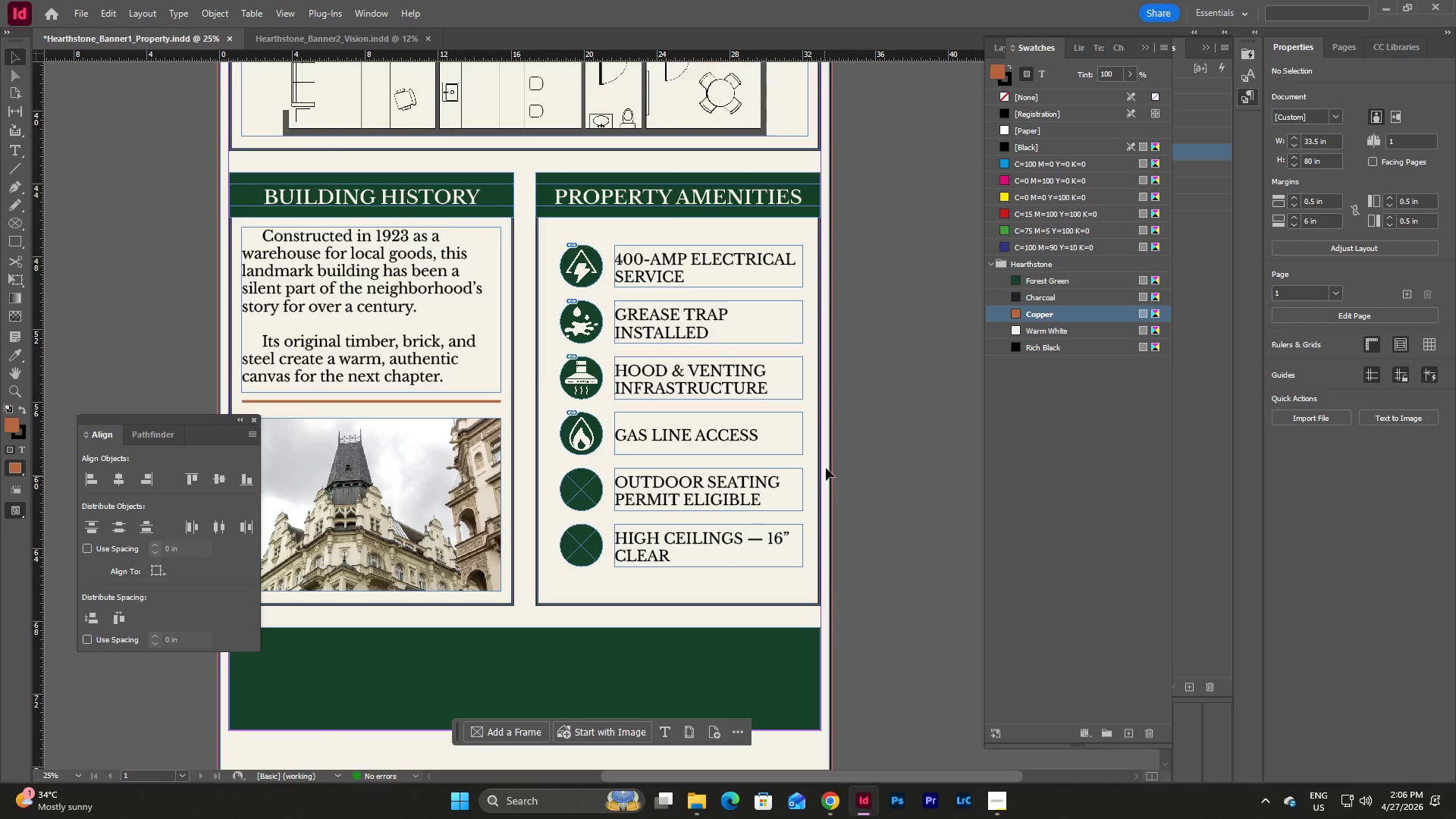 
left_click([836, 797])
 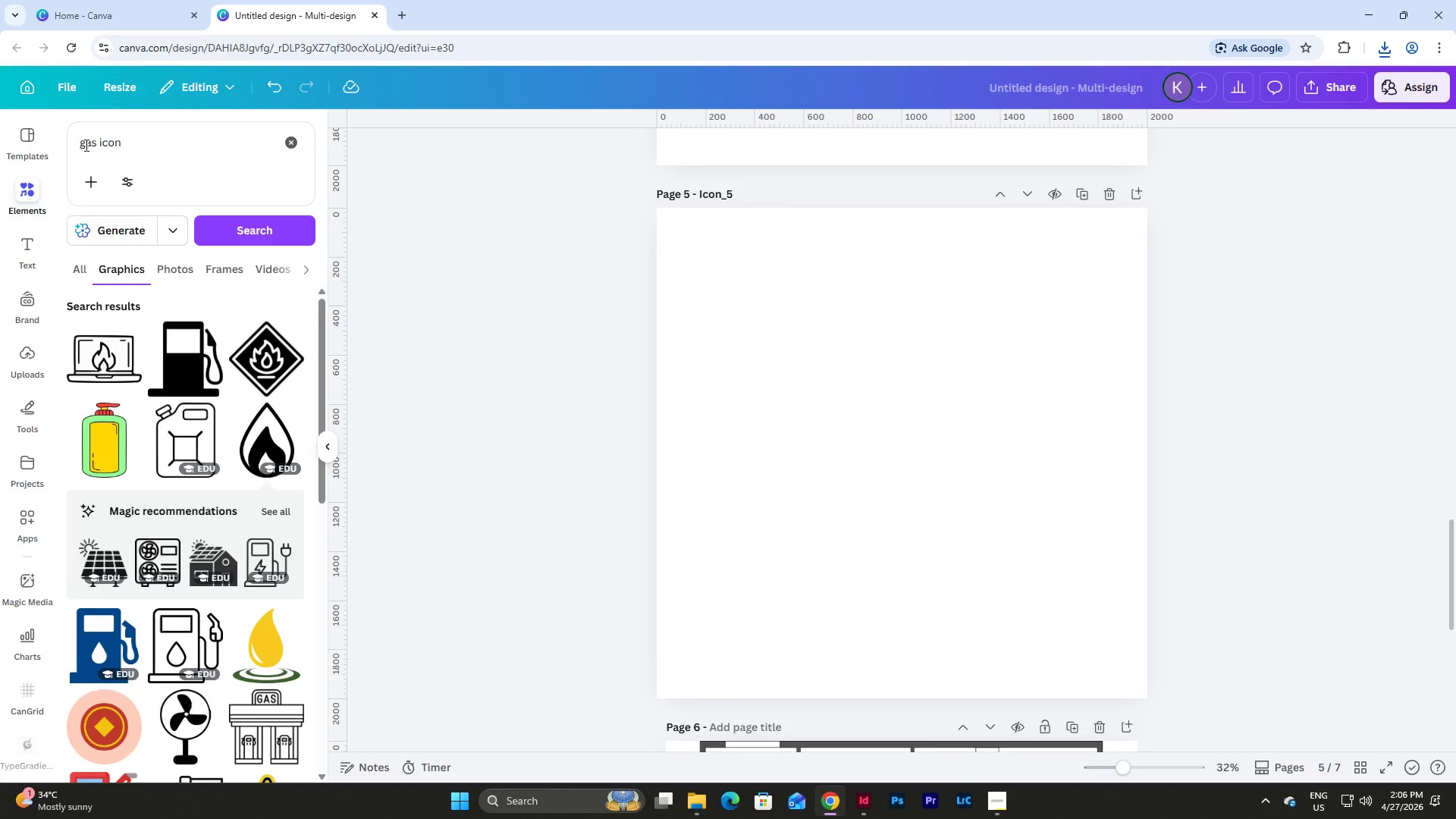 
left_click_drag(start_coordinate=[96, 143], to_coordinate=[58, 146])
 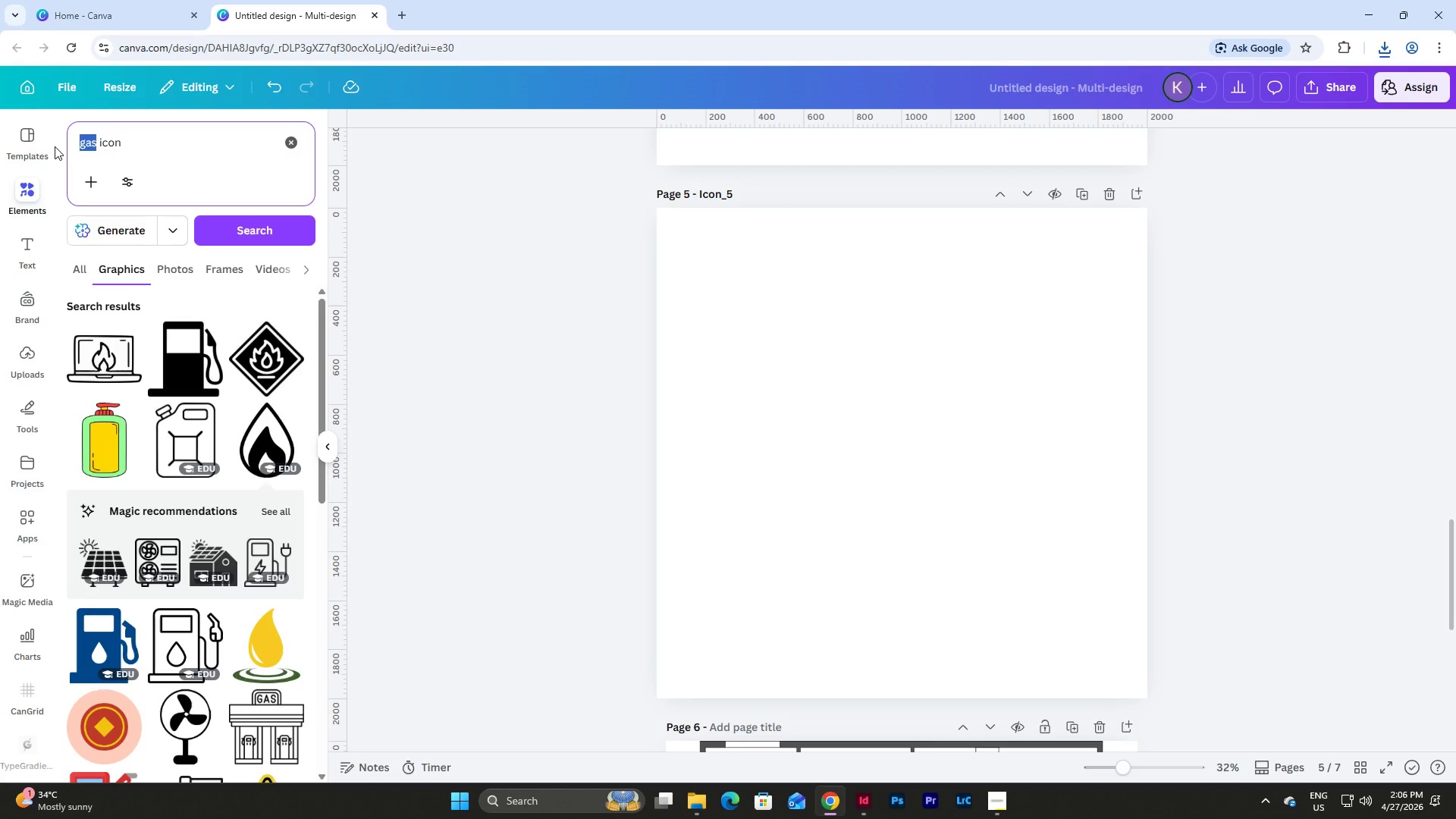 
type(seat)
 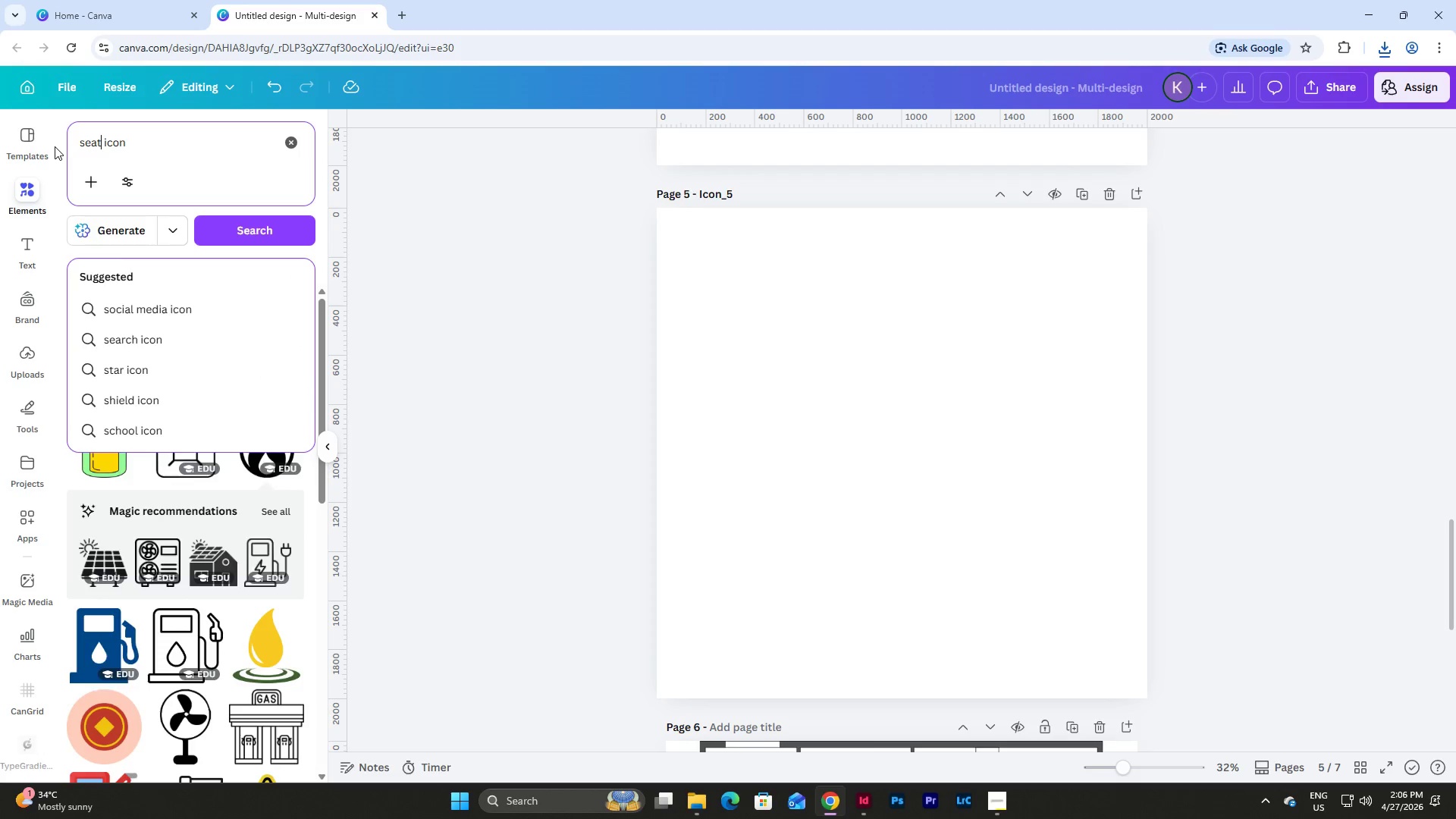 
key(Enter)
 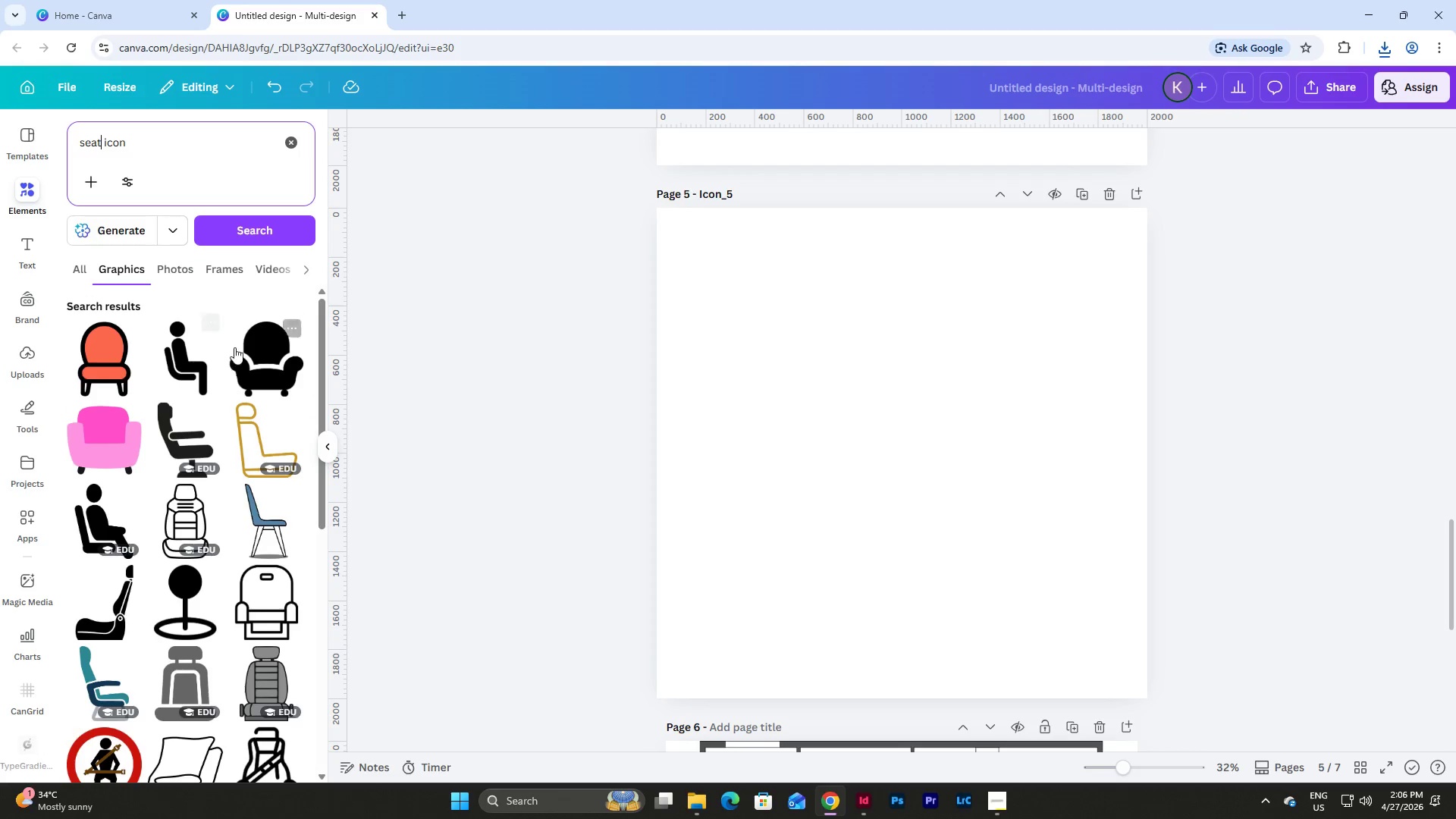 
scroll: coordinate [204, 316], scroll_direction: down, amount: 9.0
 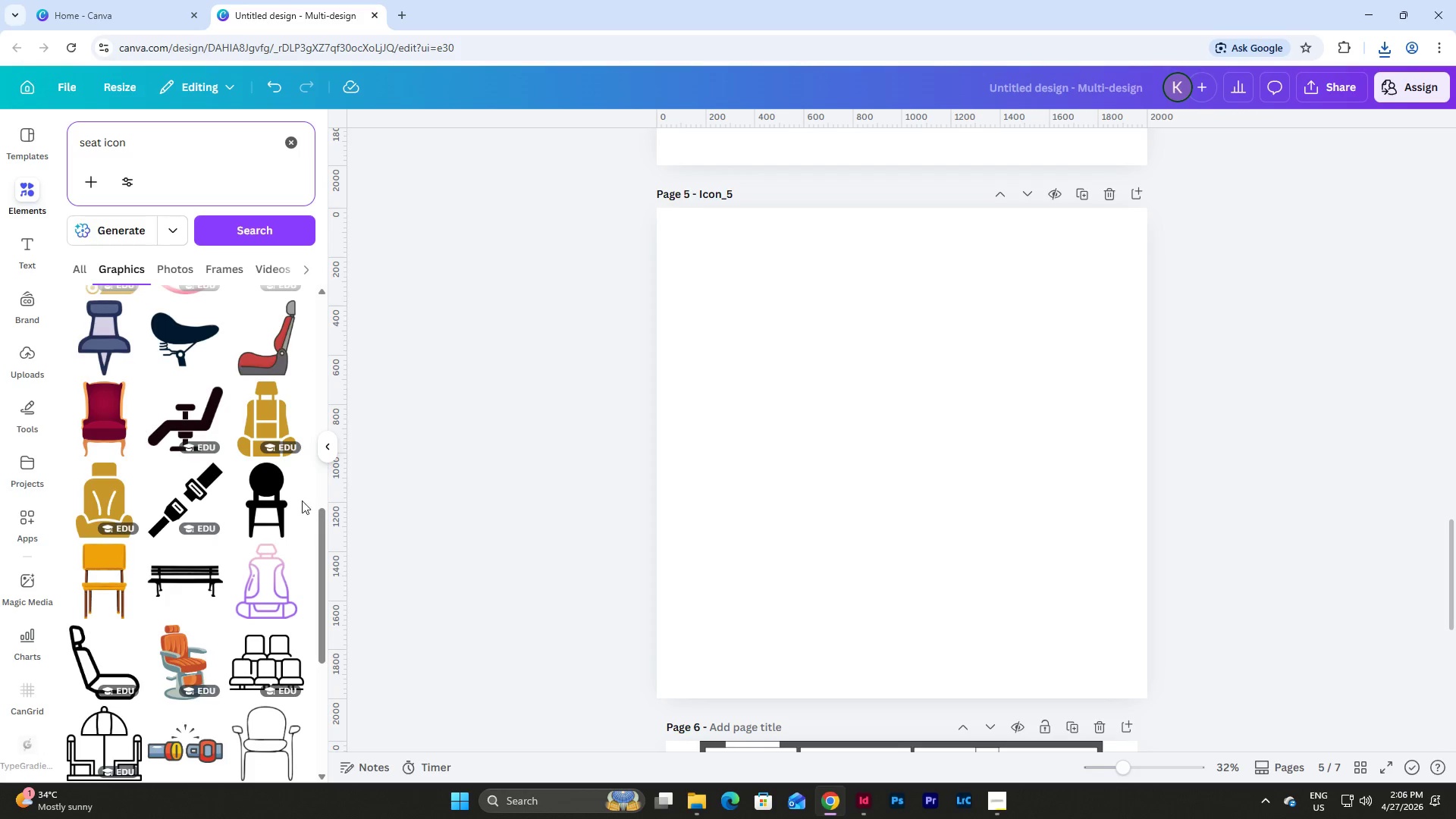 
left_click([263, 488])
 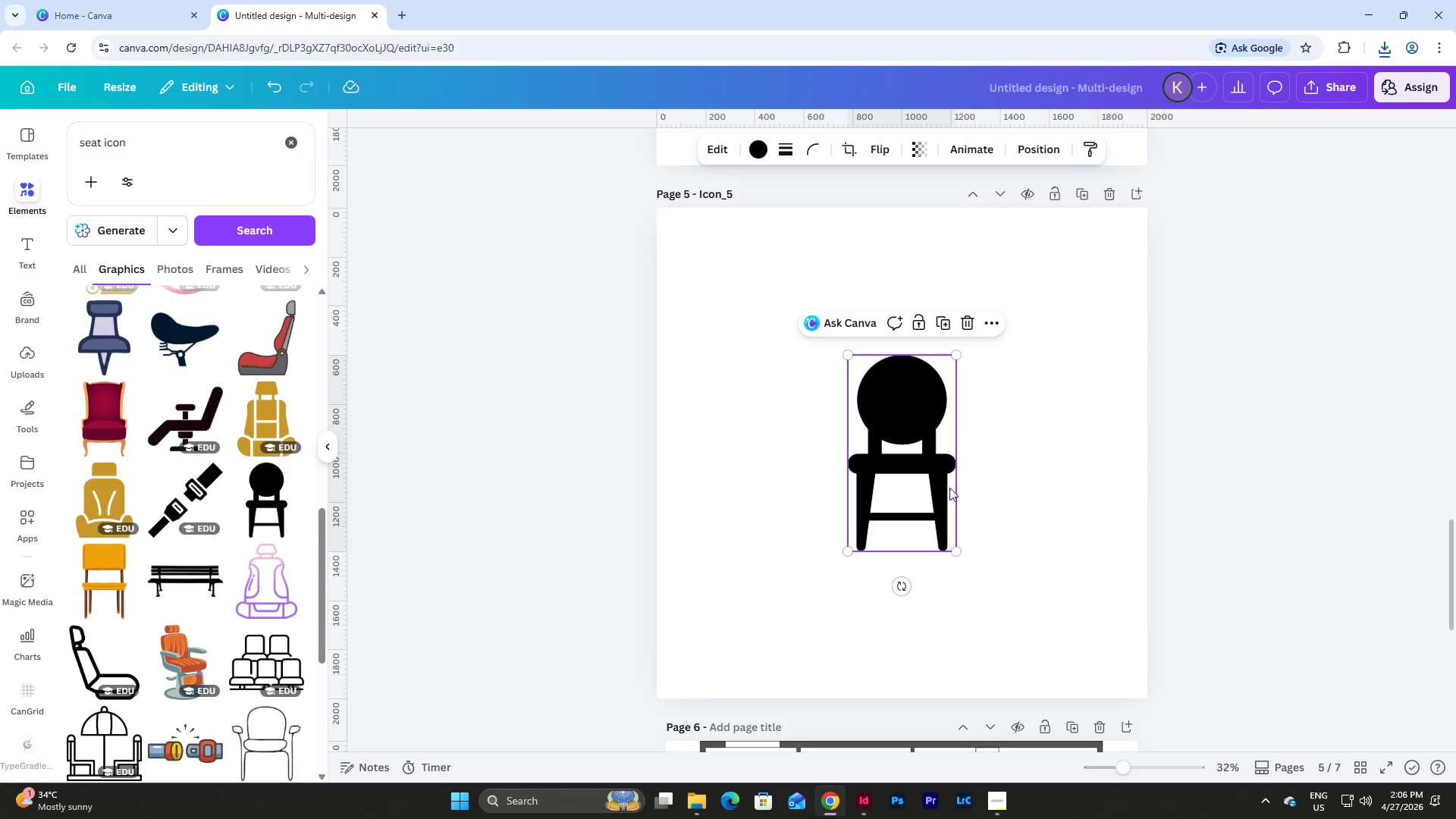 
left_click_drag(start_coordinate=[928, 471], to_coordinate=[821, 369])
 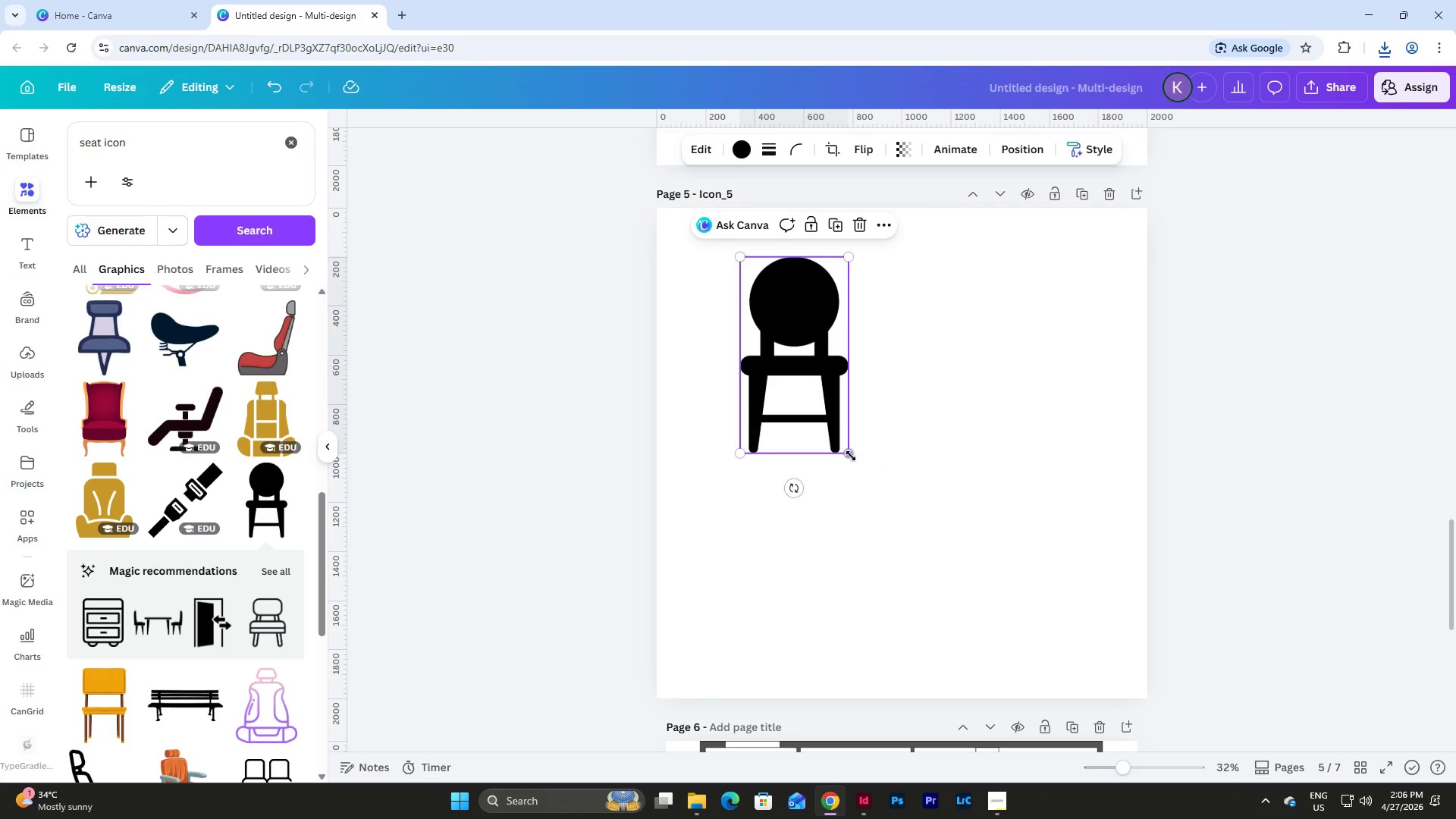 
left_click_drag(start_coordinate=[848, 456], to_coordinate=[969, 641])
 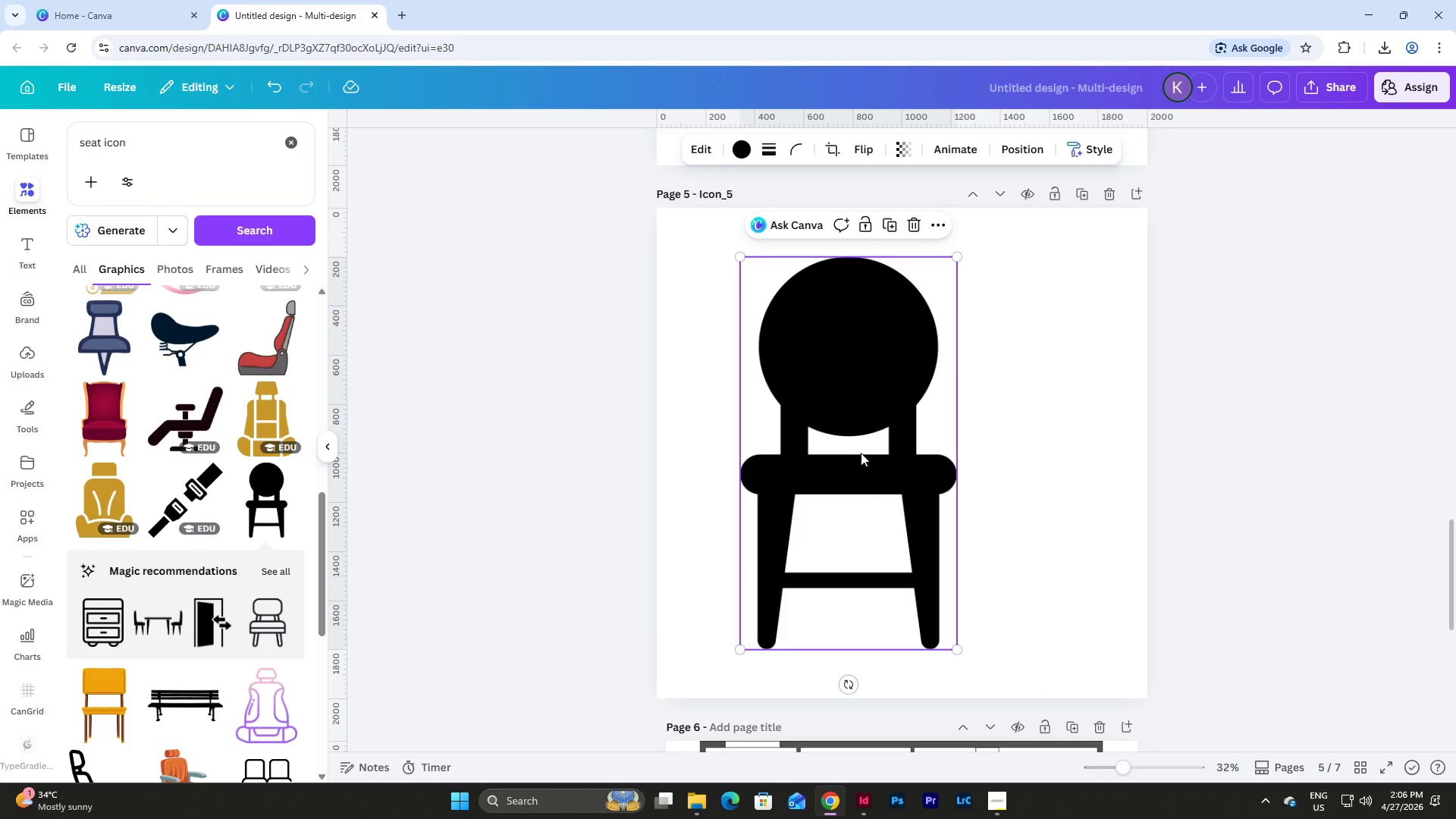 
left_click_drag(start_coordinate=[861, 453], to_coordinate=[914, 455])
 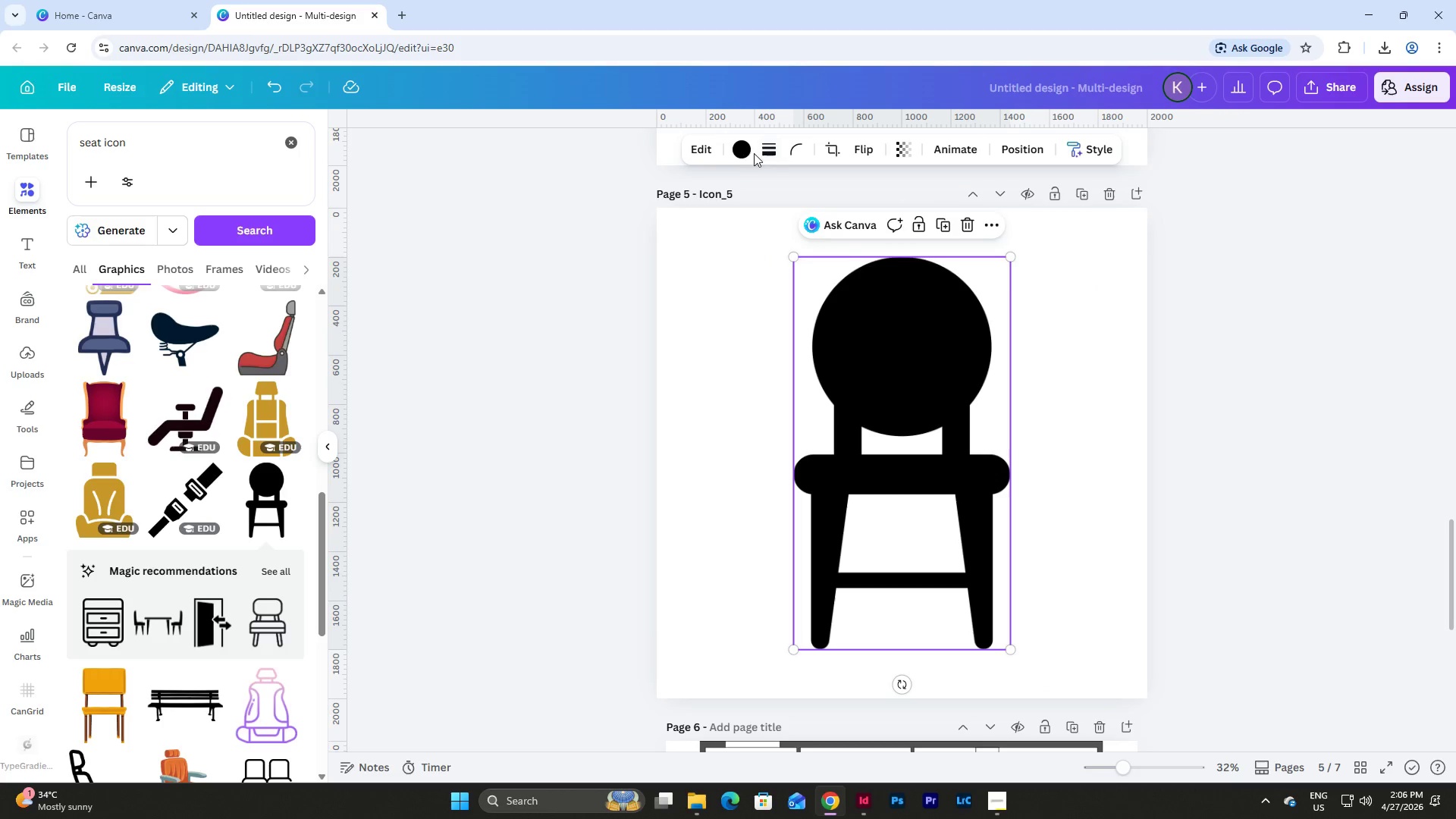 
left_click([741, 148])
 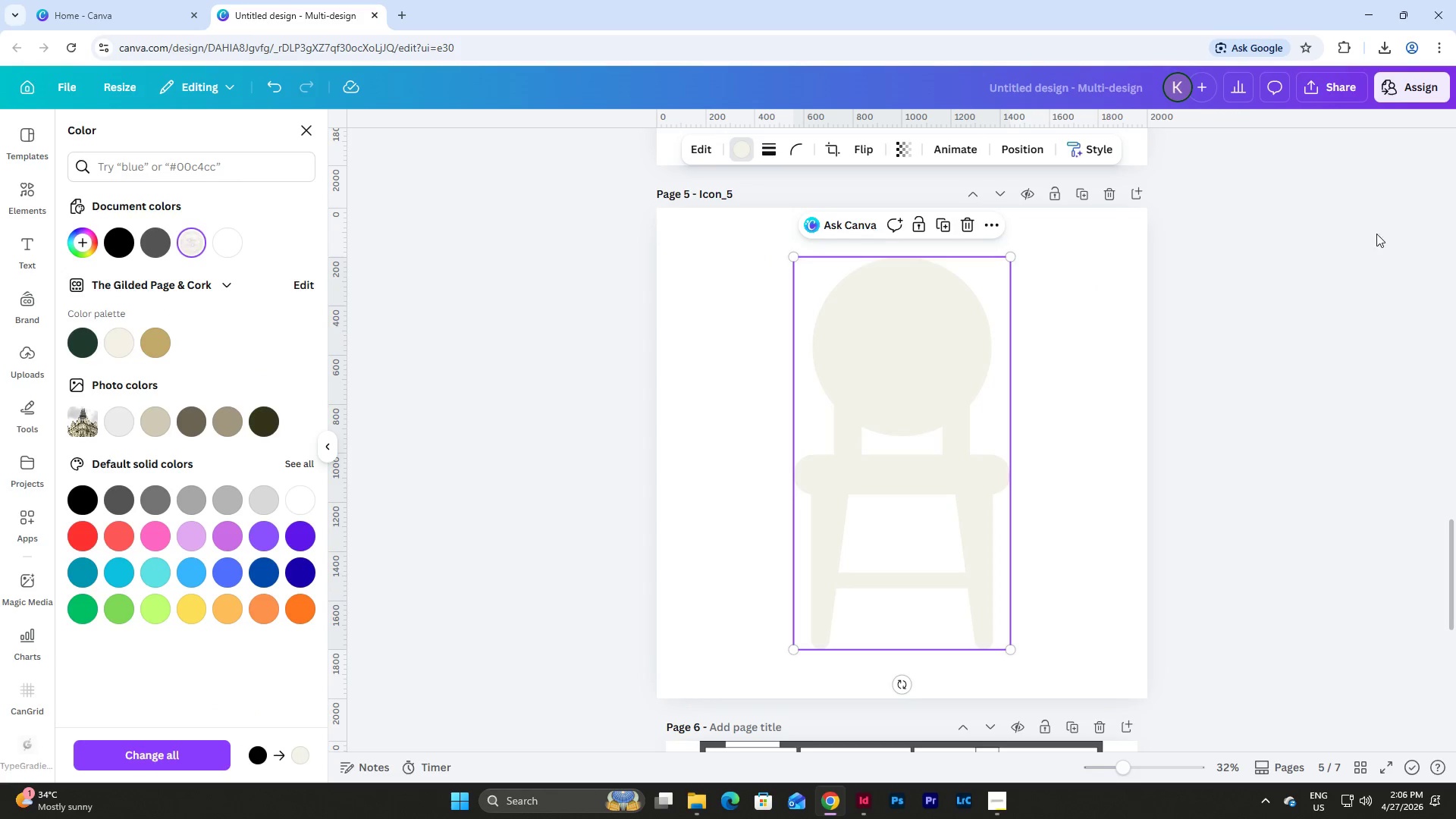 
left_click([1315, 89])
 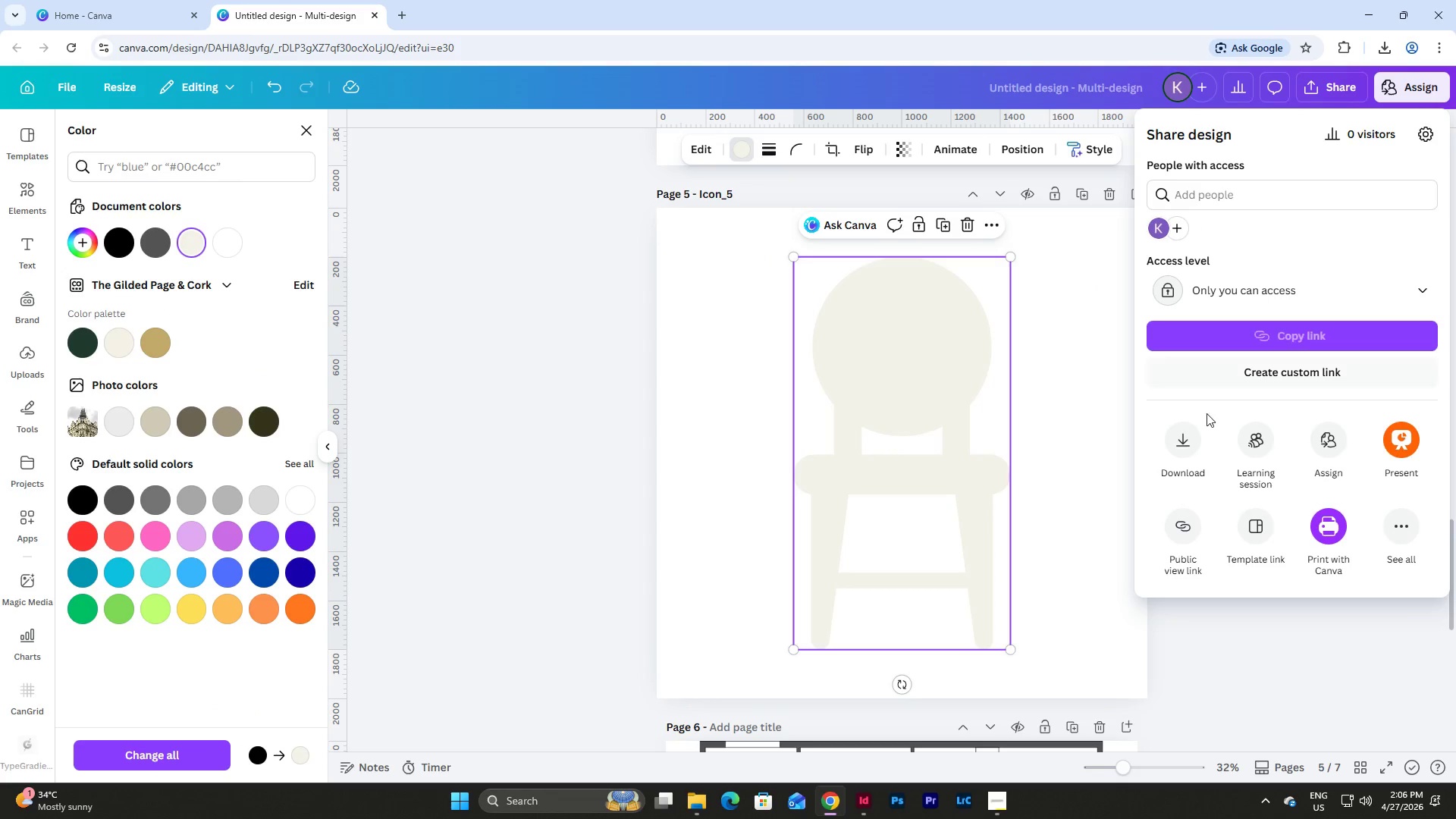 
left_click([1180, 441])
 